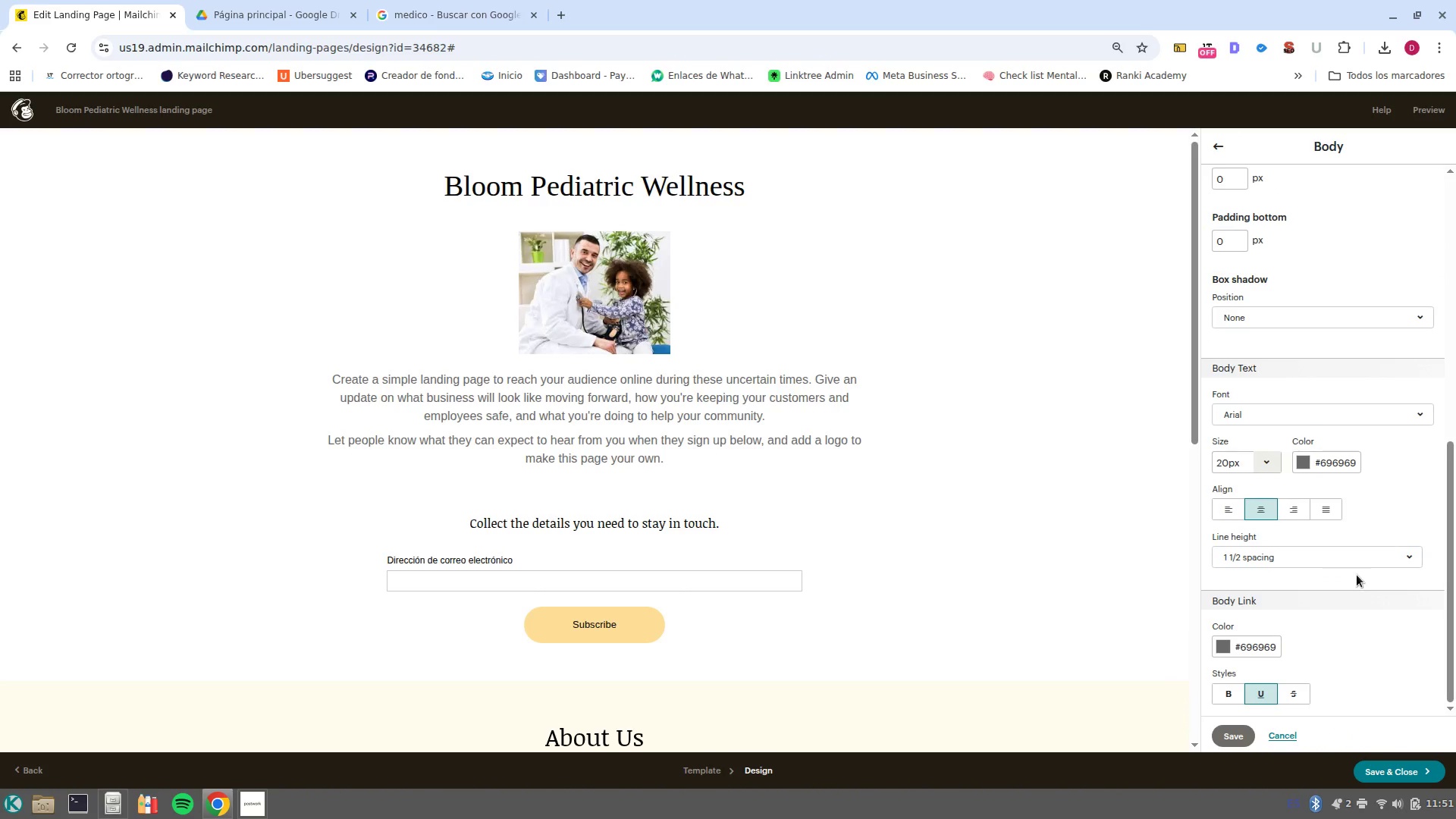 
scroll: coordinate [1357, 575], scroll_direction: up, amount: 8.0
 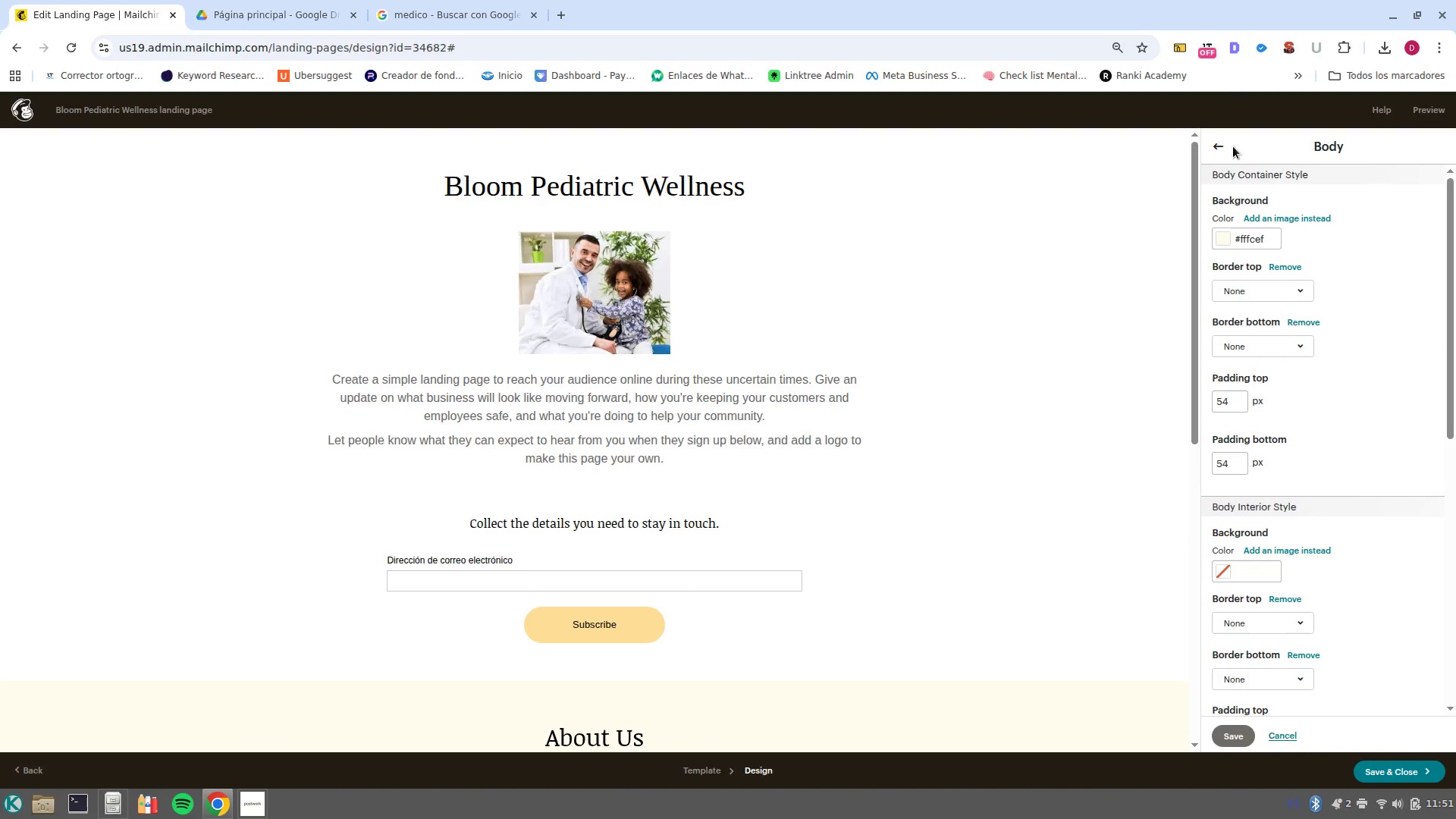 
left_click([1218, 147])
 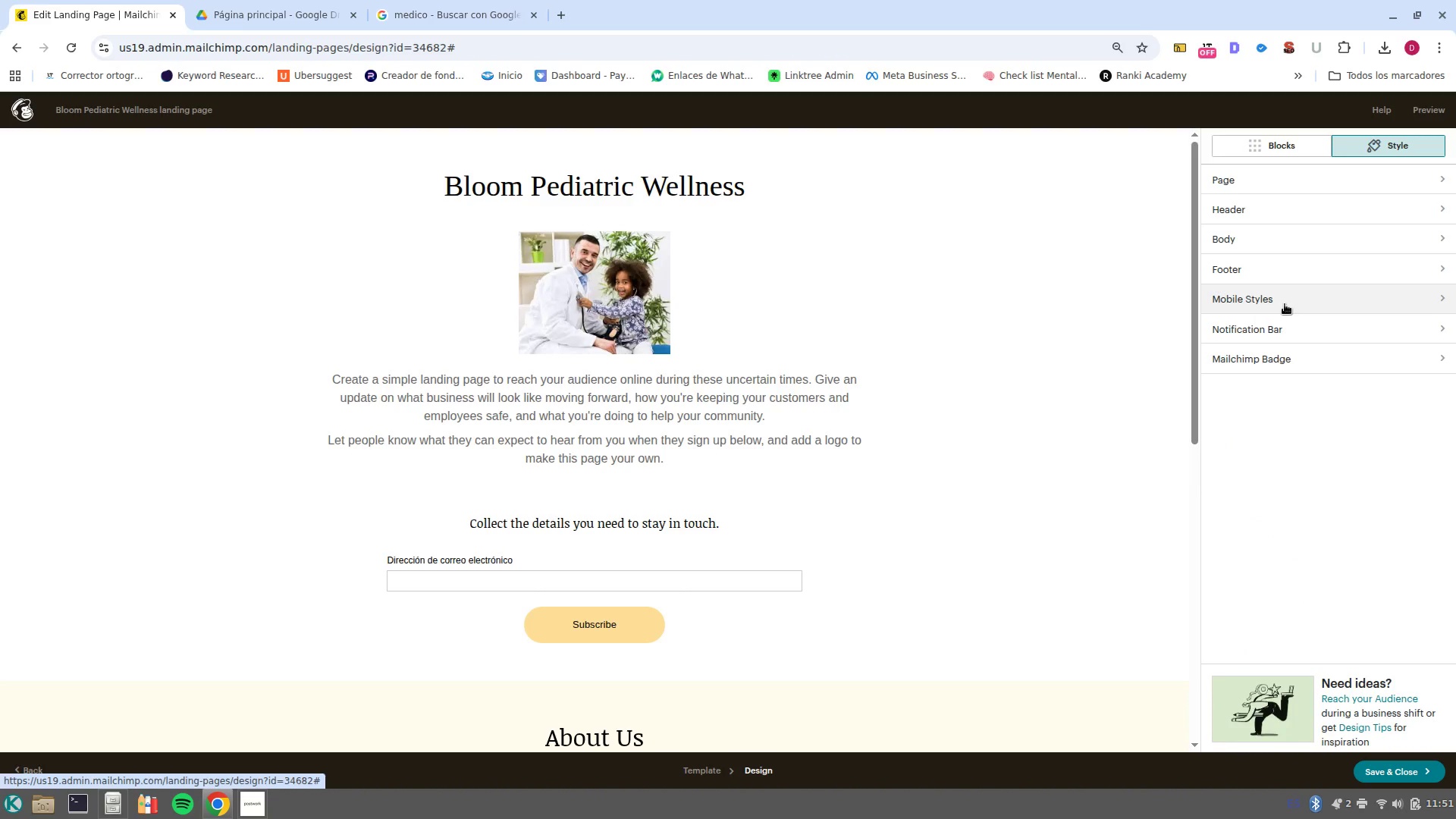 
left_click([1301, 301])
 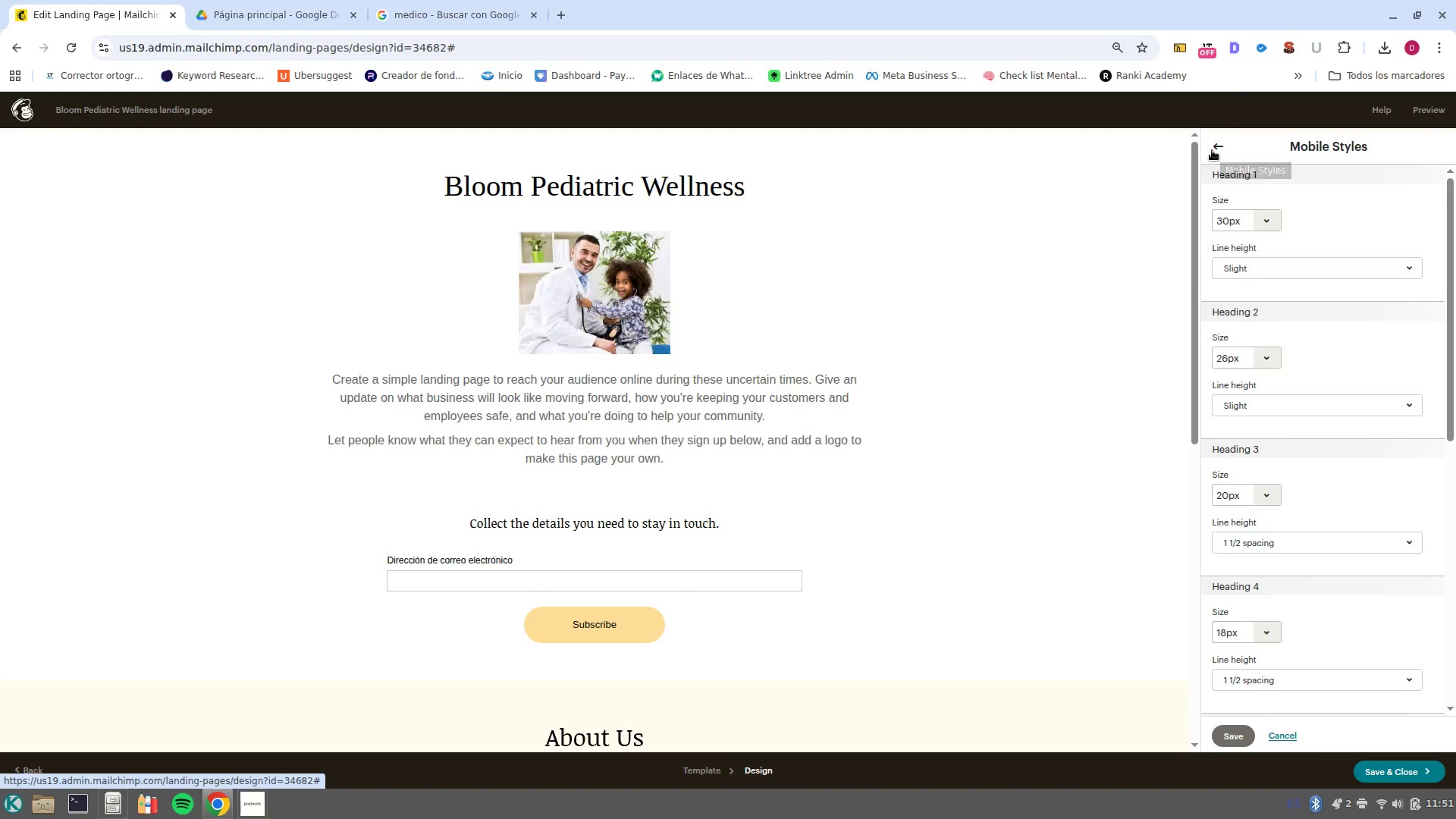 
left_click([1212, 150])
 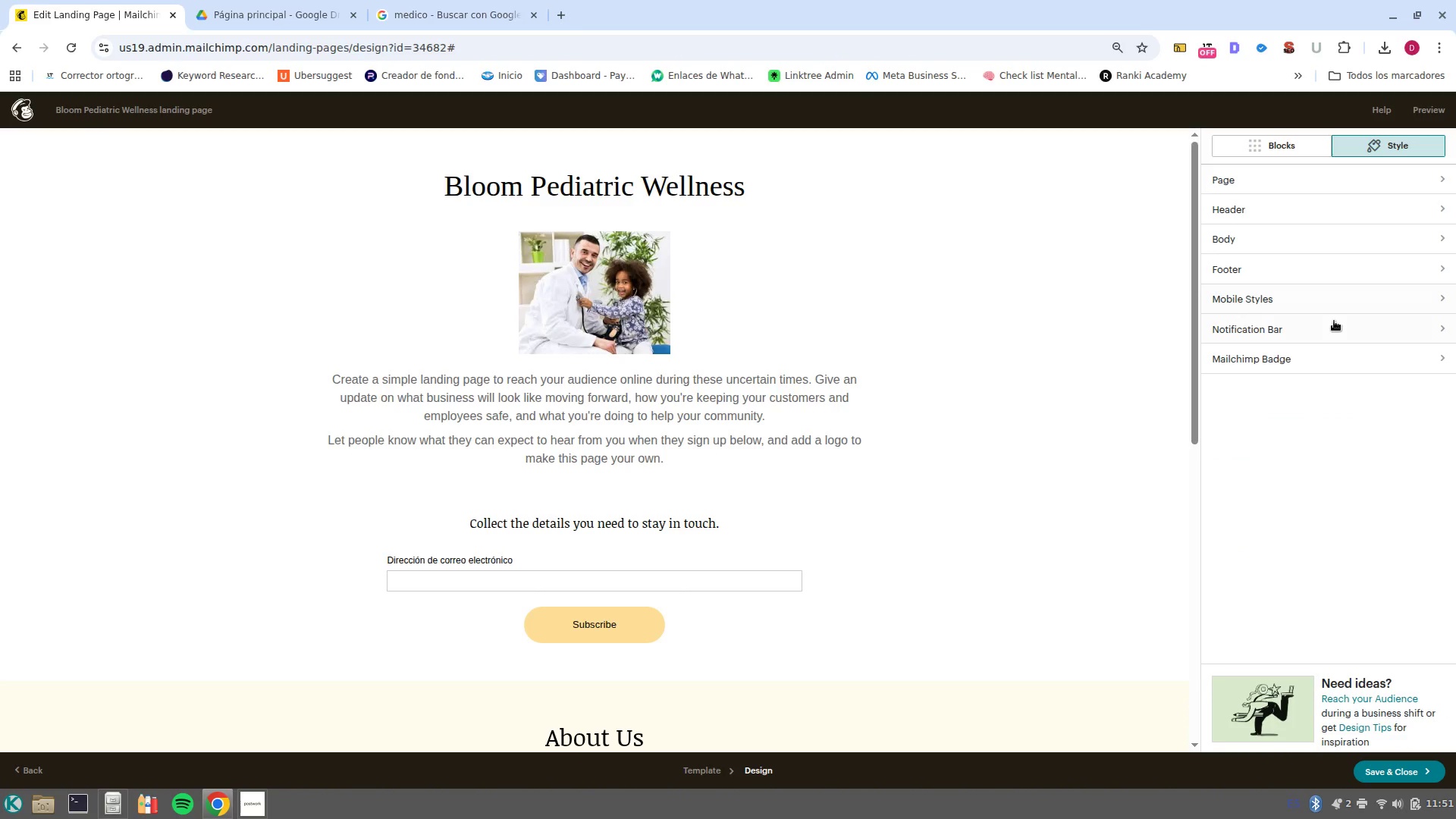 
left_click([1339, 366])
 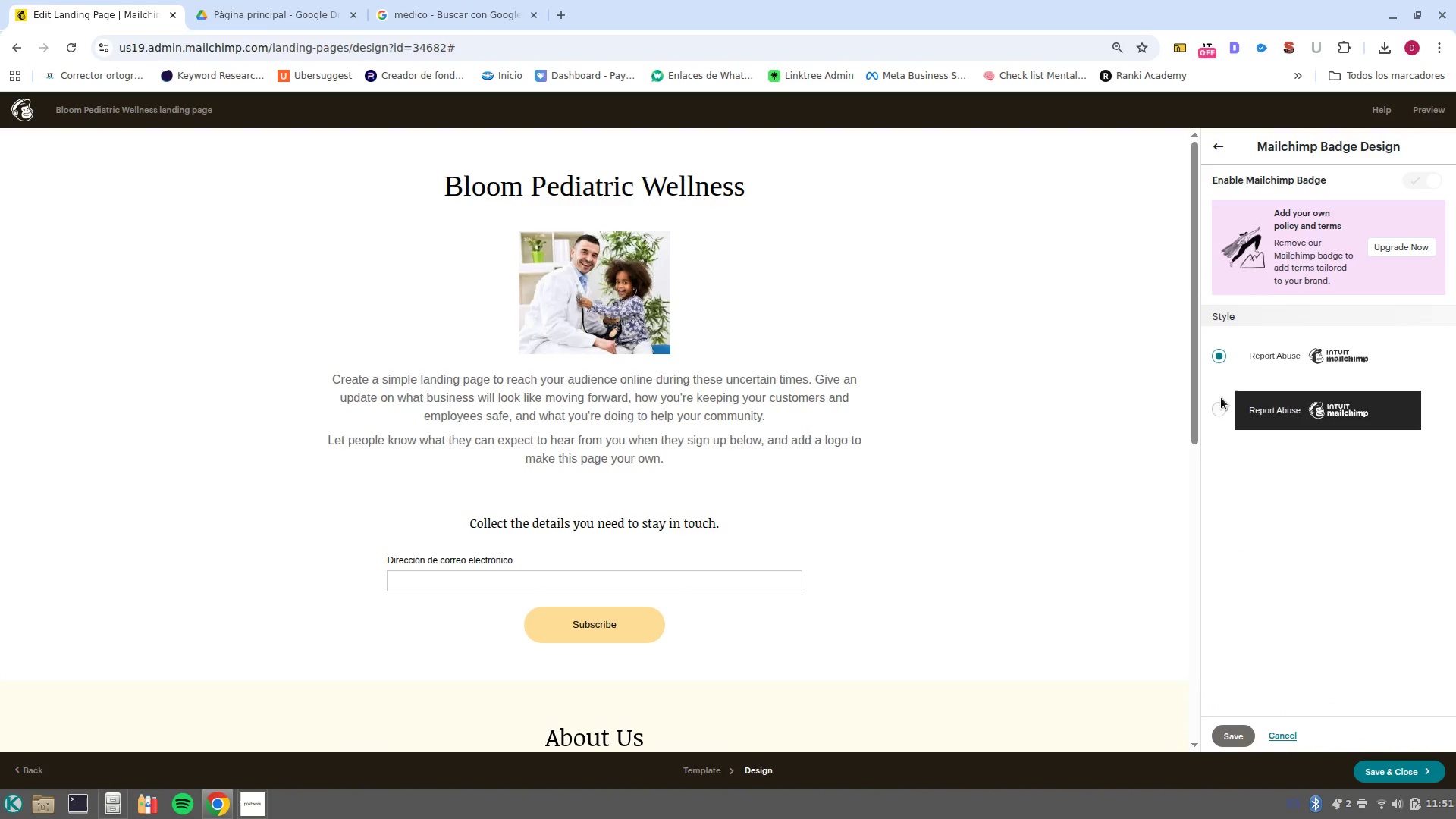 
wait(6.09)
 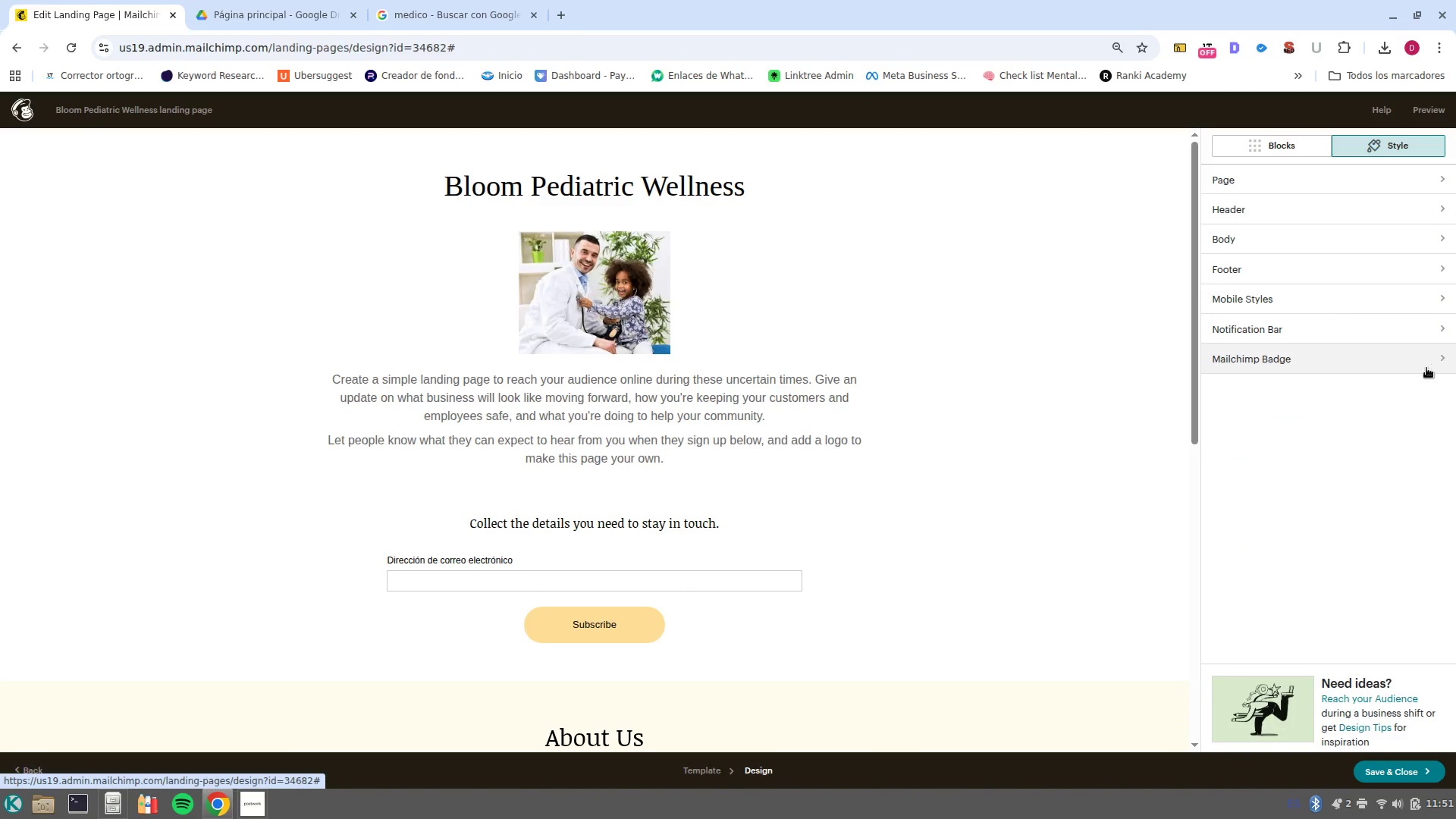 
left_click([1216, 143])
 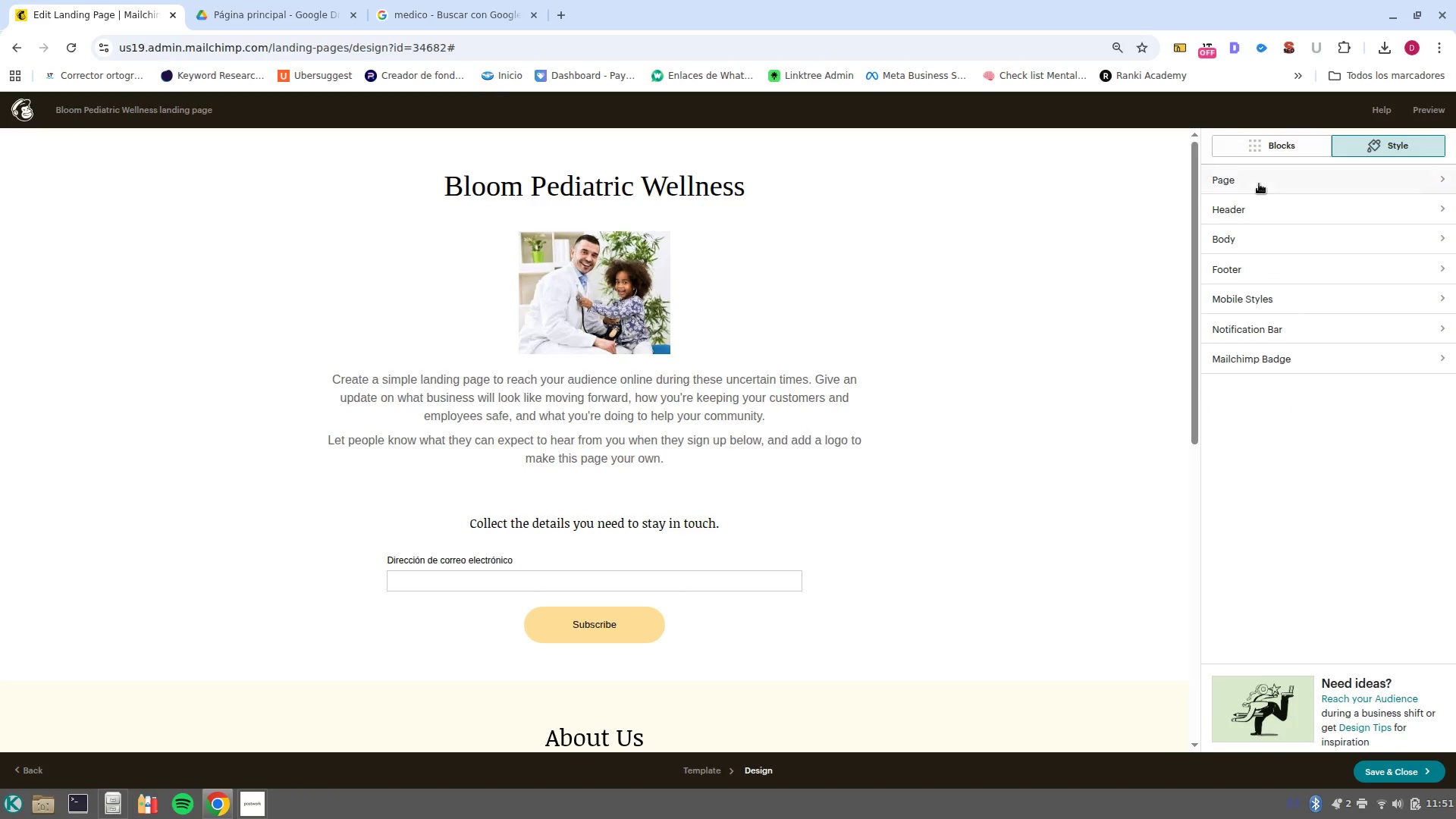 
left_click([1259, 184])
 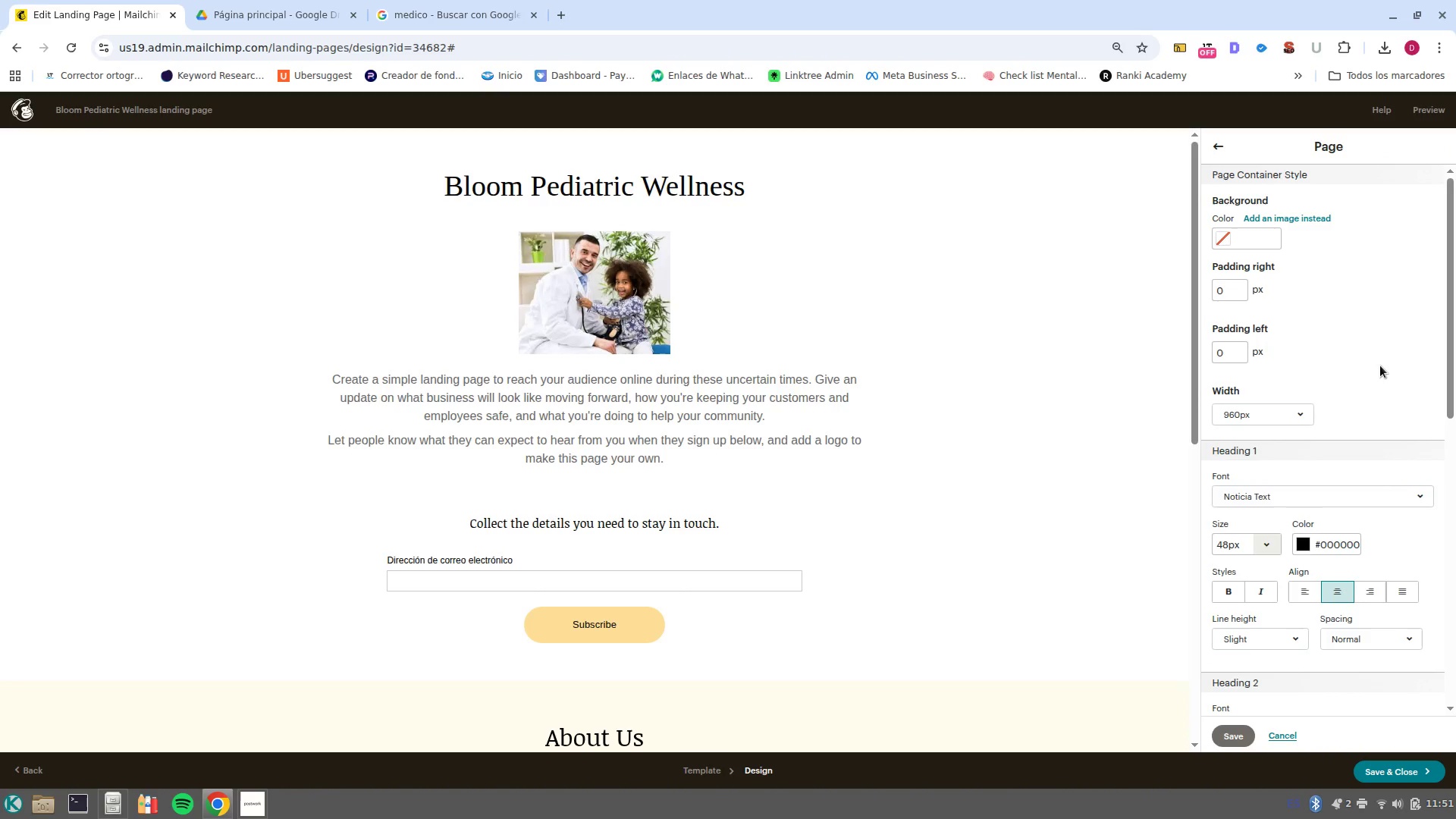 
scroll: coordinate [1382, 381], scroll_direction: down, amount: 5.0
 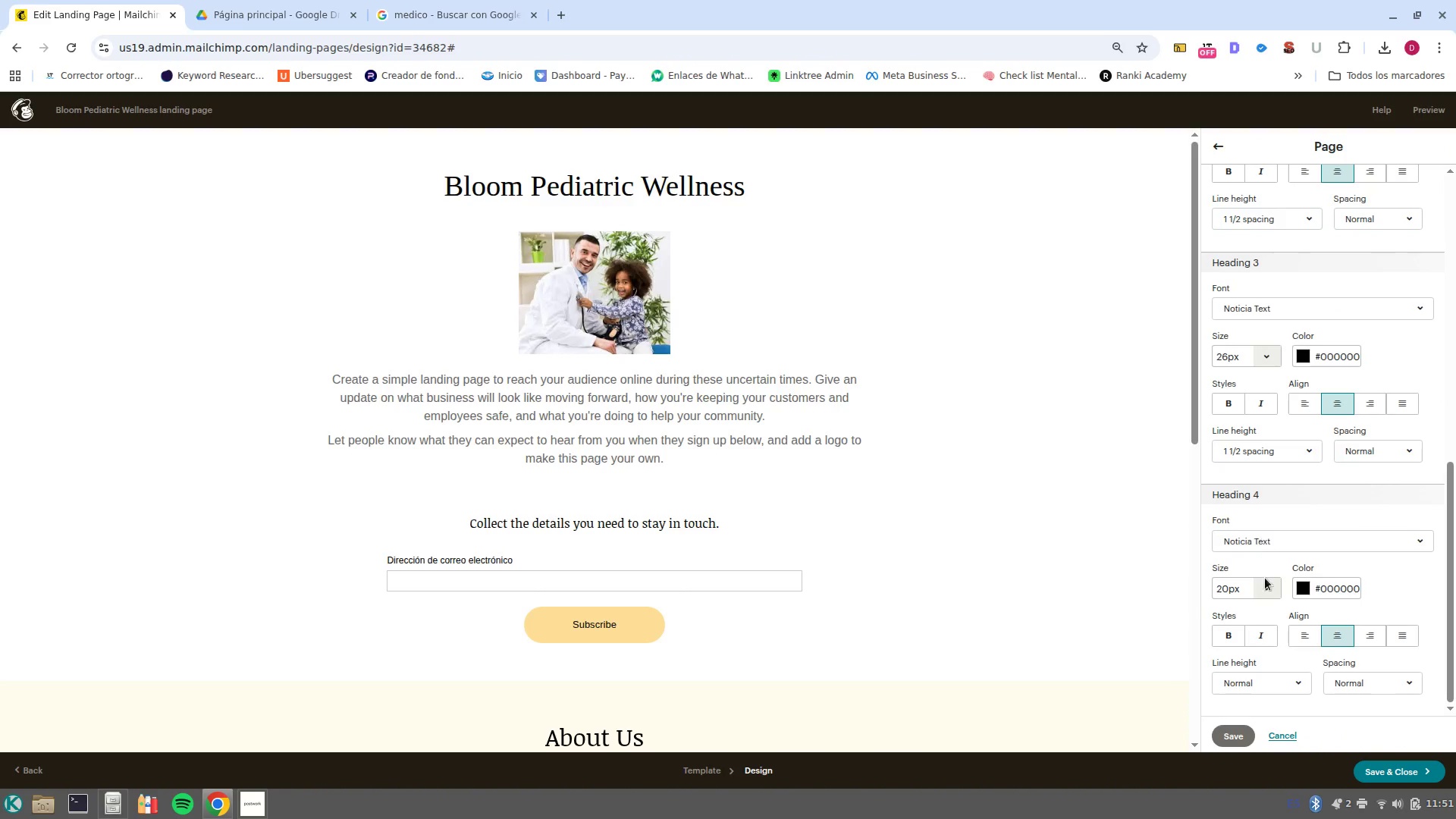 
scroll: coordinate [1400, 567], scroll_direction: up, amount: 12.0
 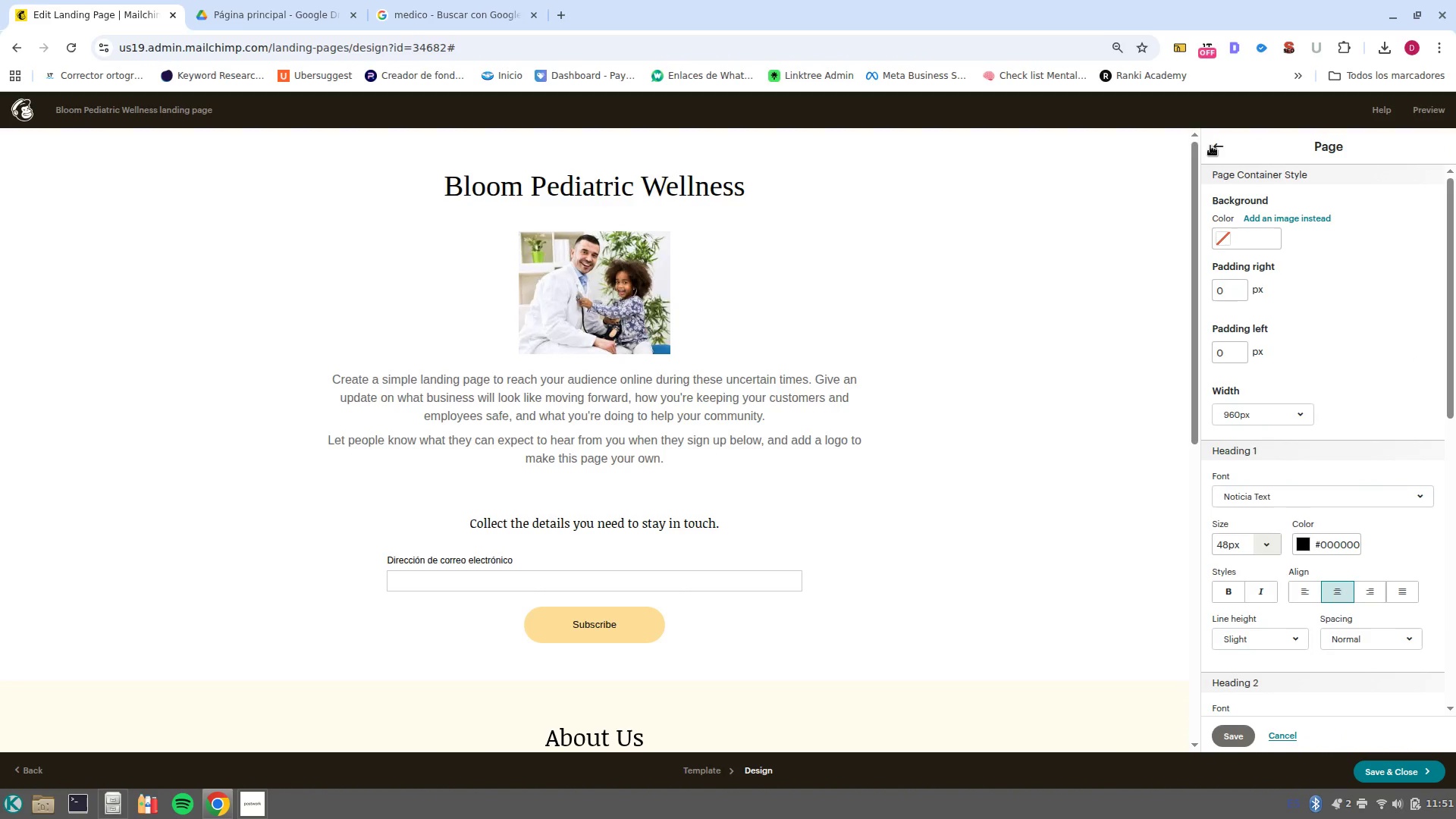 
left_click([1210, 146])
 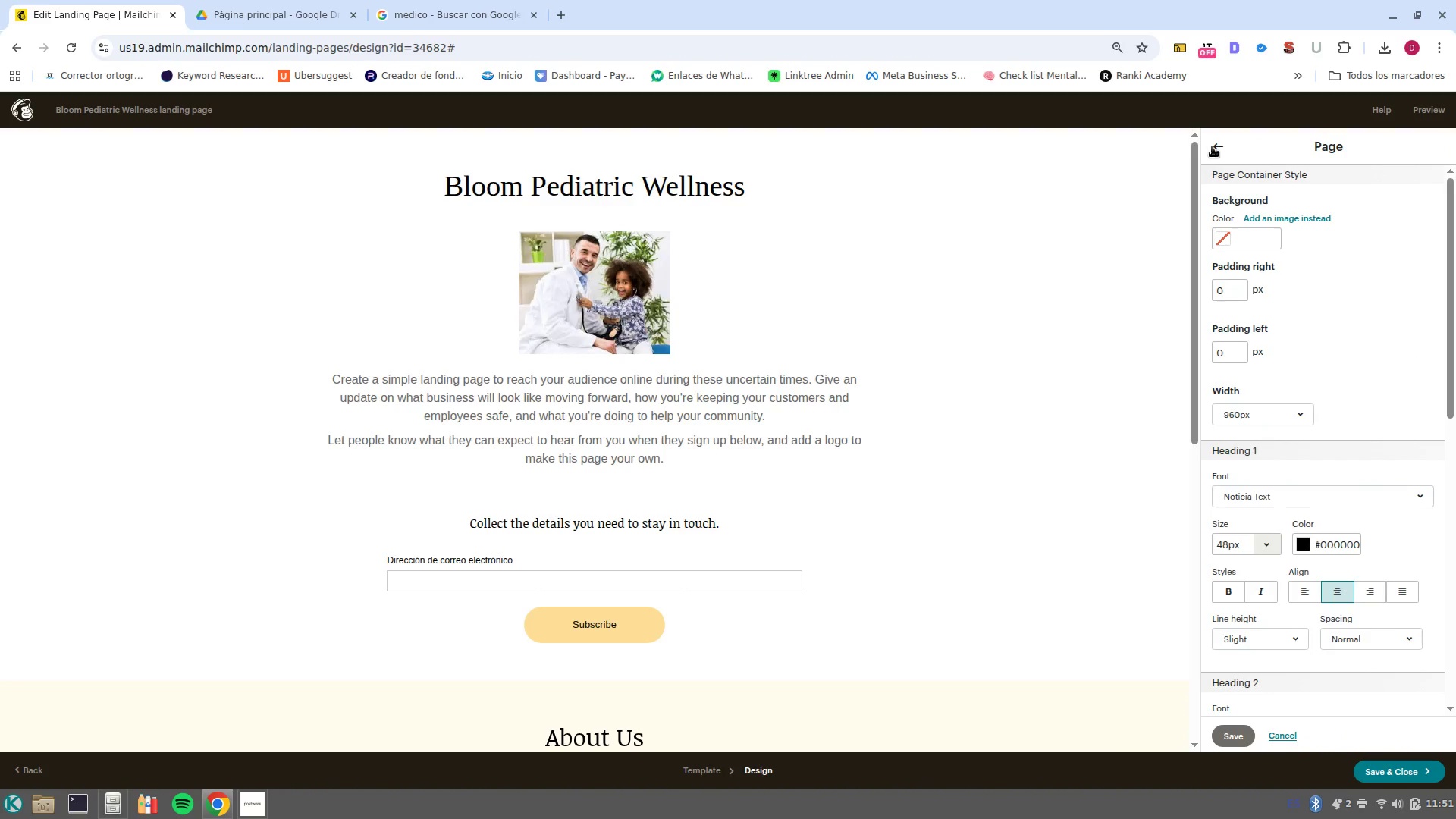 
left_click([1216, 147])
 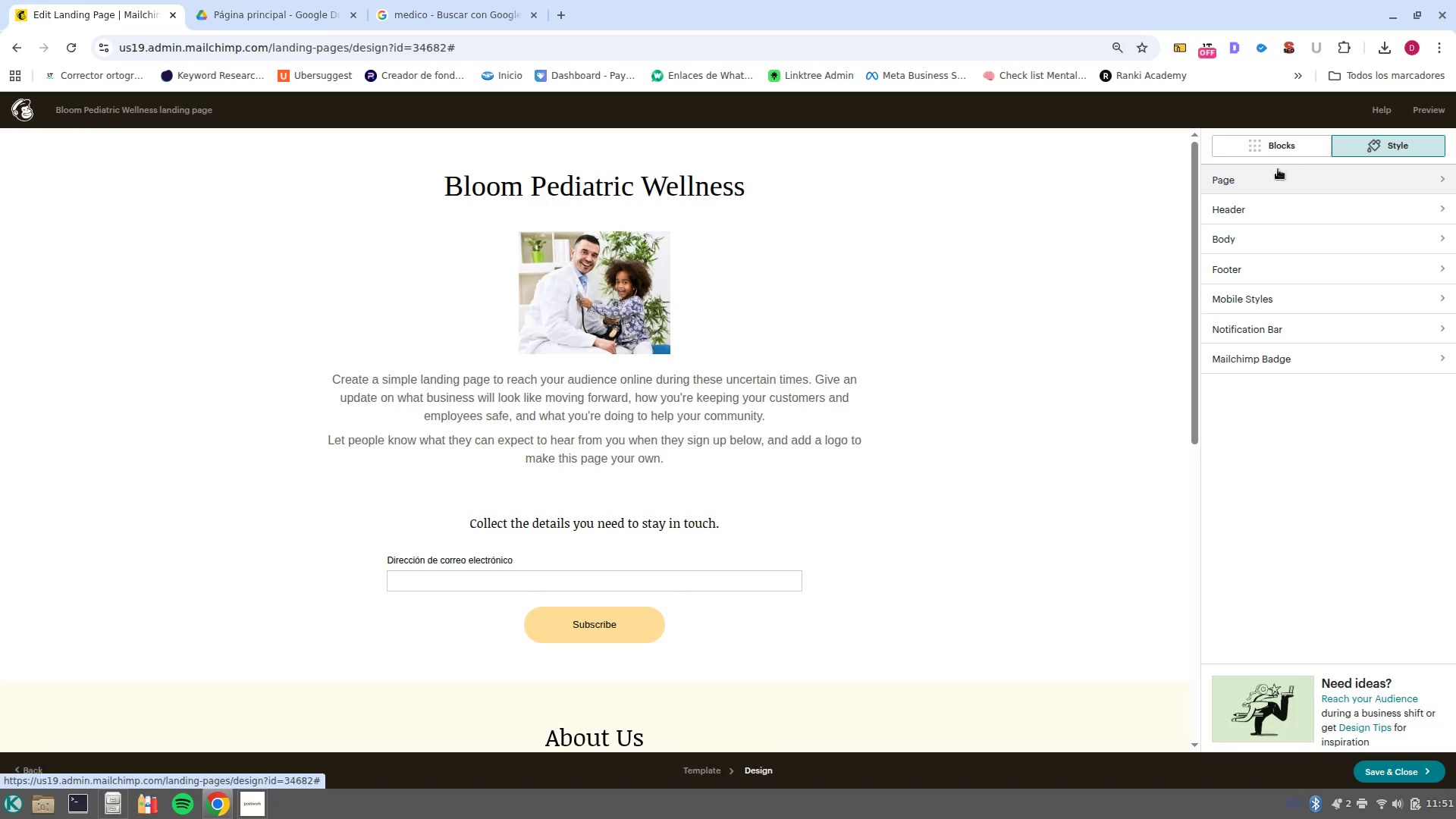 
left_click([1278, 144])
 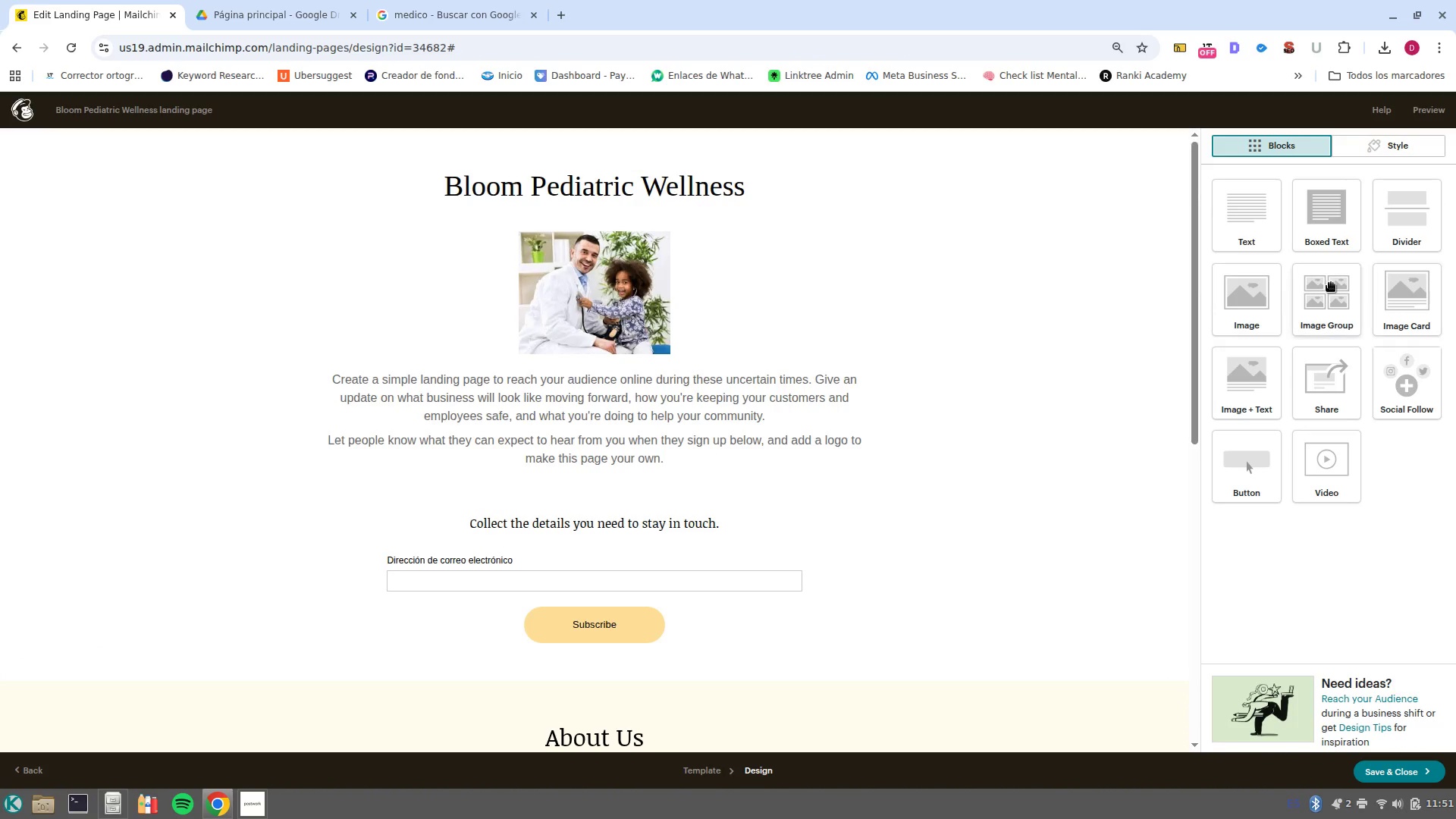 
wait(9.65)
 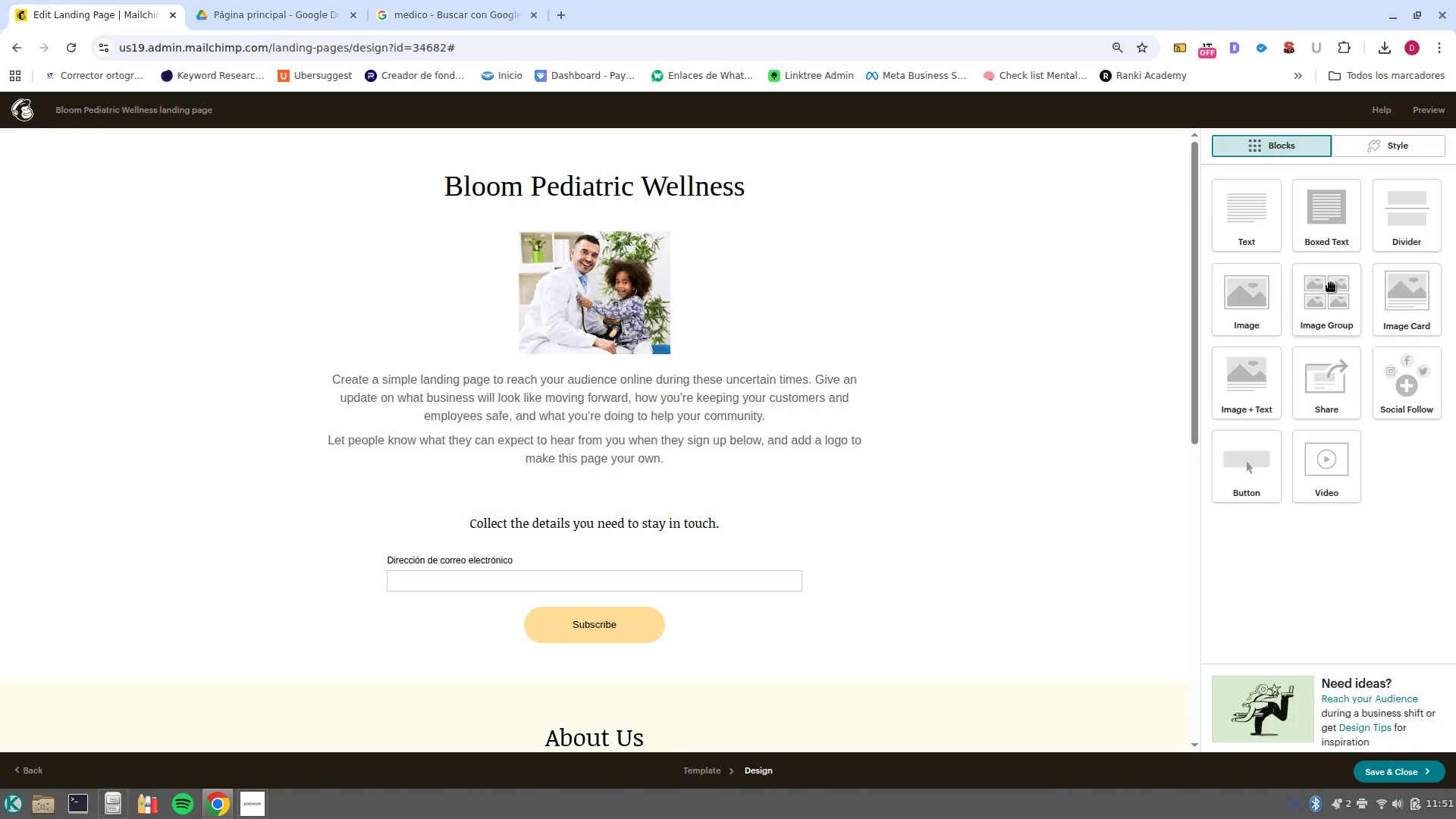 
left_click([596, 195])
 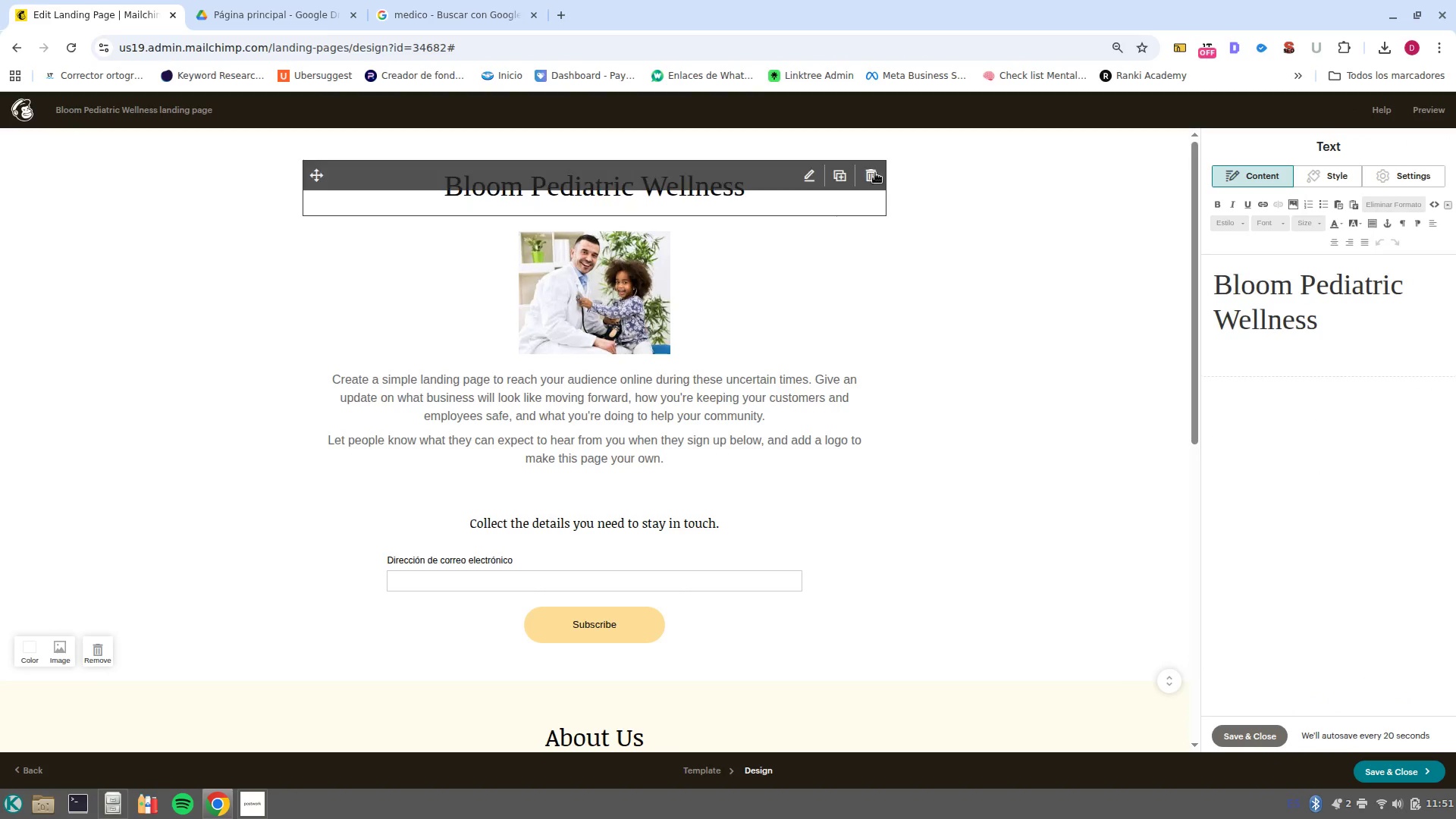 
left_click([836, 182])
 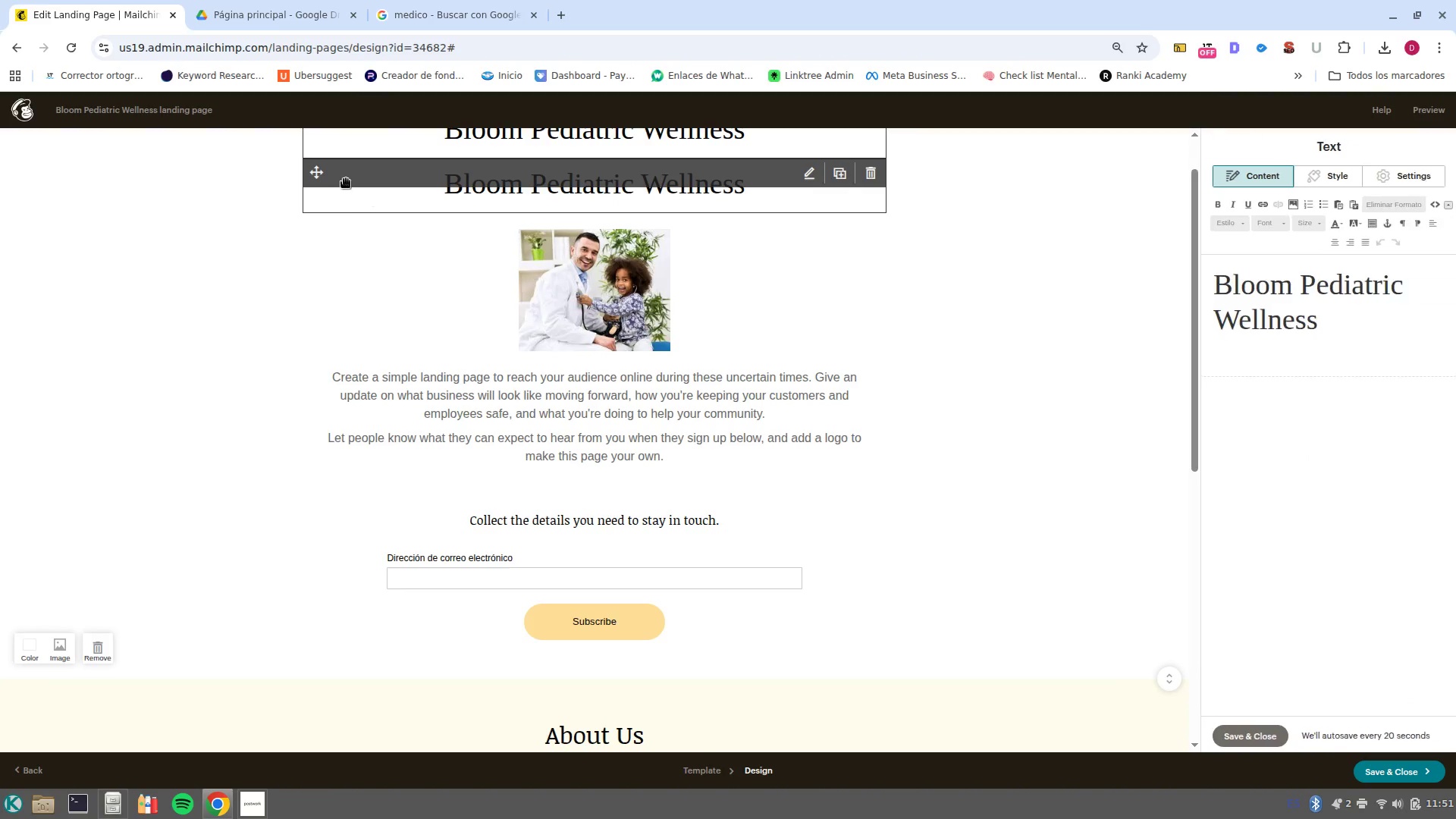 
left_click_drag(start_coordinate=[320, 174], to_coordinate=[460, 303])
 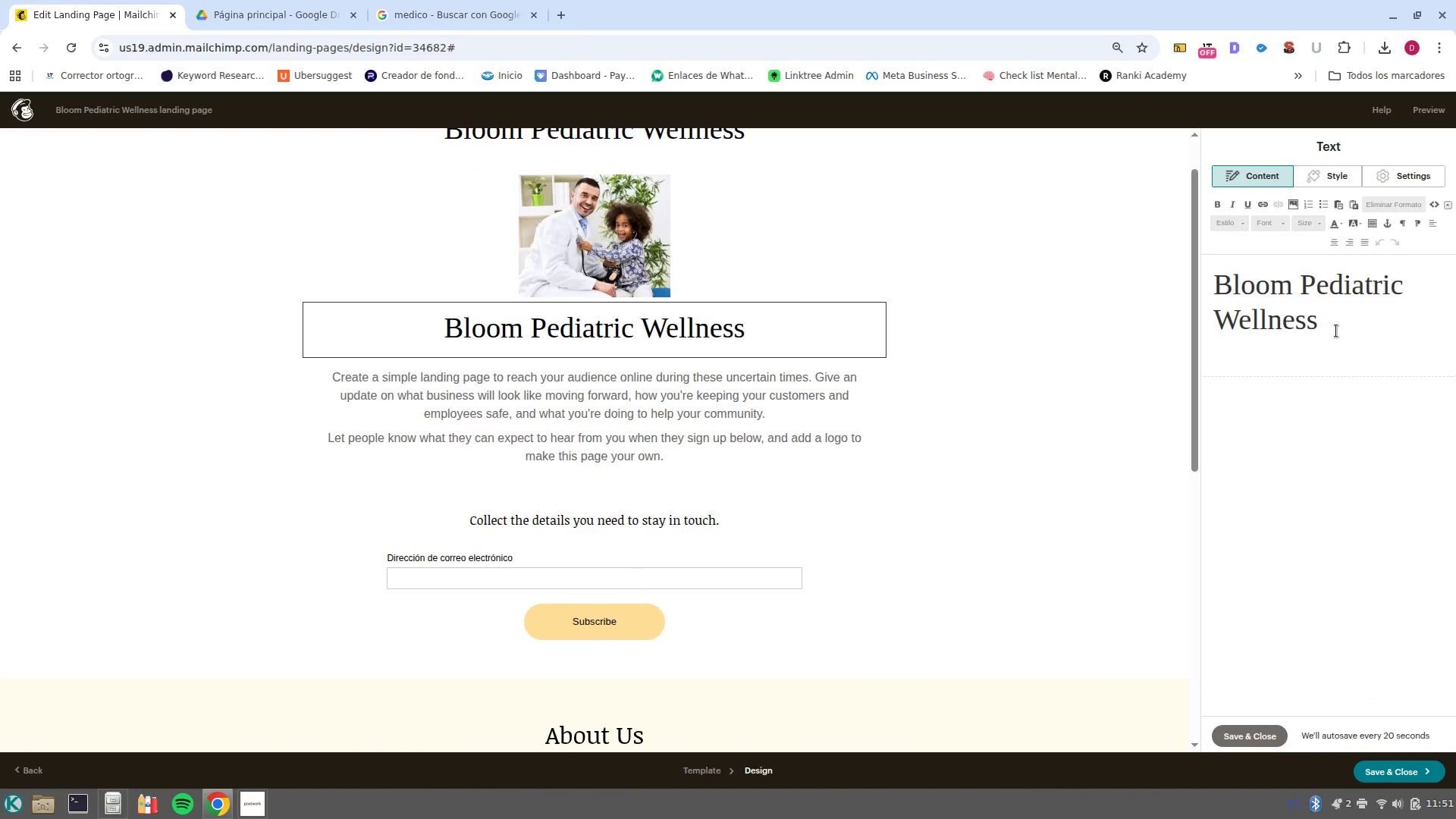 
left_click_drag(start_coordinate=[1336, 331], to_coordinate=[1155, 280])
 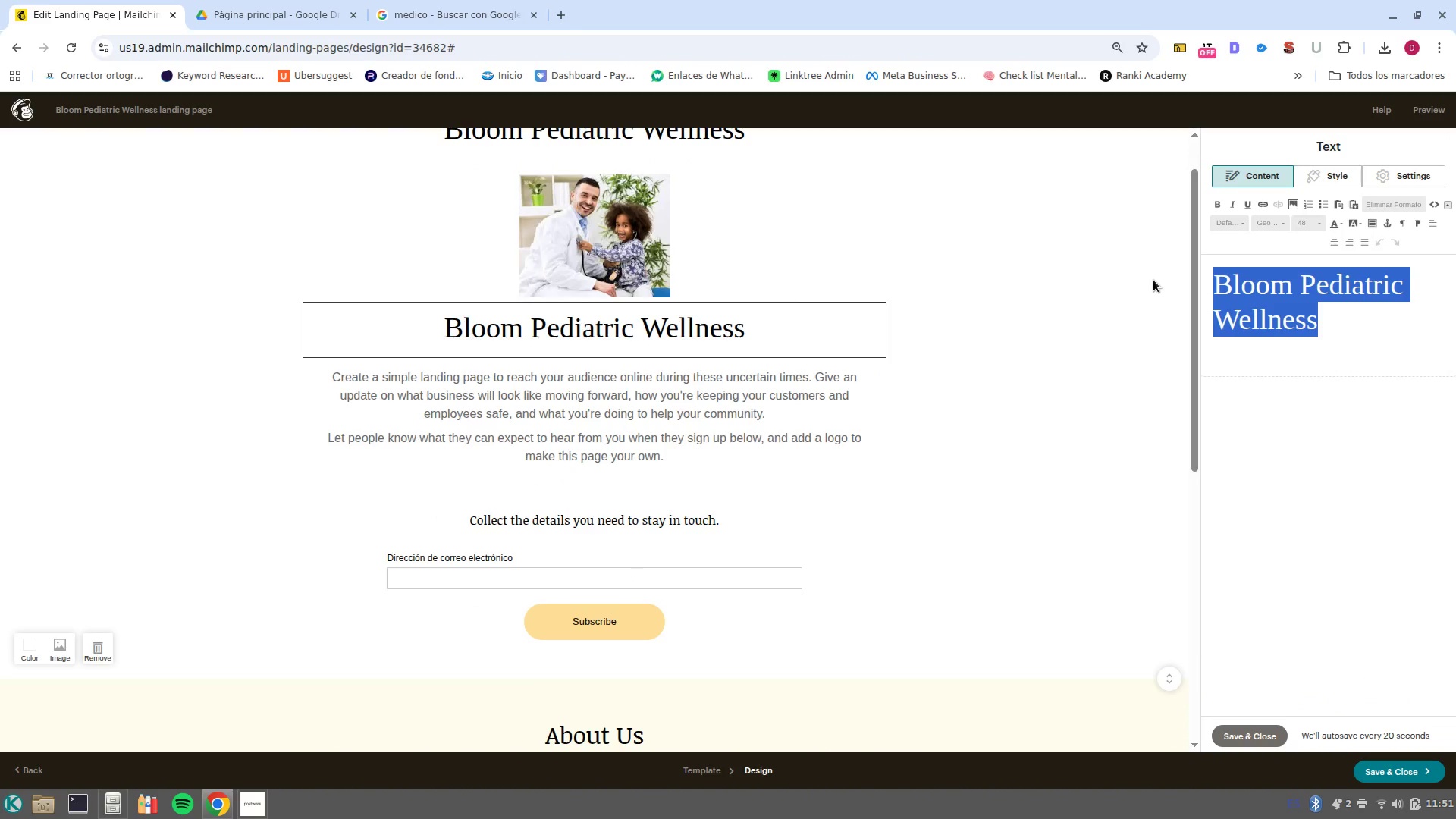 
type(Profesional )
key(Backspace)
key(Backspace)
key(Backspace)
key(Backspace)
key(Backspace)
key(Backspace)
type(sional Pediatric Care for Your Family)
 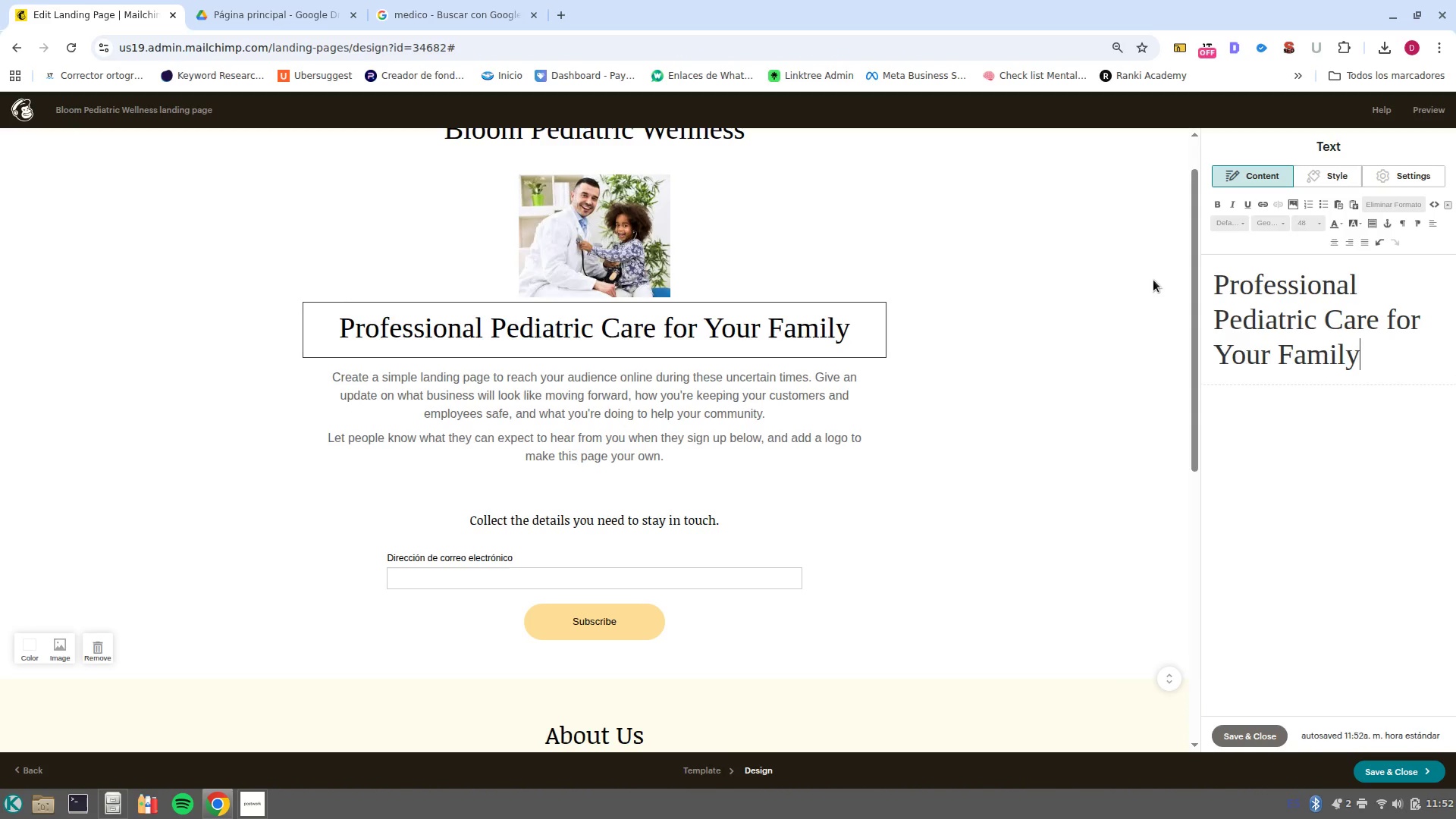 
left_click([534, 15])
 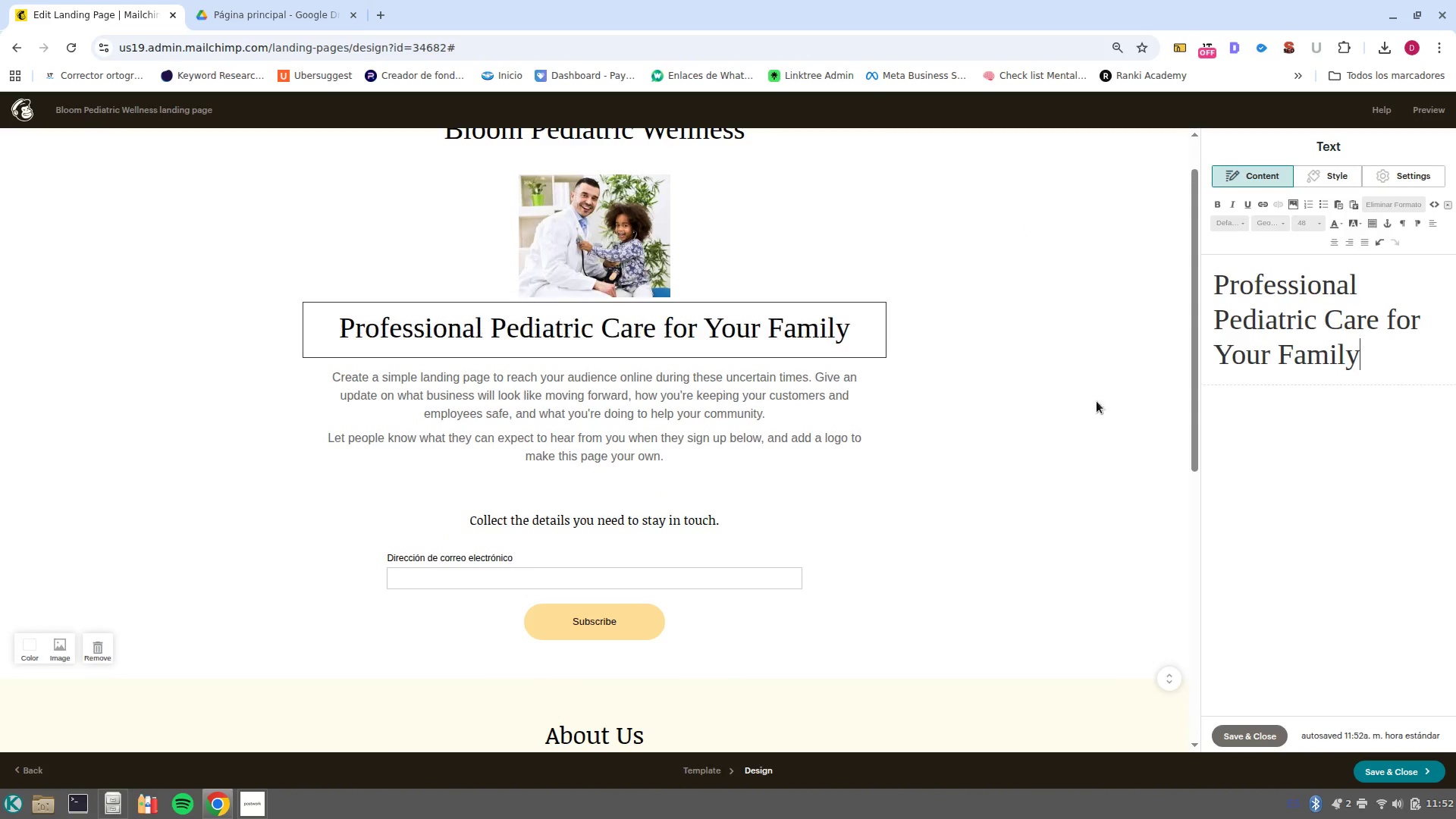 
scroll: coordinate [697, 437], scroll_direction: up, amount: 1.0
 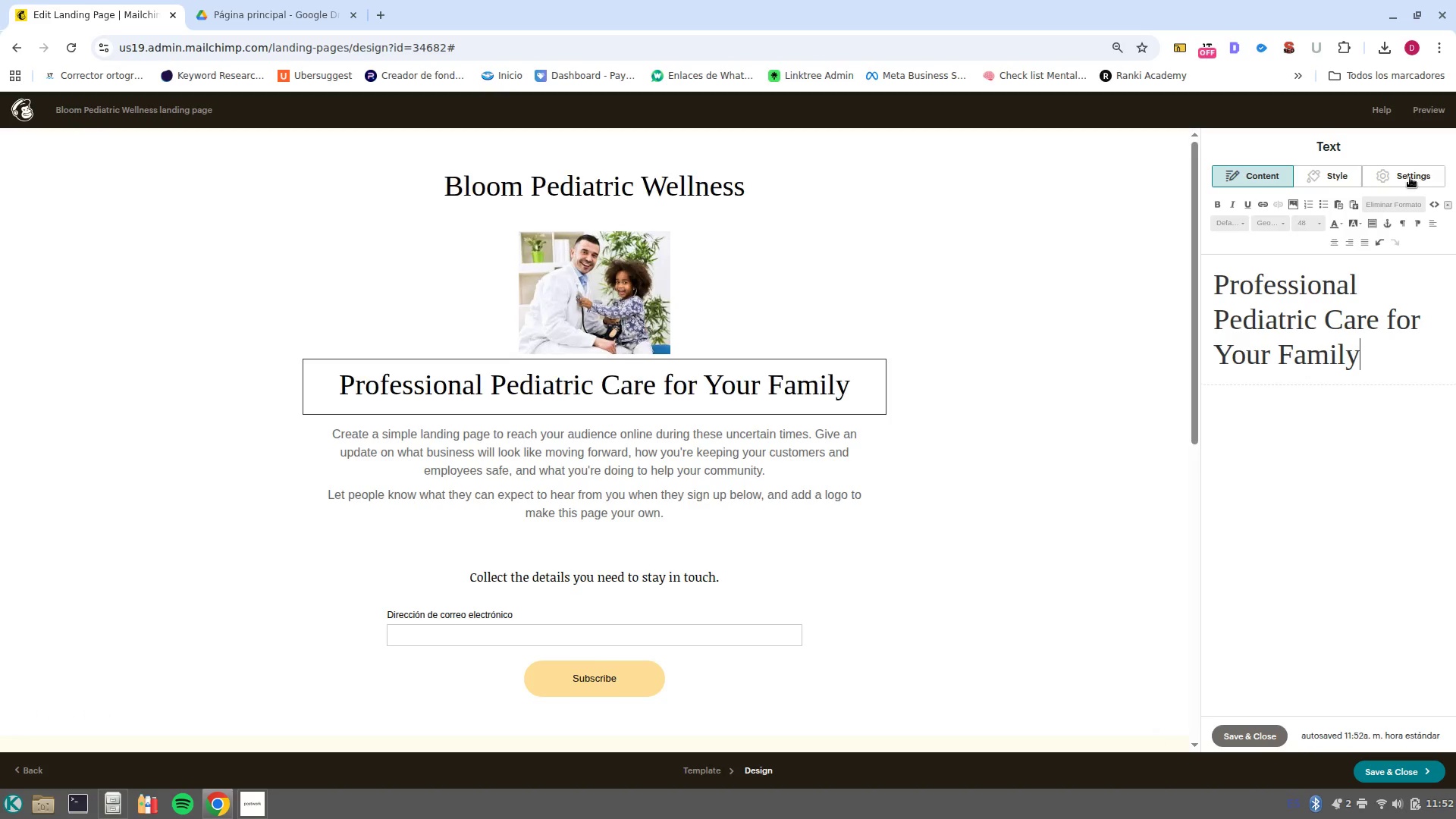 
left_click([1410, 166])
 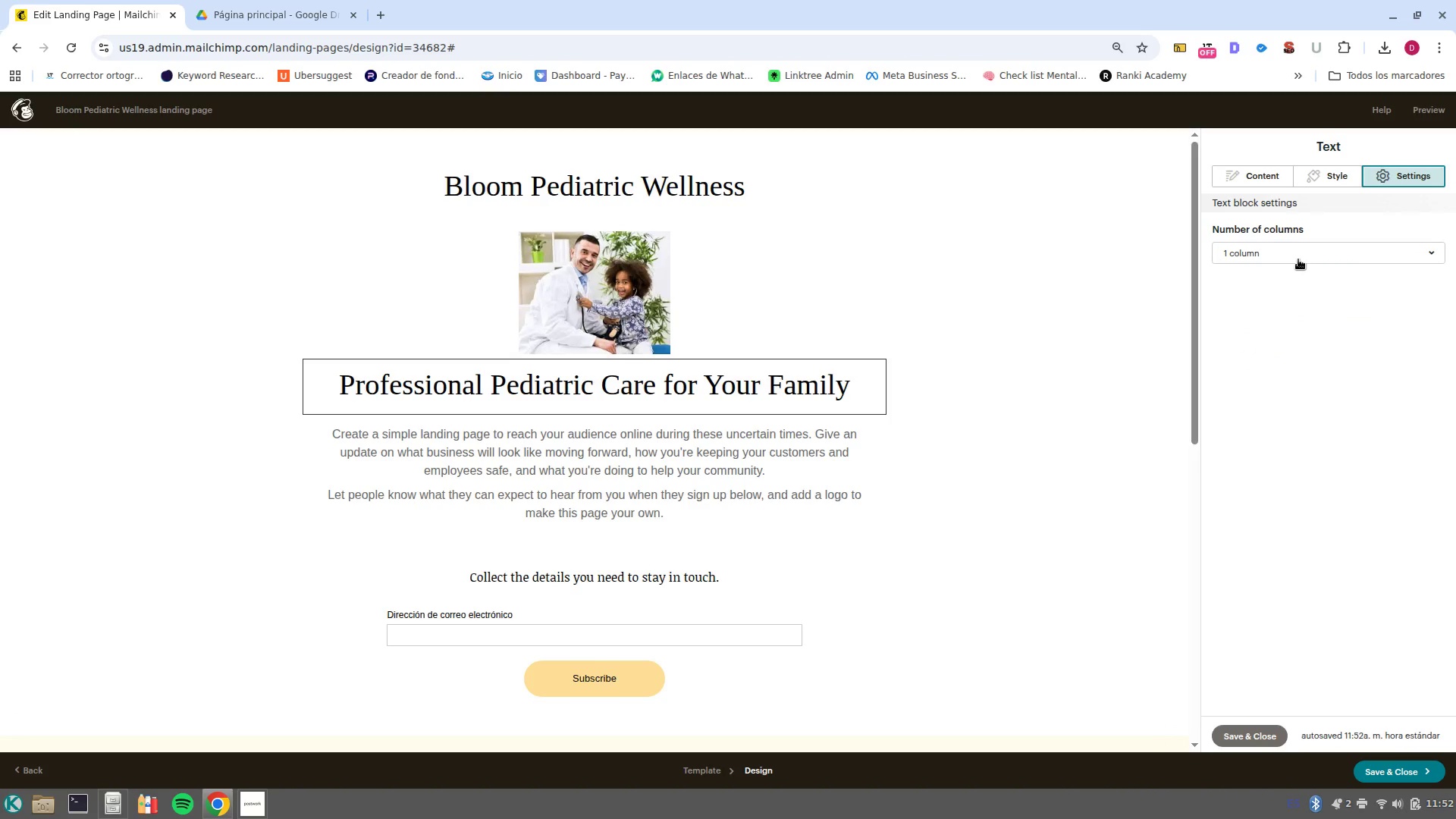 
left_click([1298, 259])
 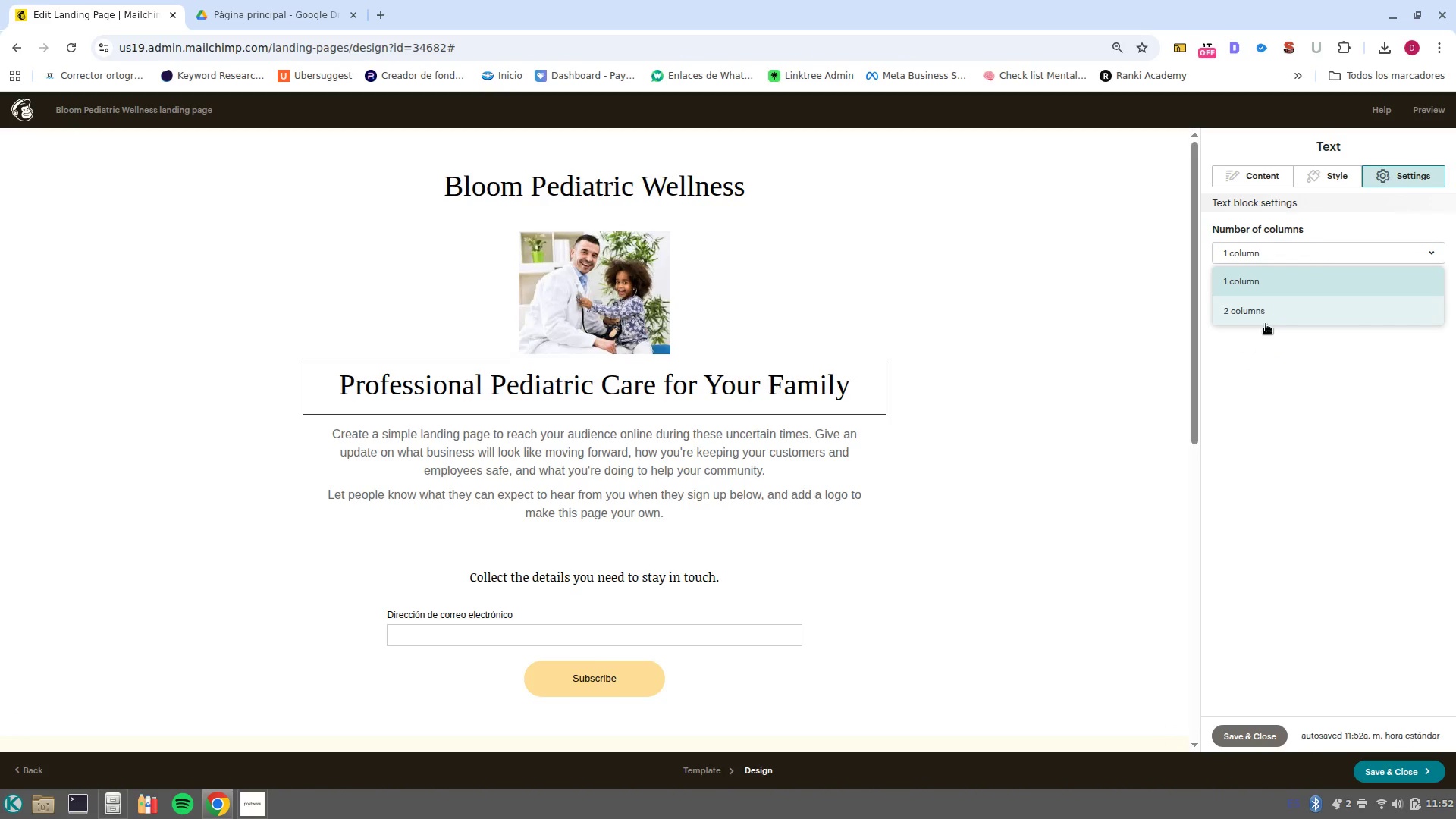 
left_click([1266, 315])
 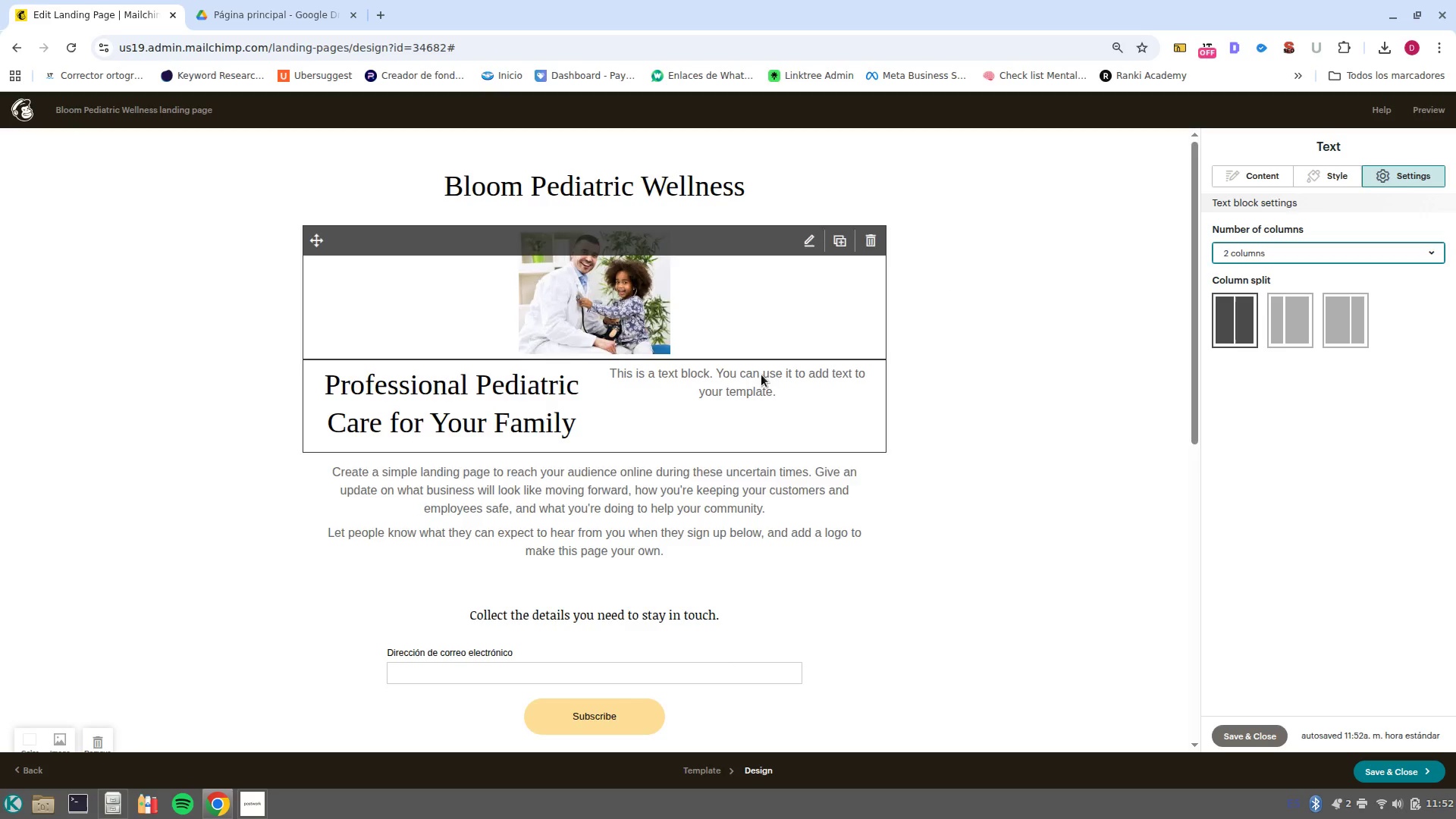 
wait(7.28)
 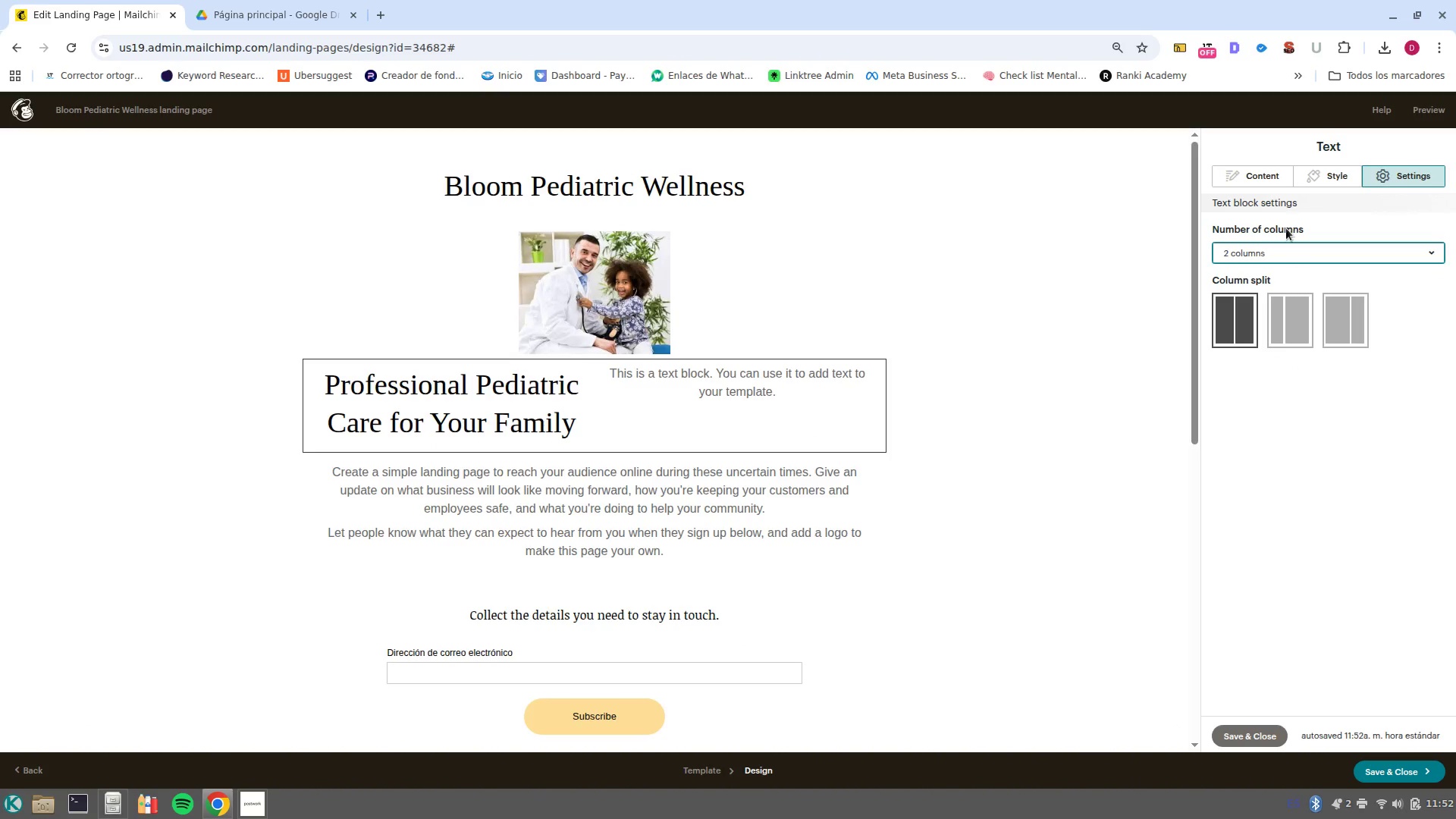 
left_click_drag(start_coordinate=[320, 648], to_coordinate=[575, 368])
 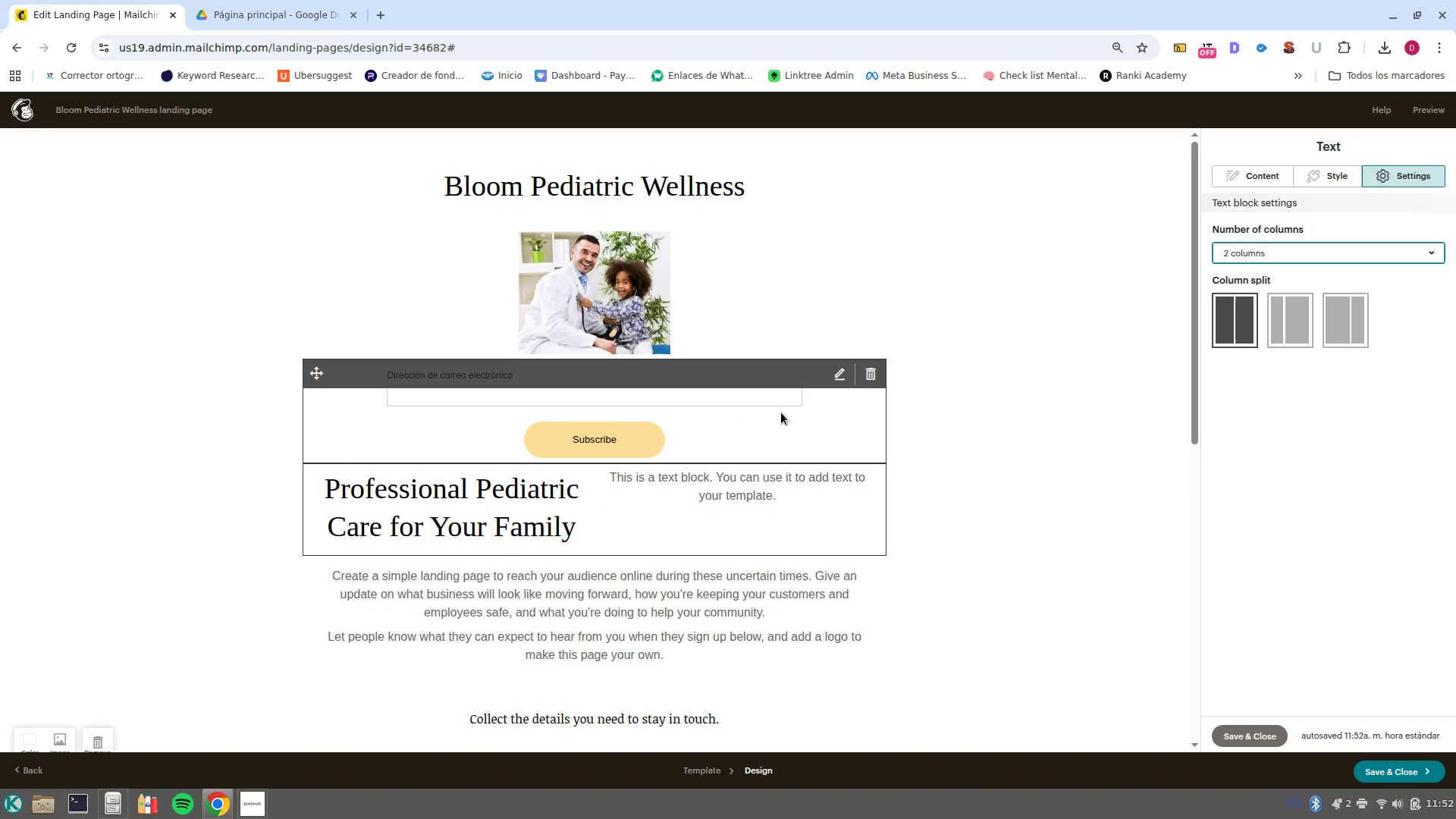 
left_click([781, 413])
 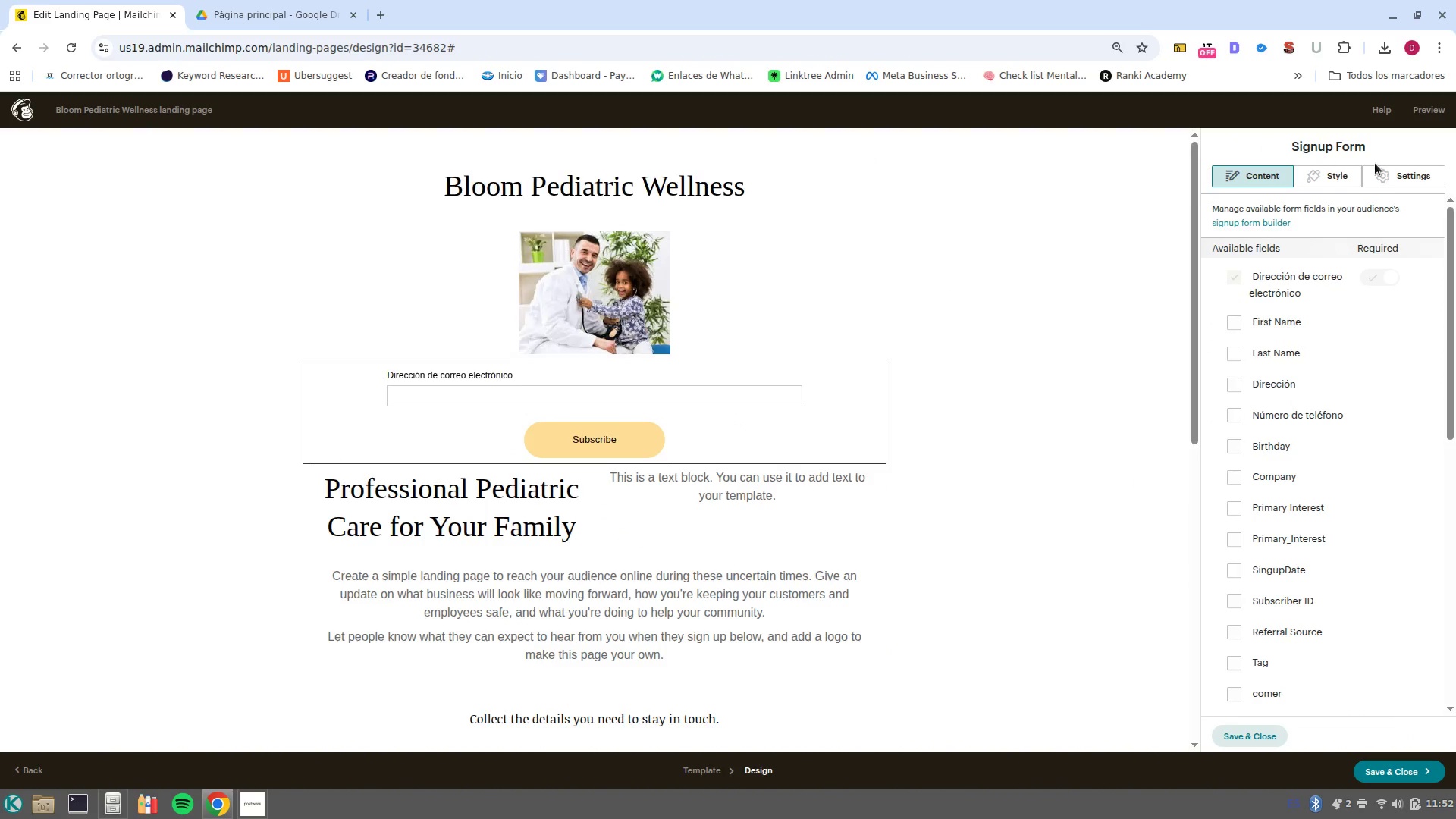 
left_click([1391, 177])
 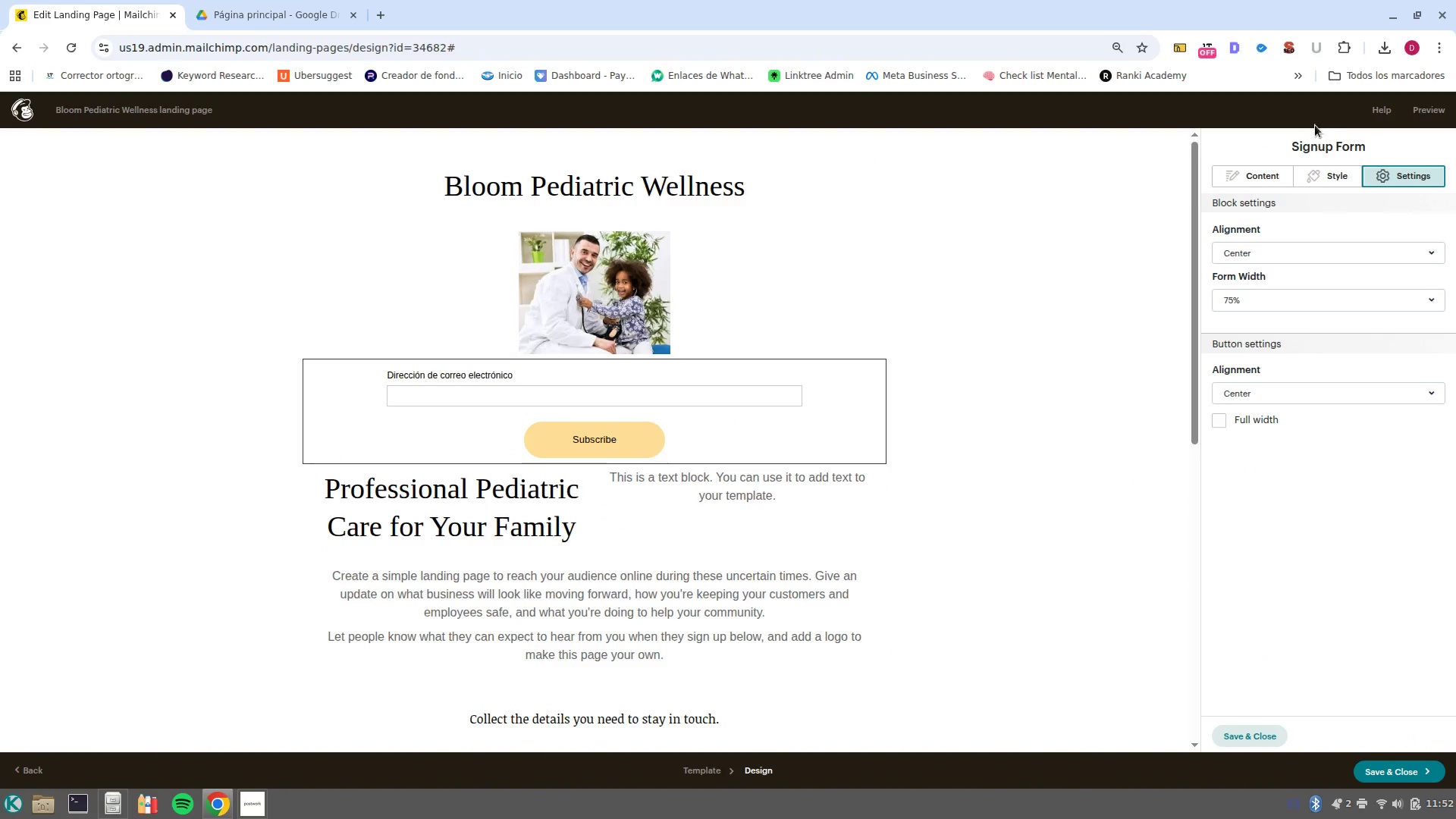 
left_click([1326, 180])
 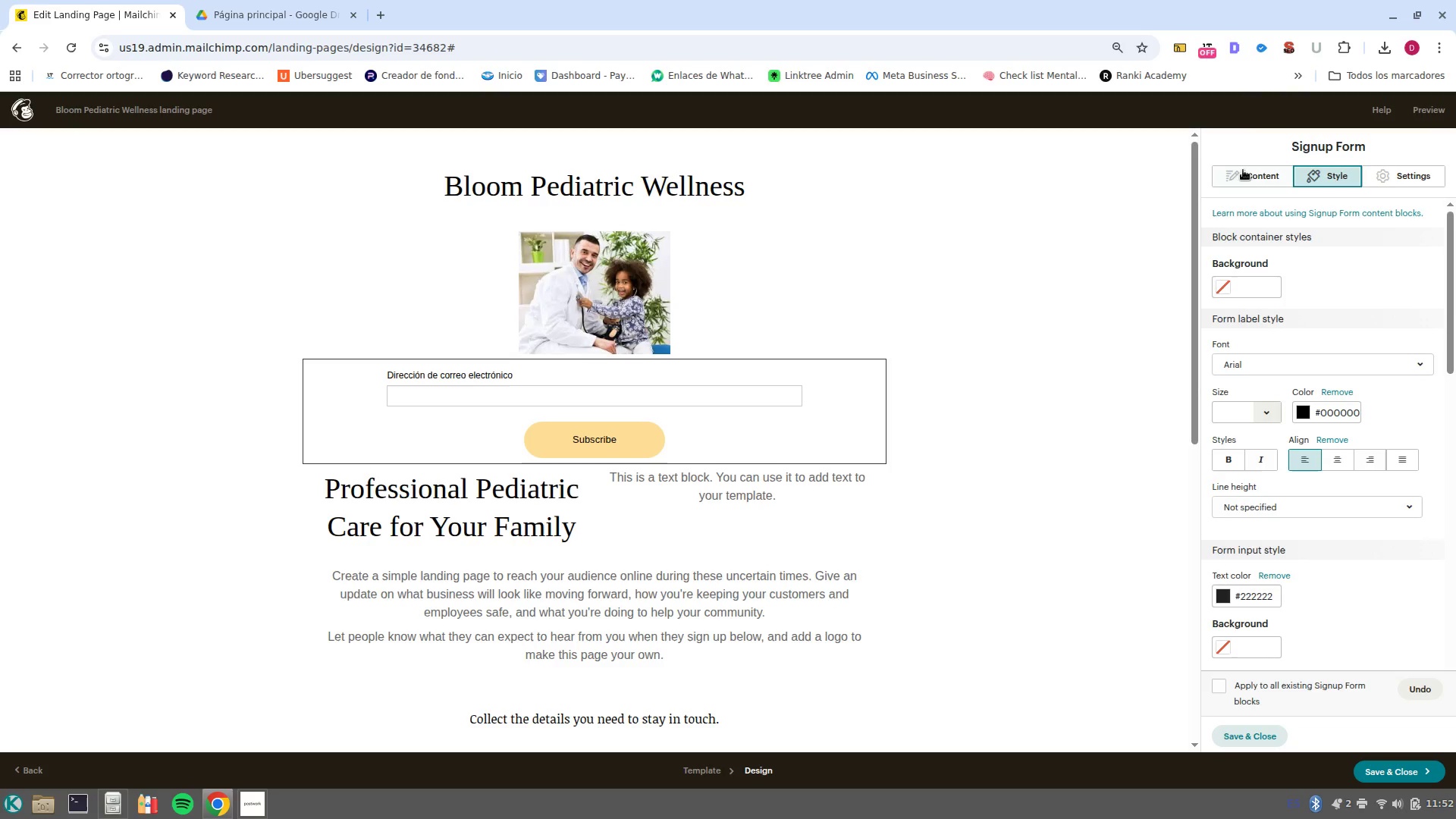 
left_click([1247, 181])
 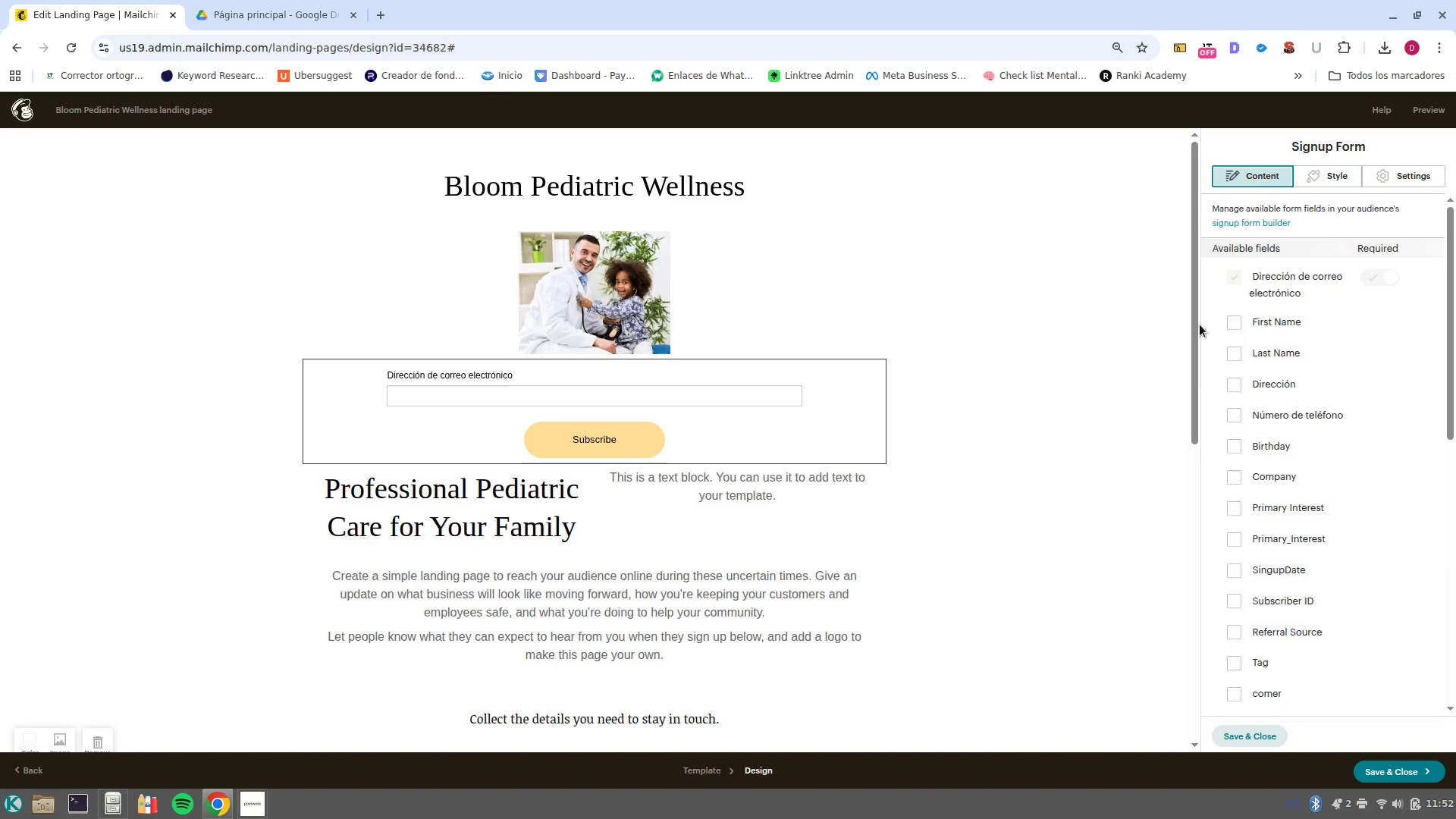 
left_click([1395, 171])
 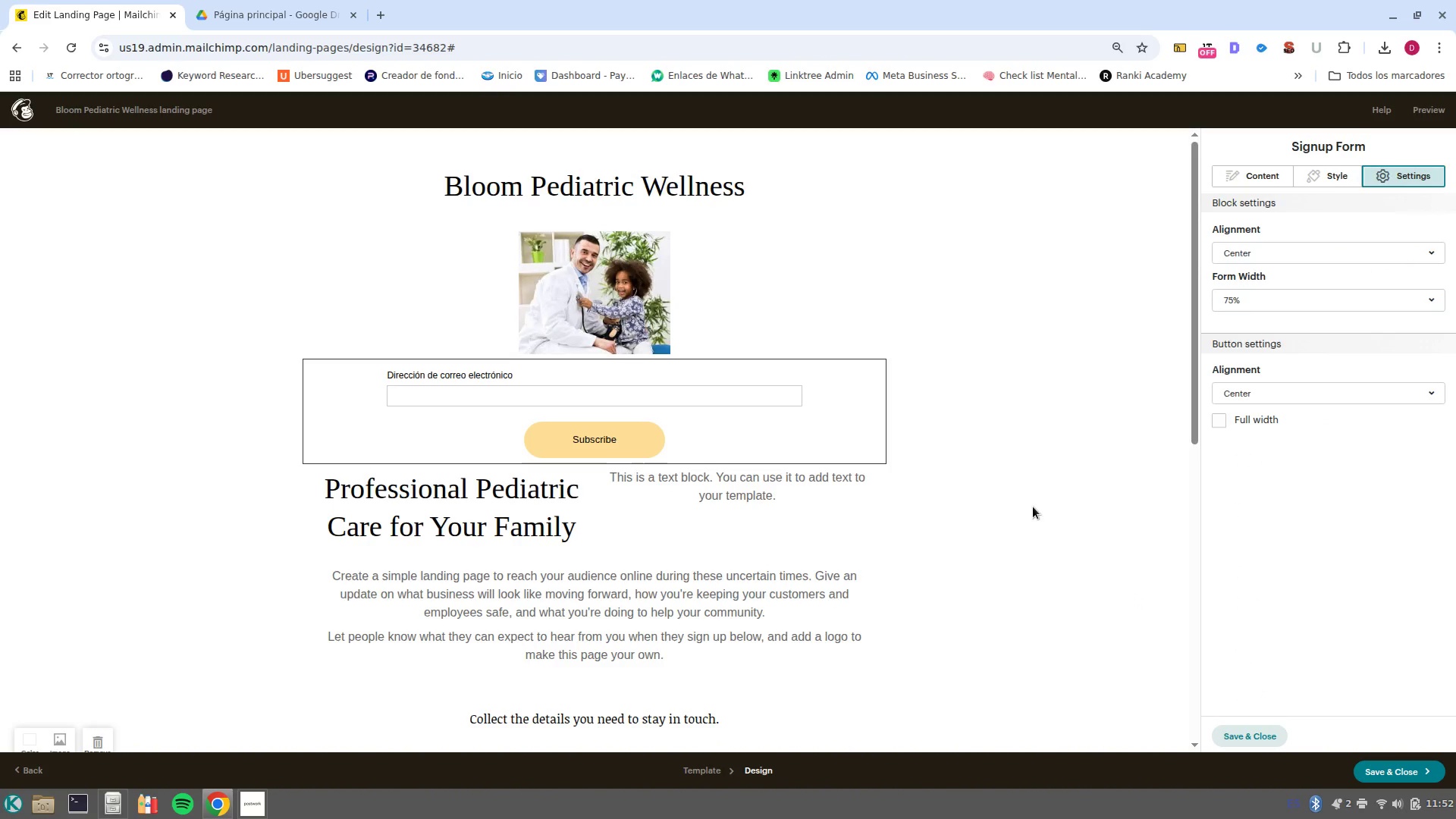 
wait(10.17)
 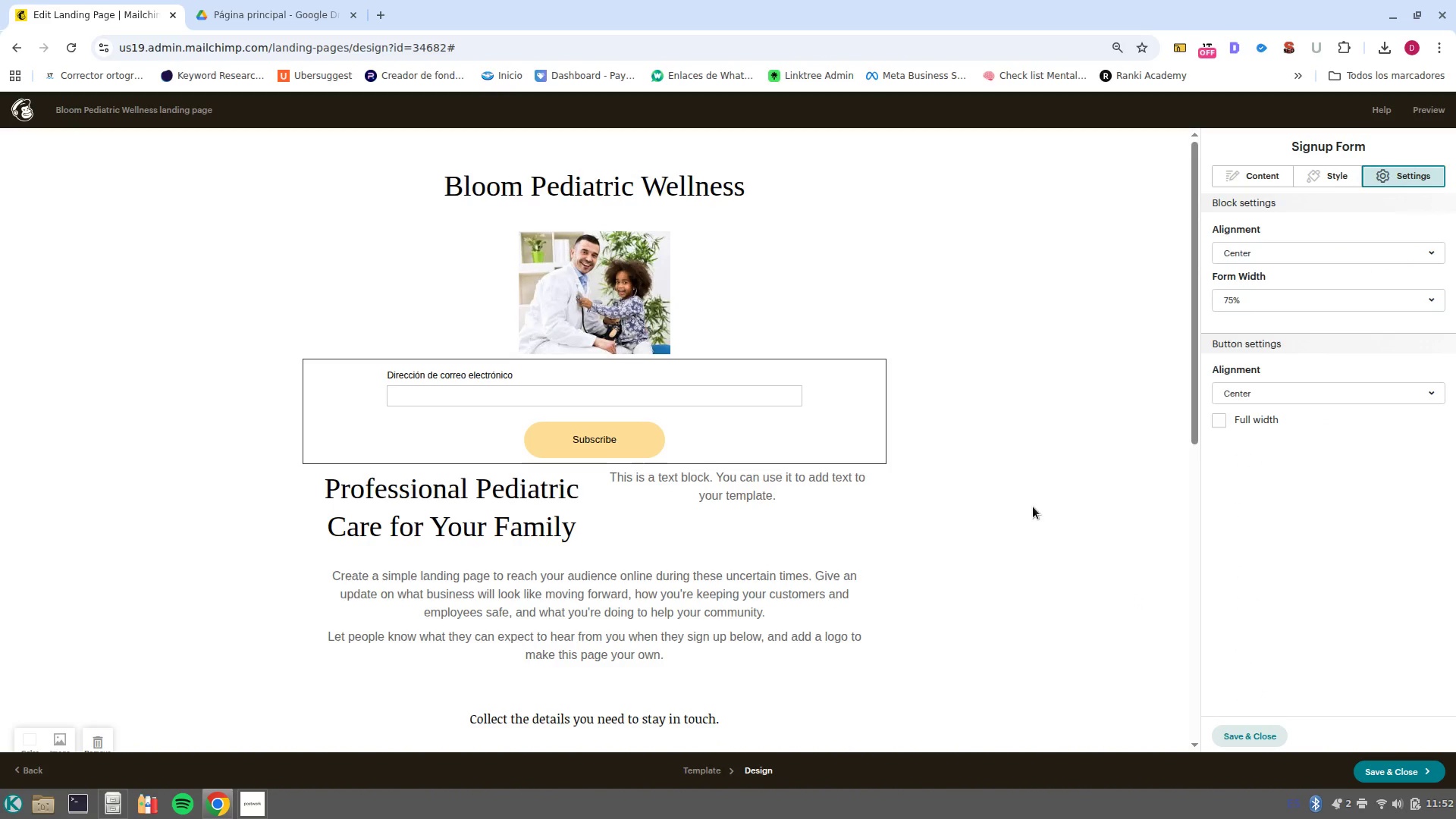 
left_click([1332, 168])
 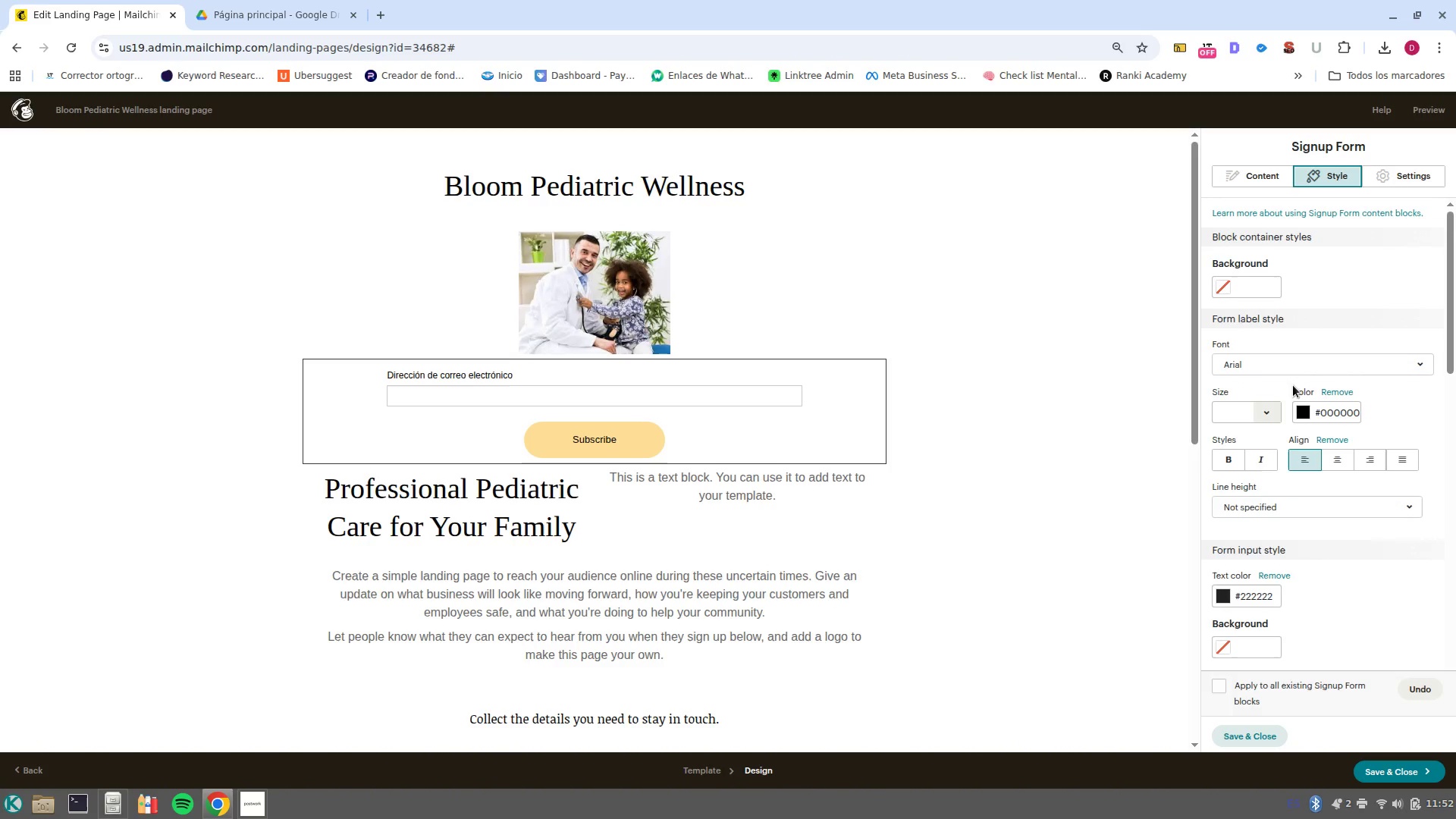 
scroll: coordinate [1345, 476], scroll_direction: down, amount: 10.0
 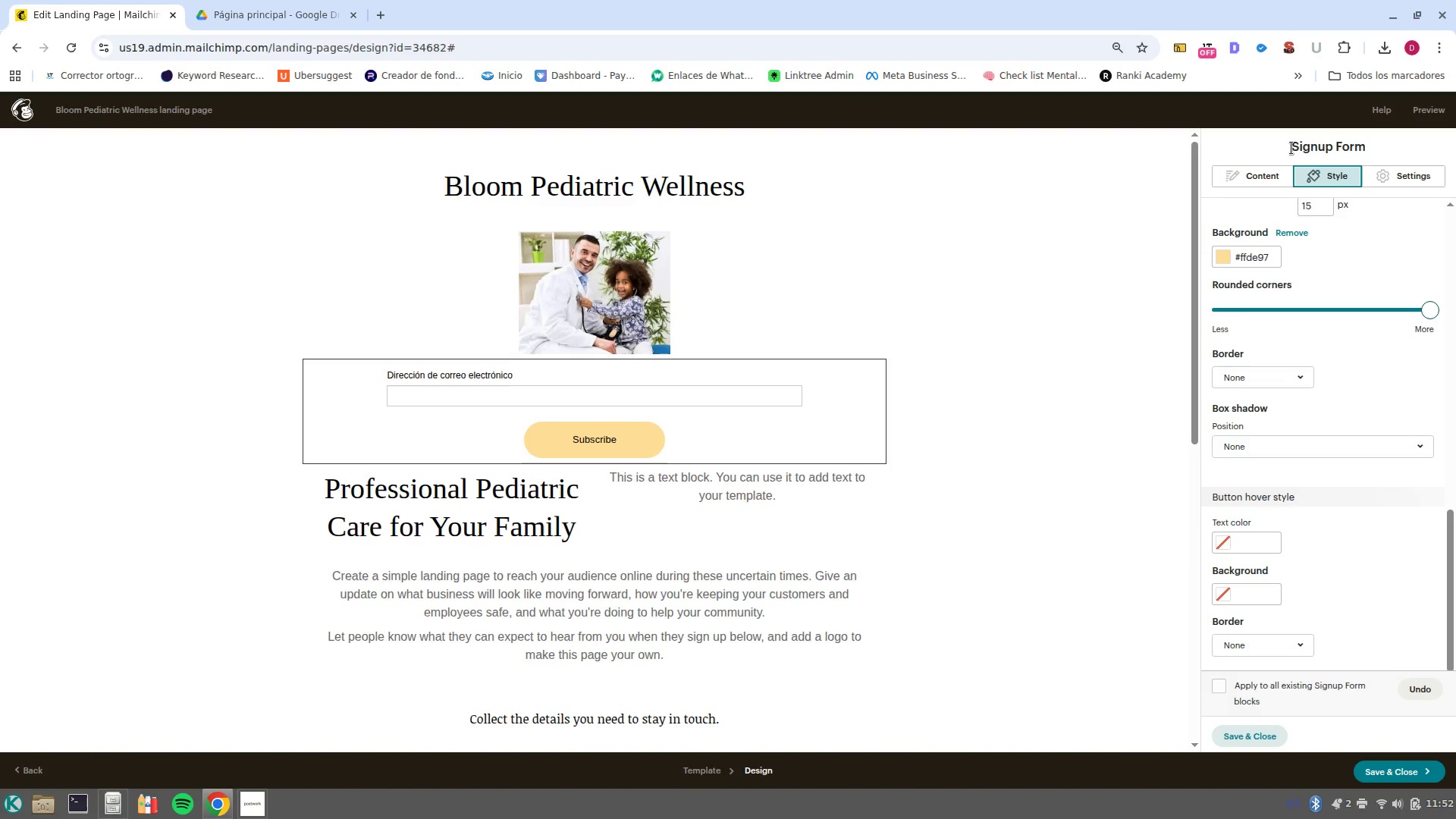 
left_click([1256, 177])
 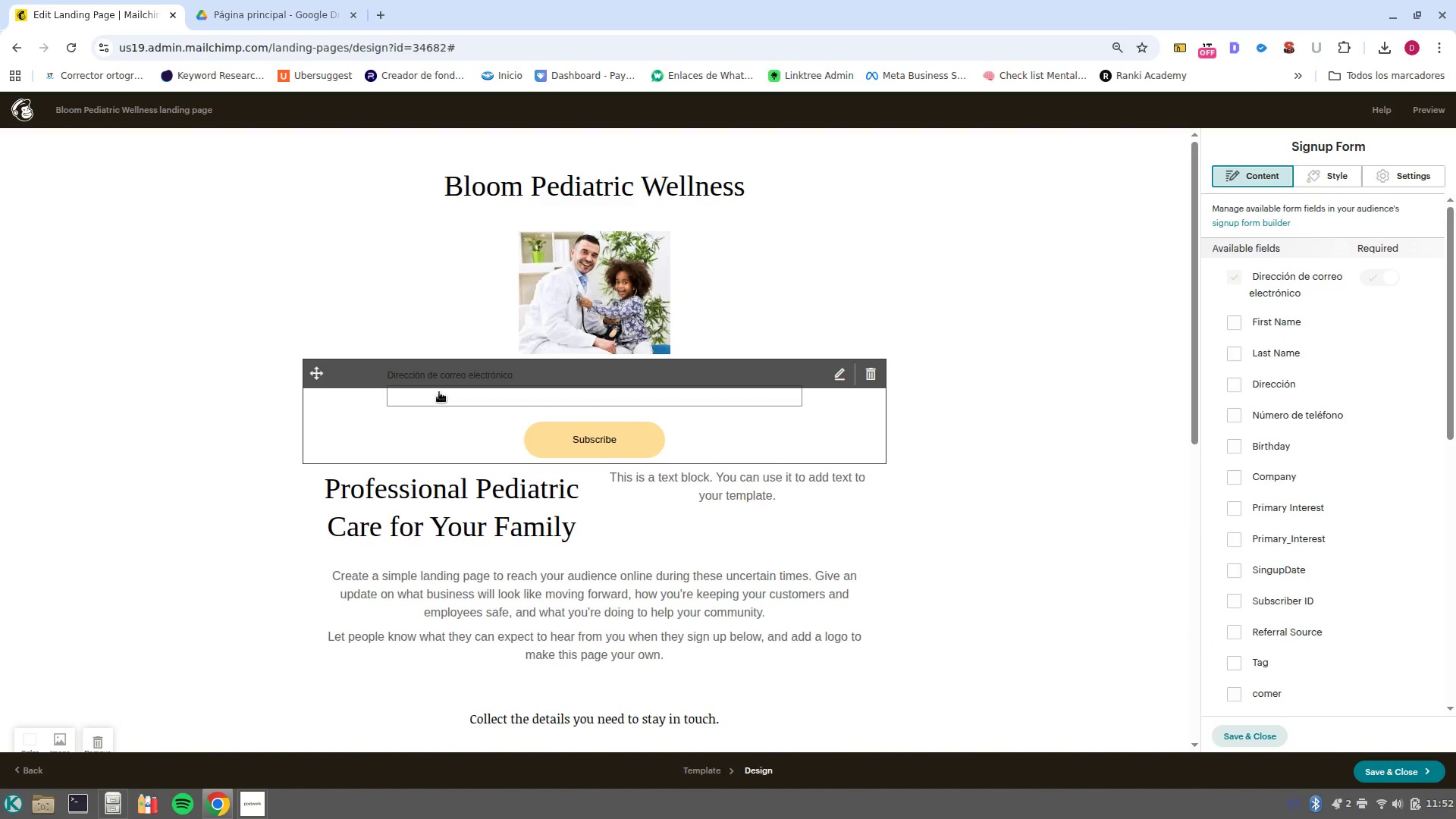 
left_click_drag(start_coordinate=[315, 370], to_coordinate=[344, 541])
 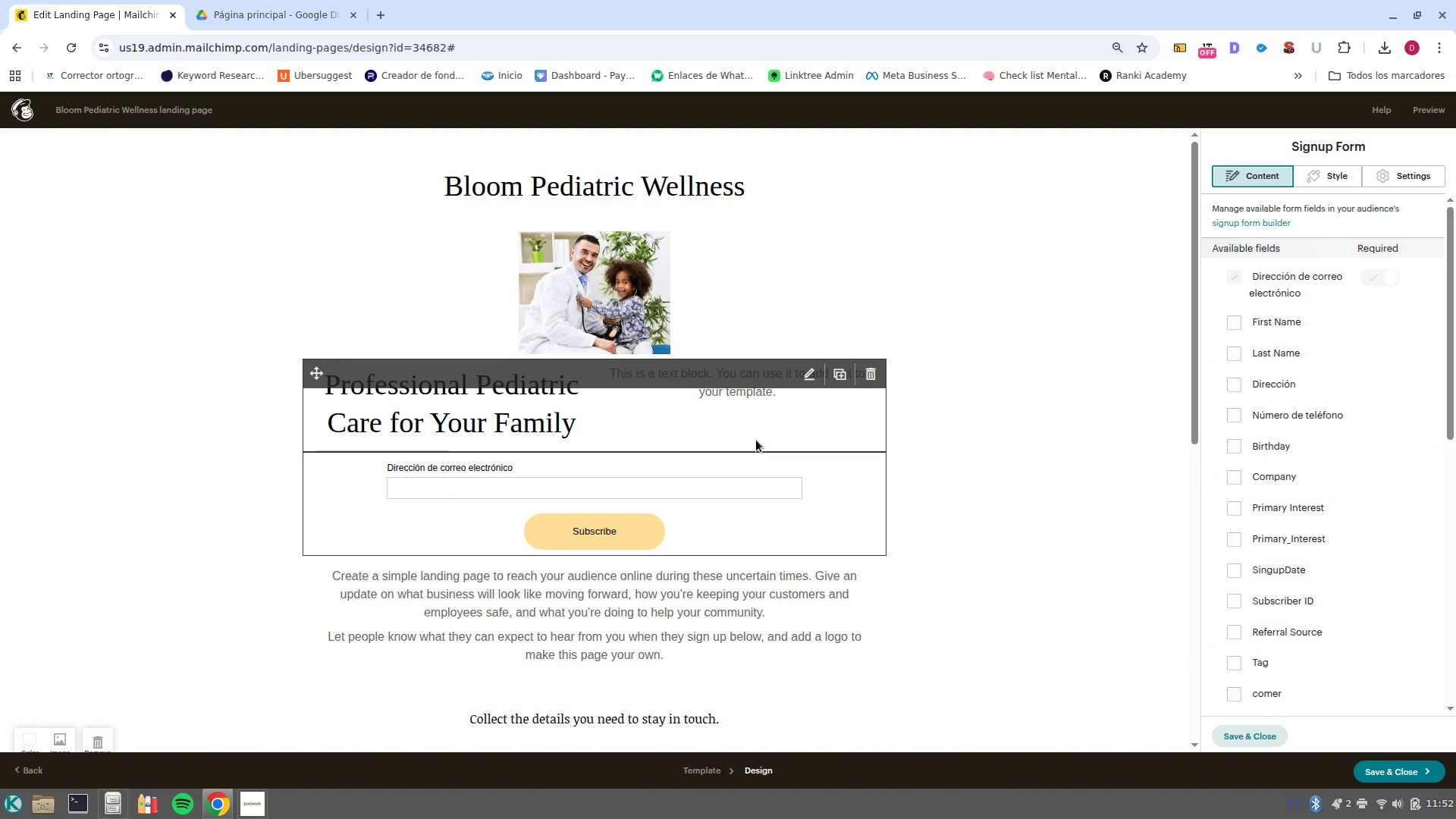 
left_click([756, 440])
 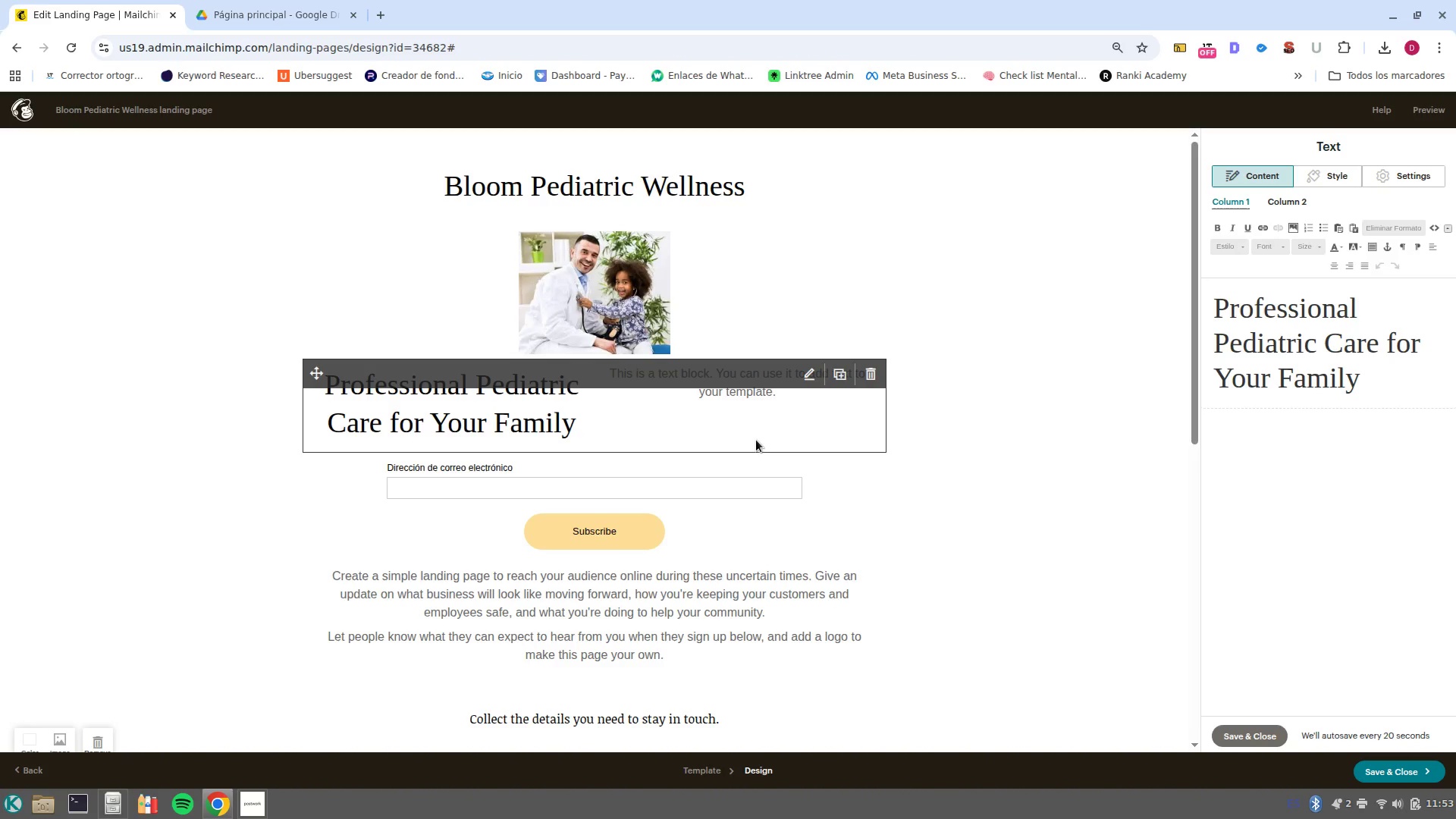 
wait(20.79)
 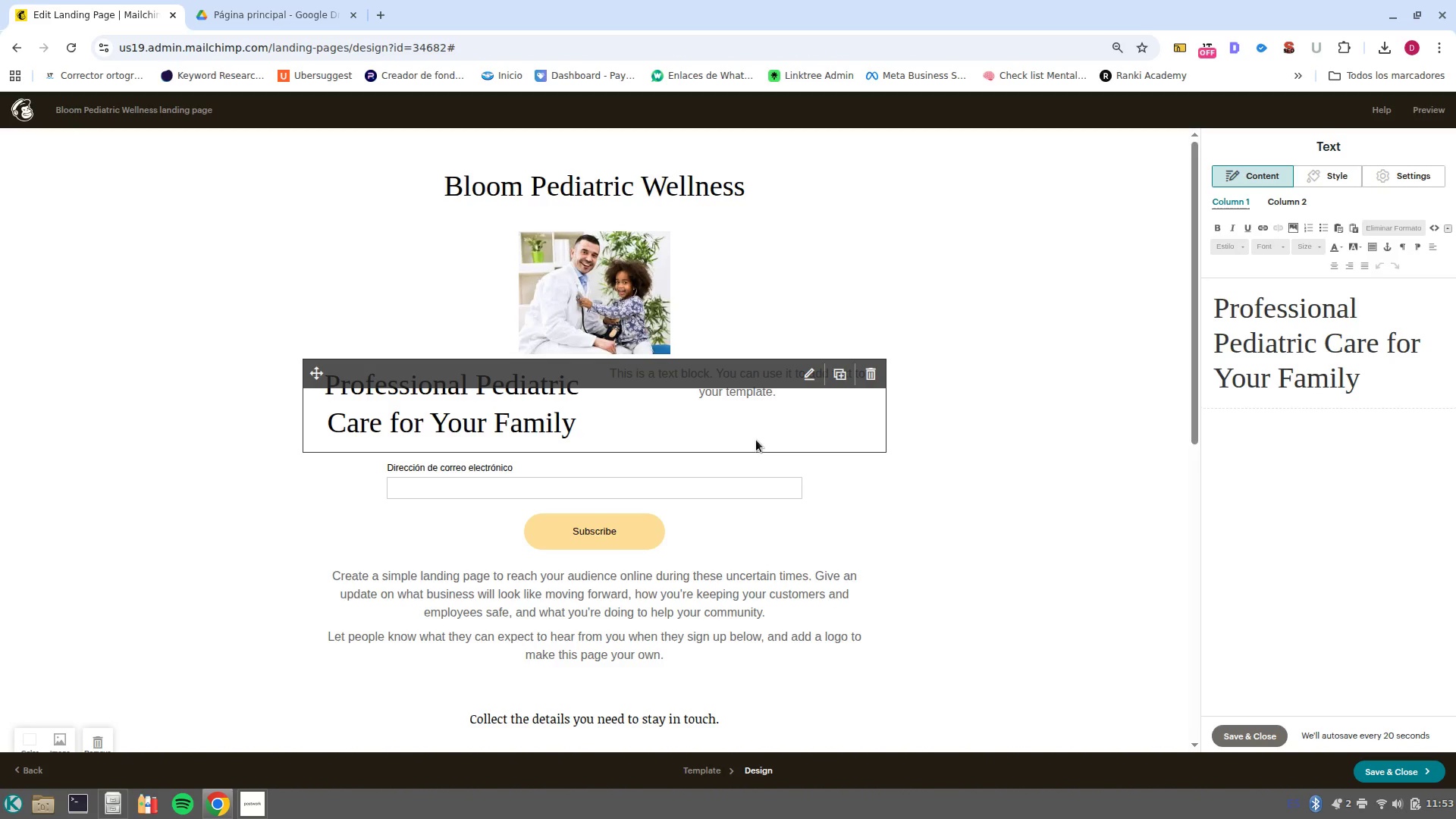 
left_click([1234, 737])
 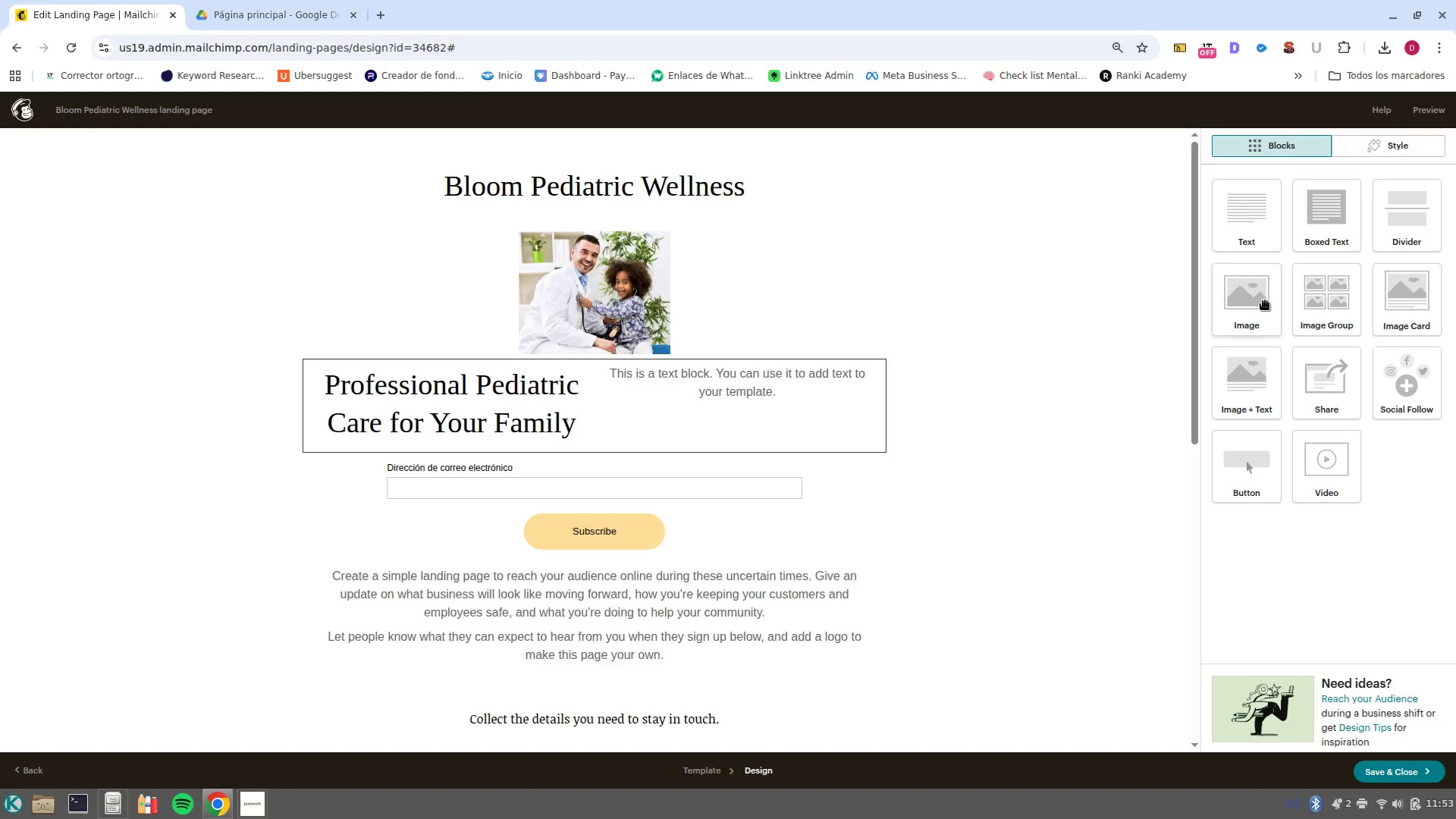 
left_click_drag(start_coordinate=[1260, 304], to_coordinate=[1377, 535])
 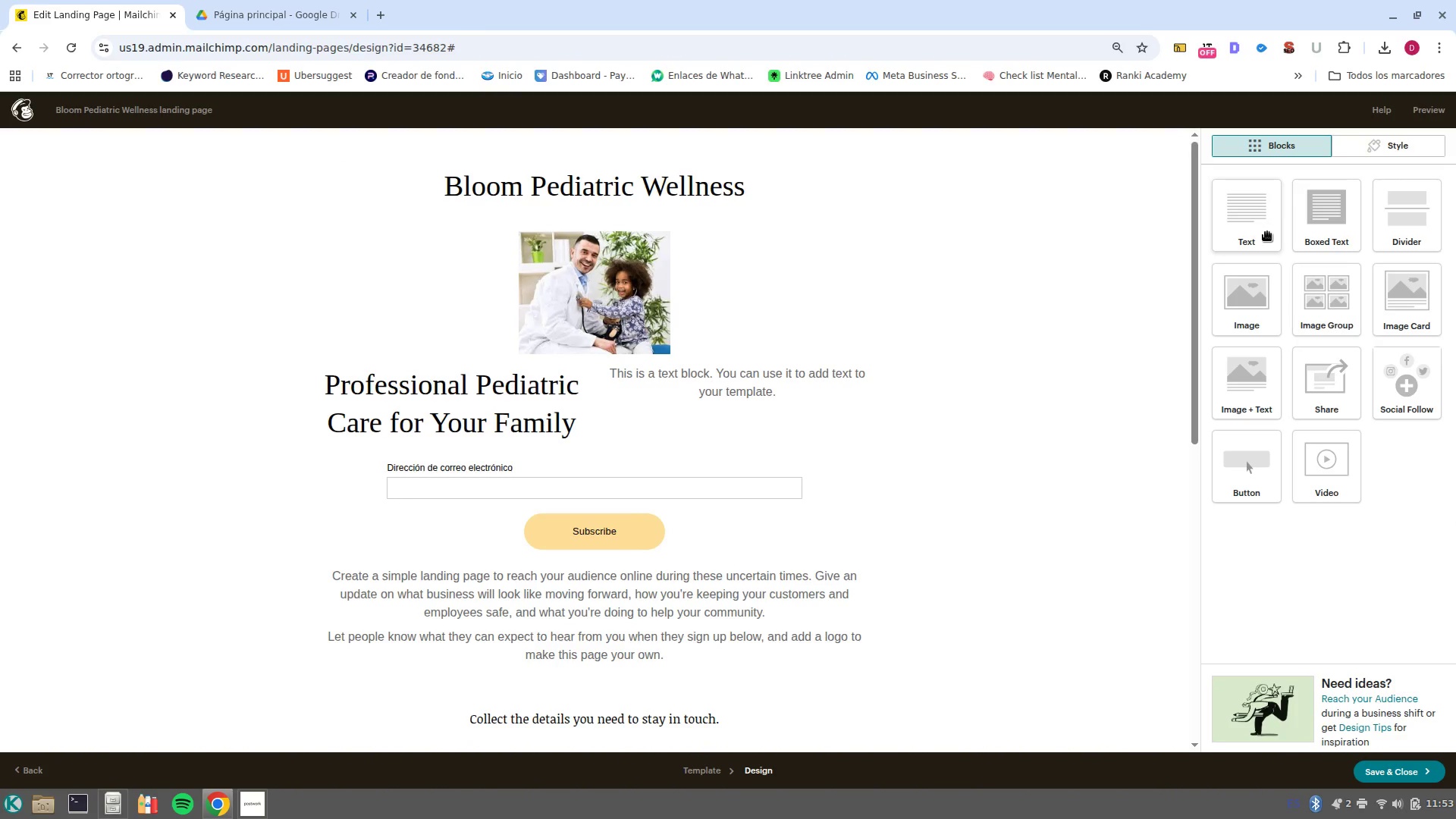 
left_click_drag(start_coordinate=[1261, 236], to_coordinate=[1448, 409])
 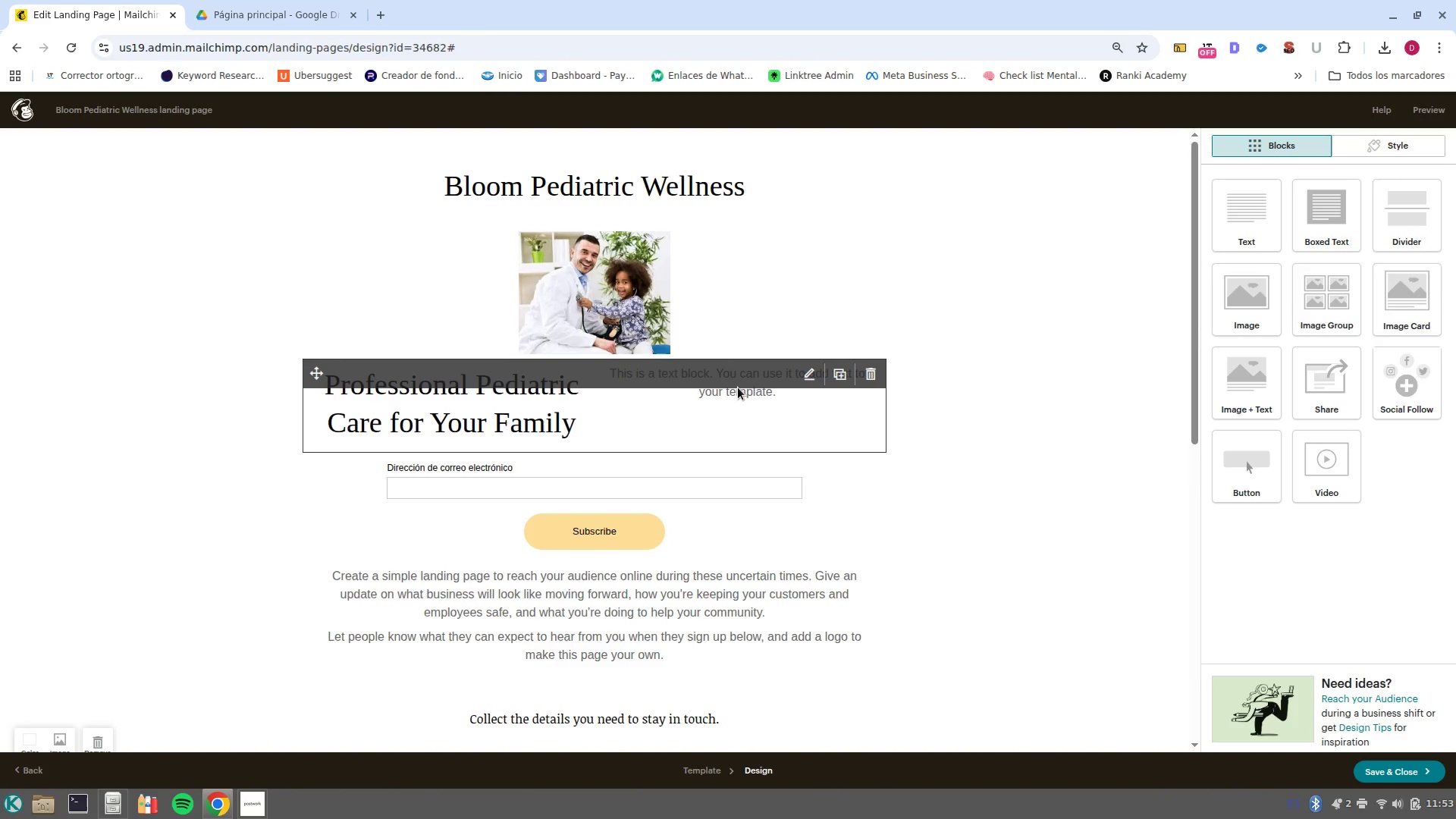 
left_click([738, 388])
 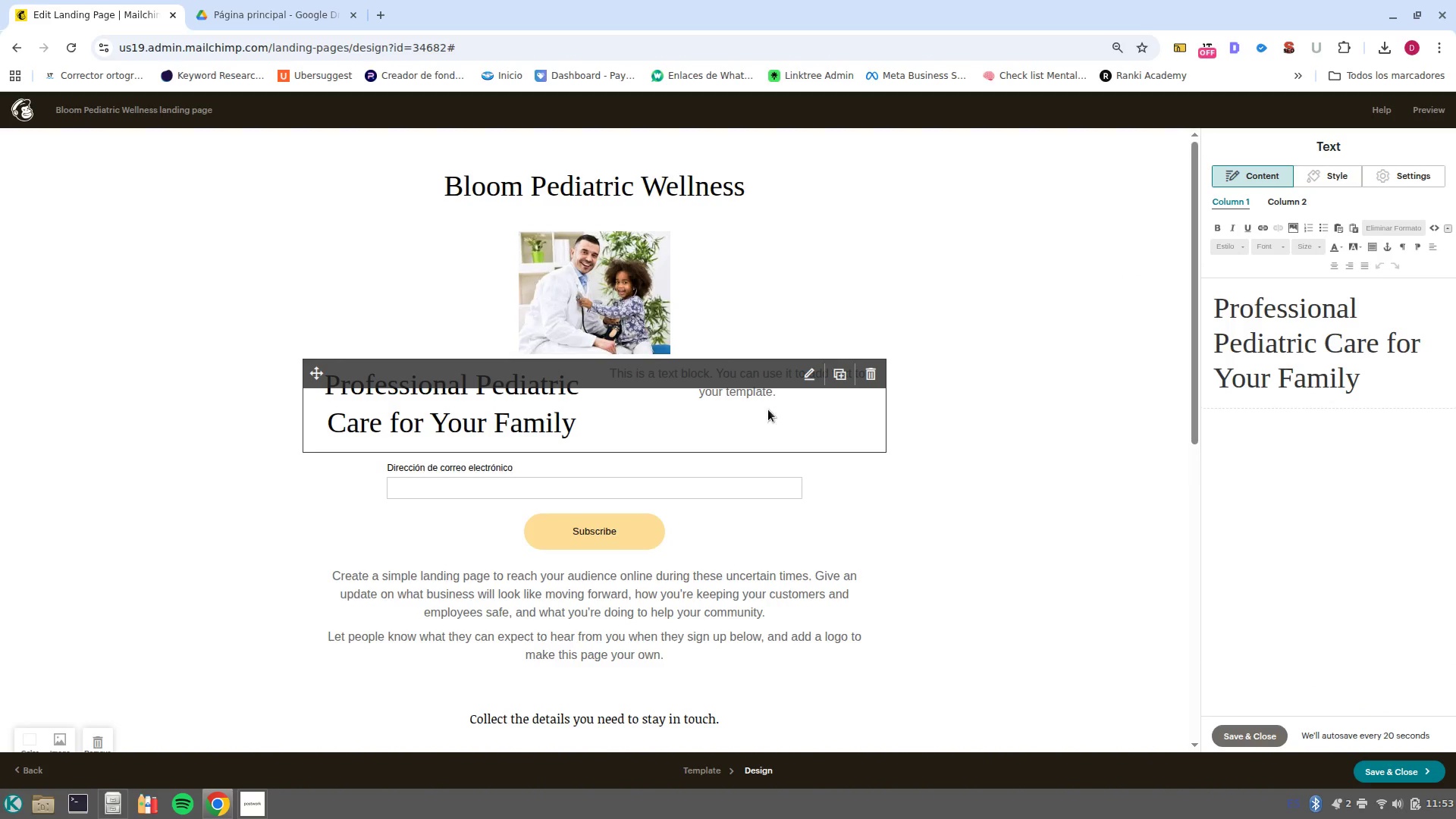 
double_click([768, 410])
 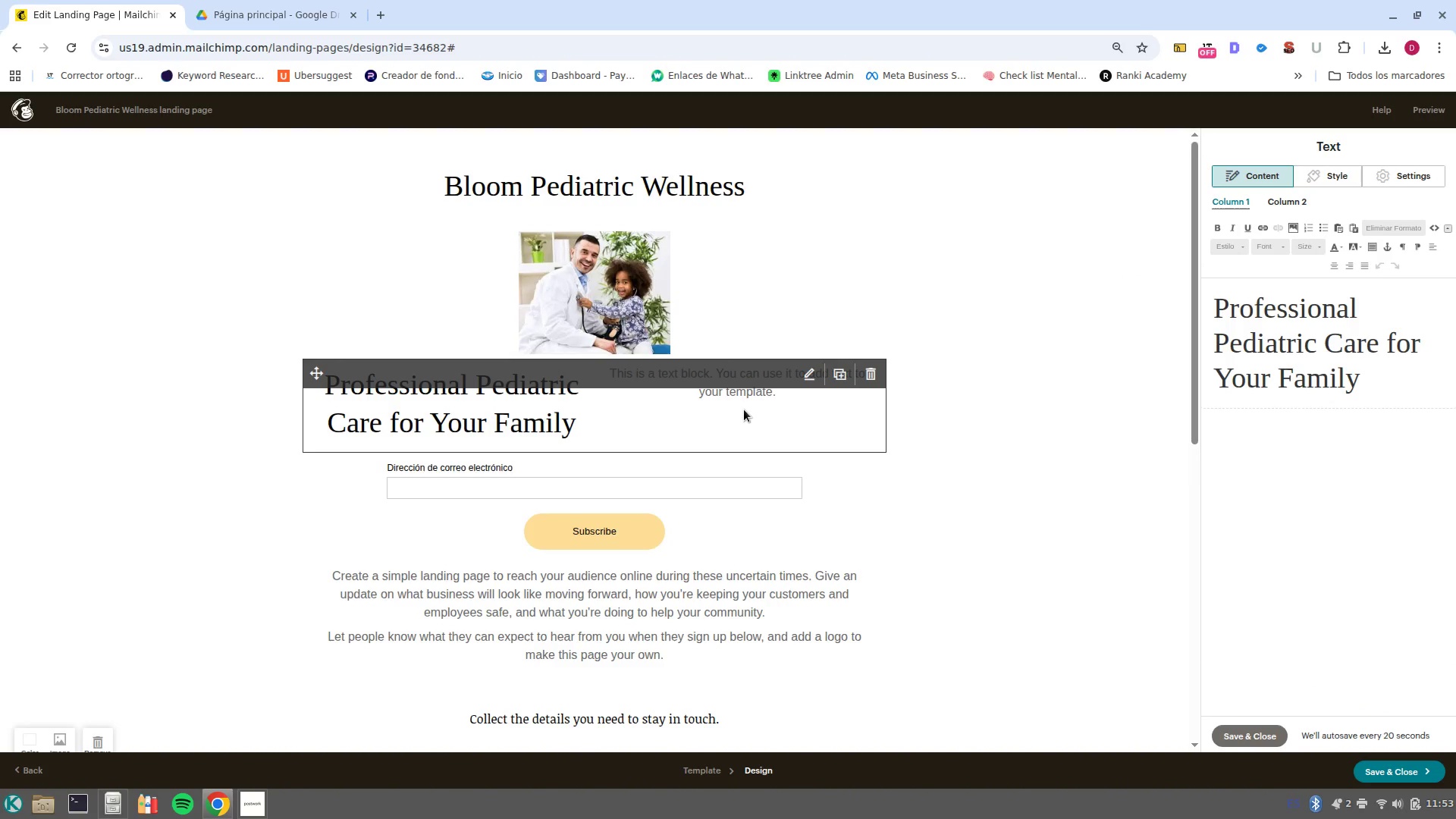 
left_click([744, 410])
 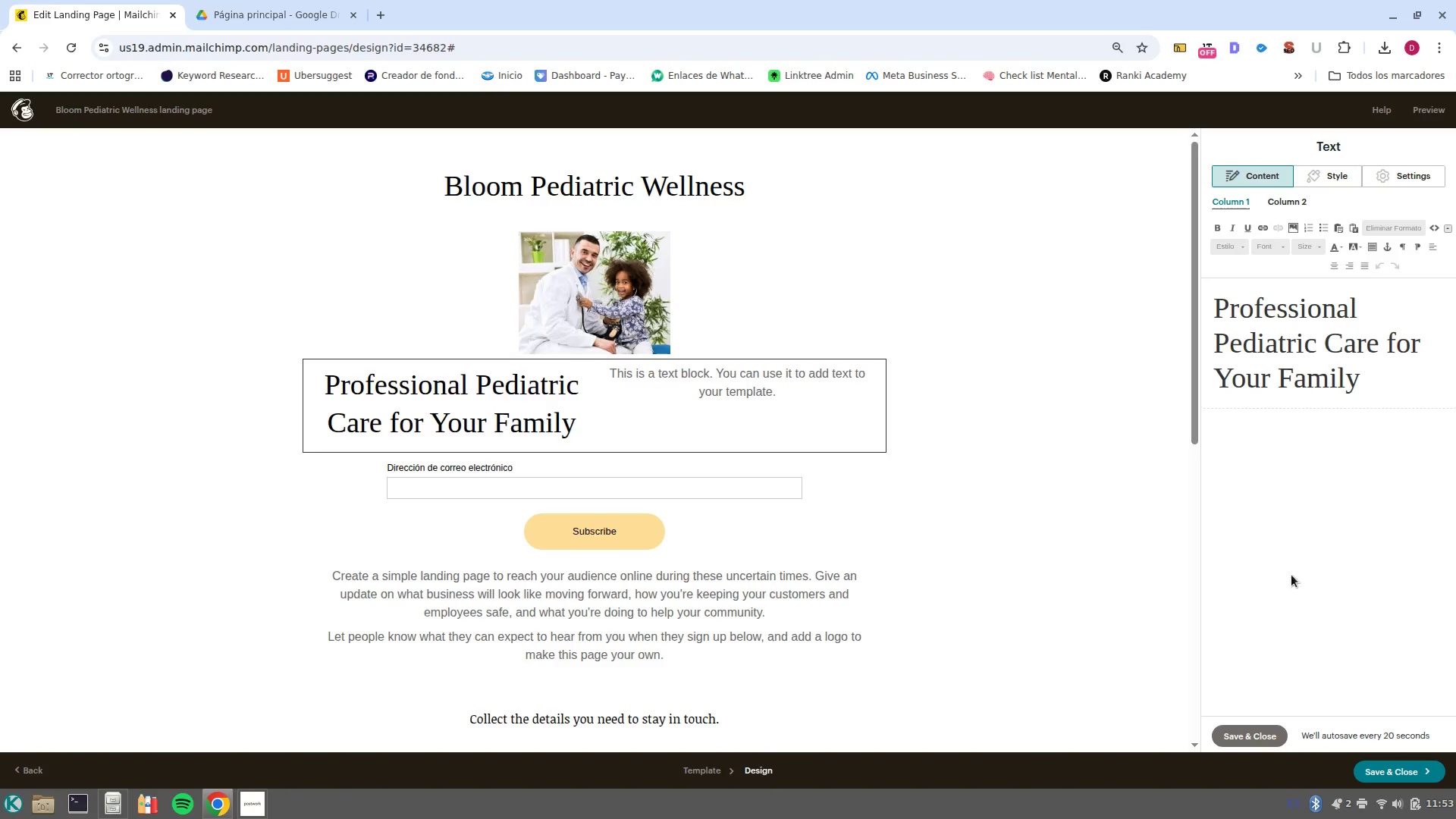 
wait(6.64)
 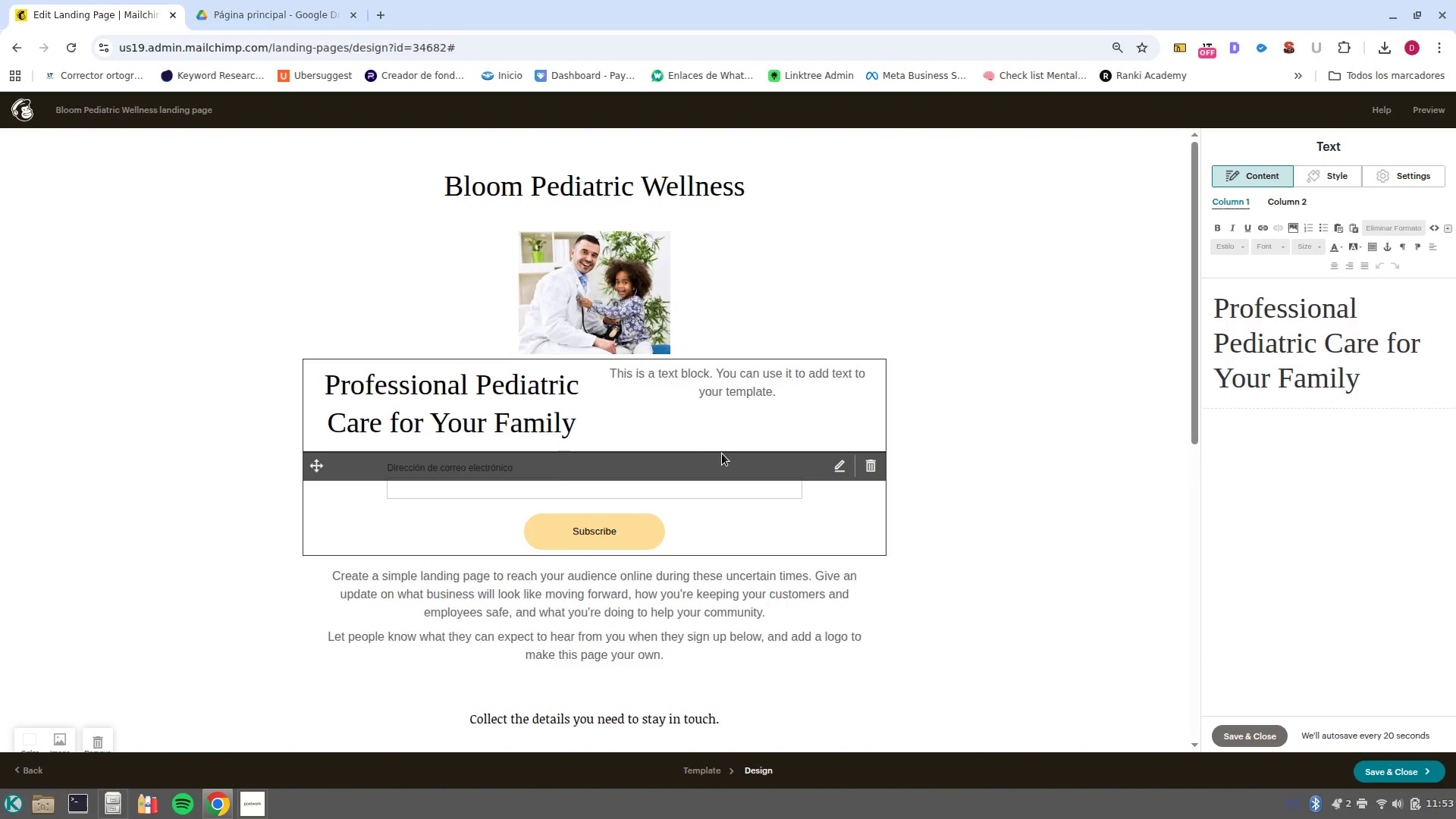 
left_click([1341, 179])
 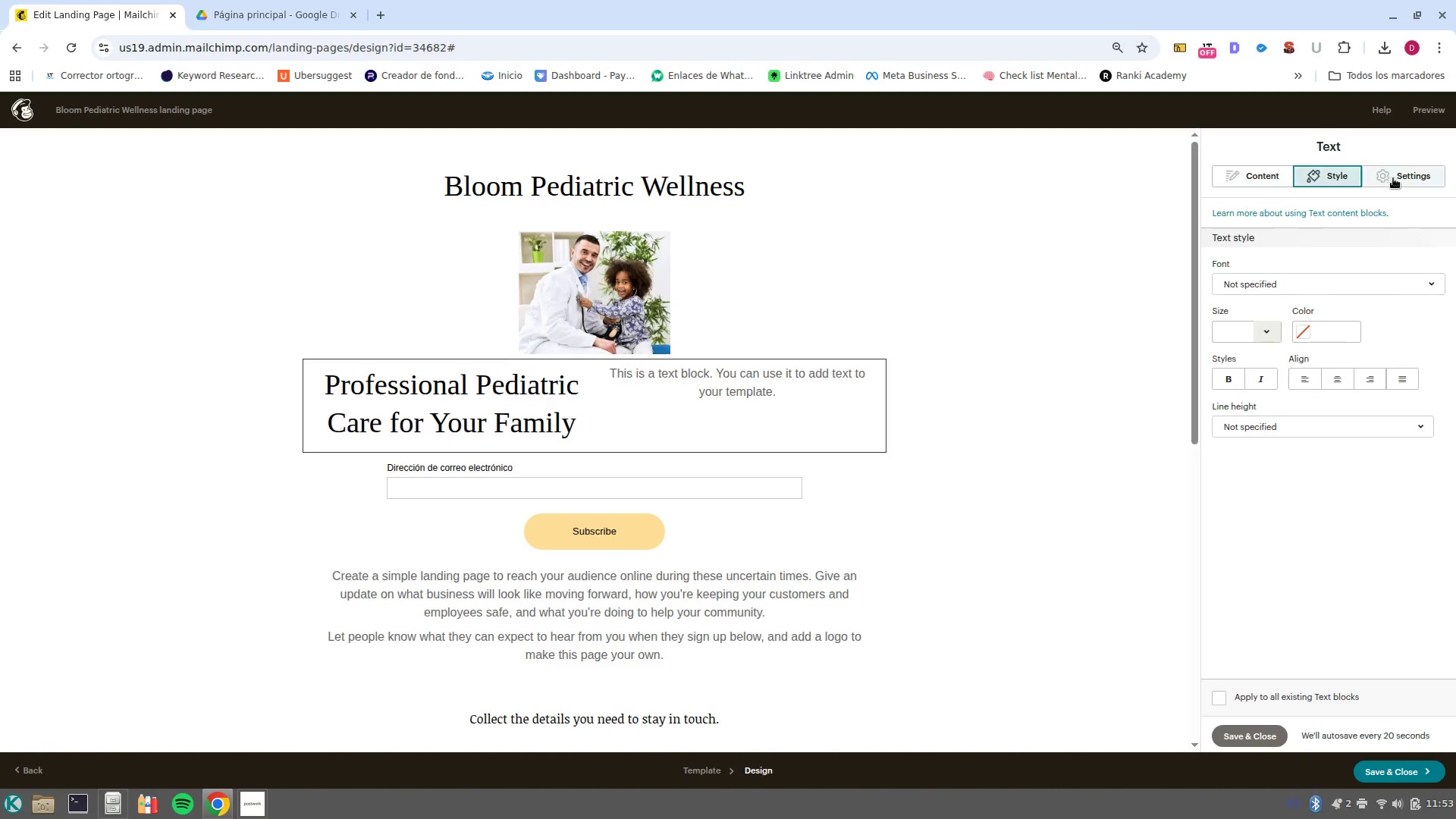 
left_click([1394, 177])
 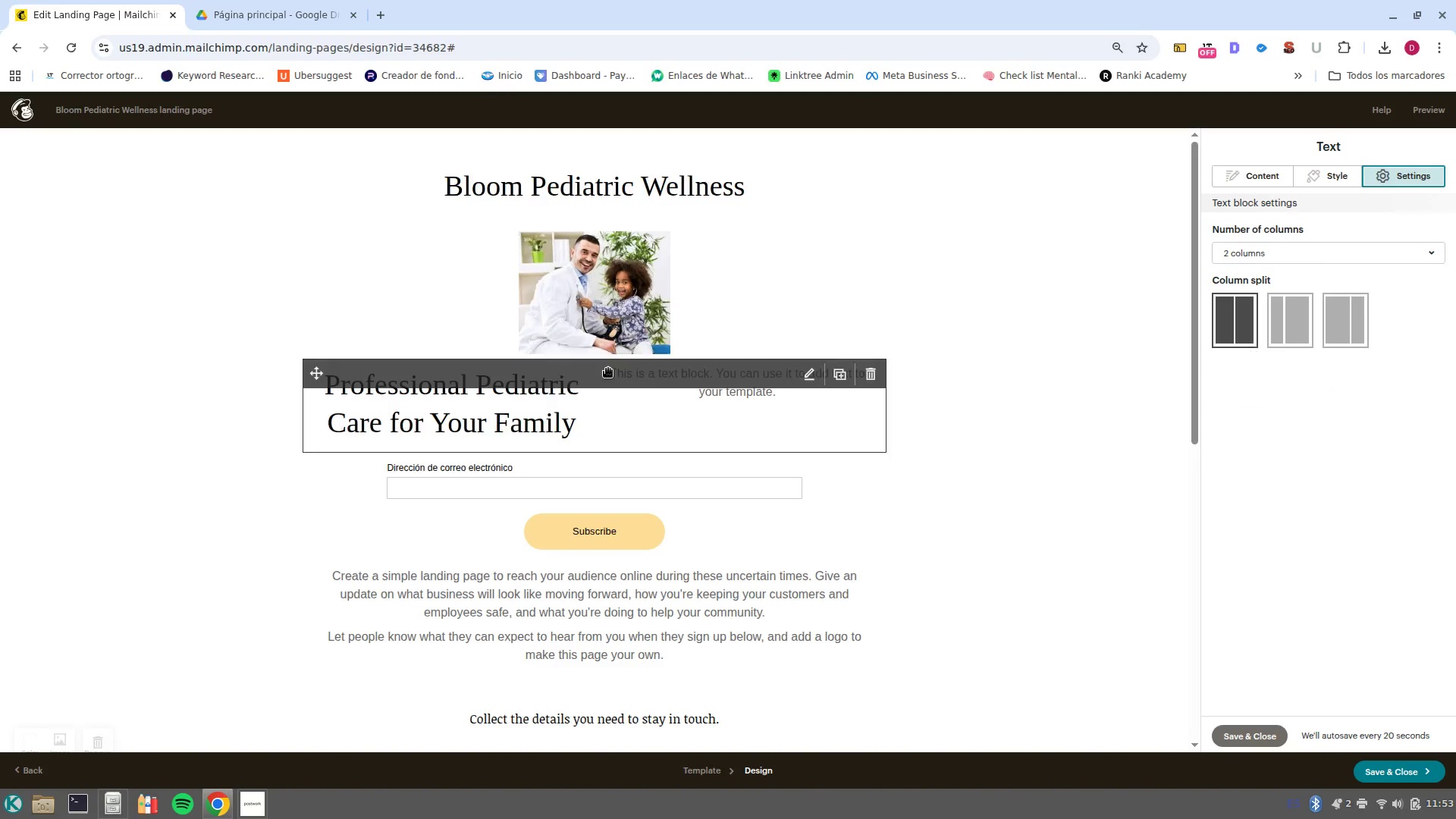 
left_click([808, 410])
 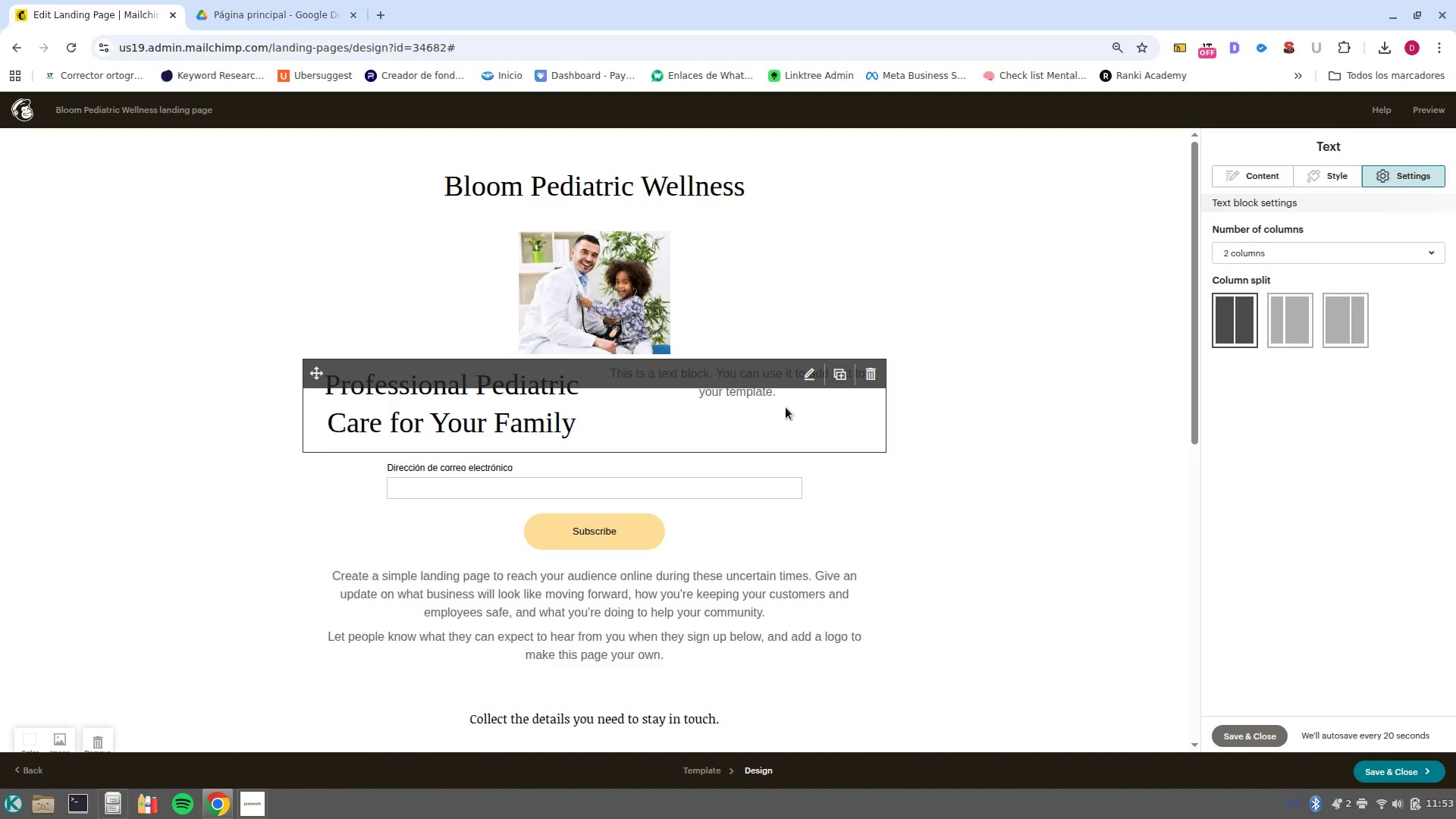 
left_click([814, 382])
 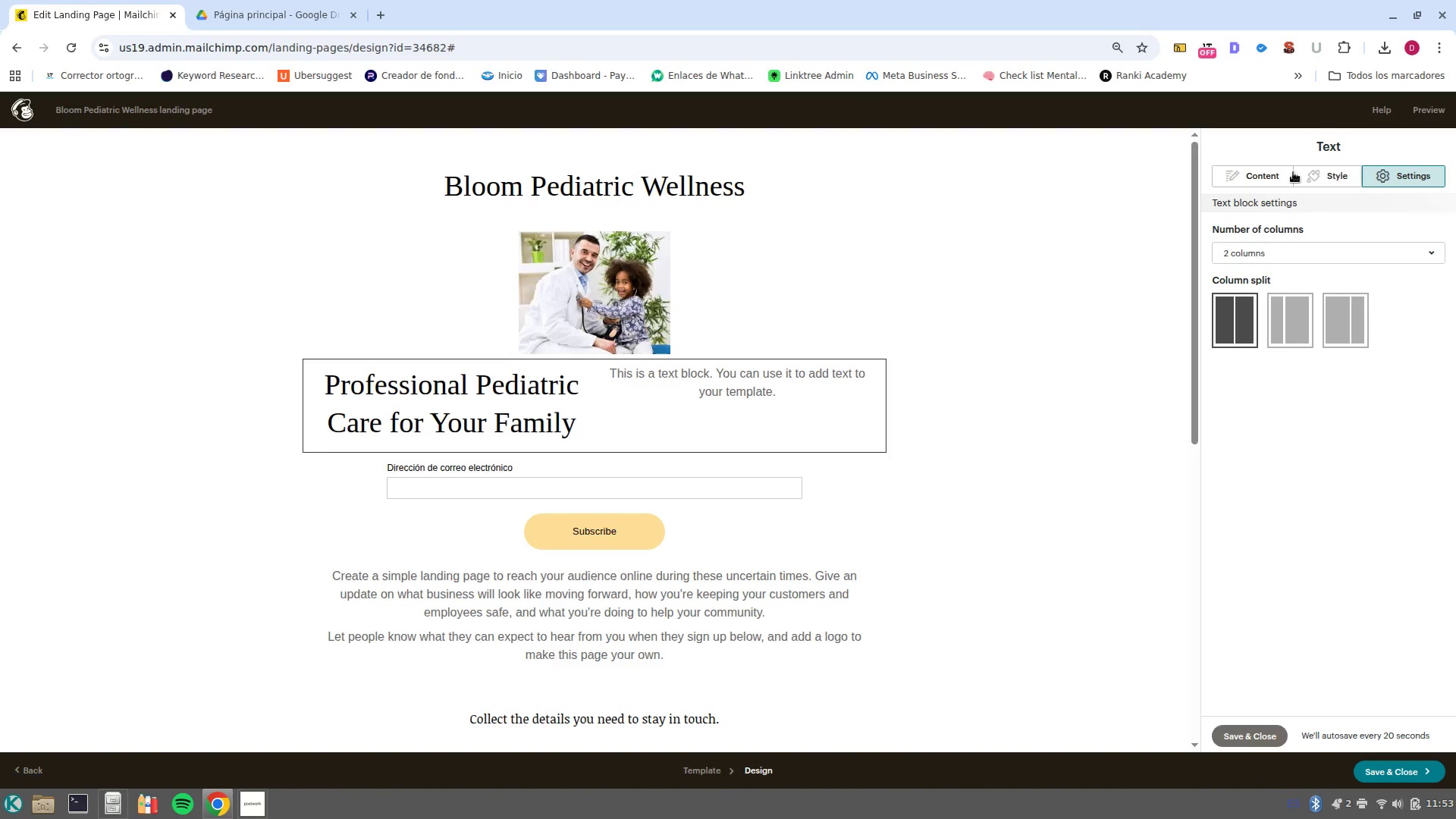 
left_click([1275, 178])
 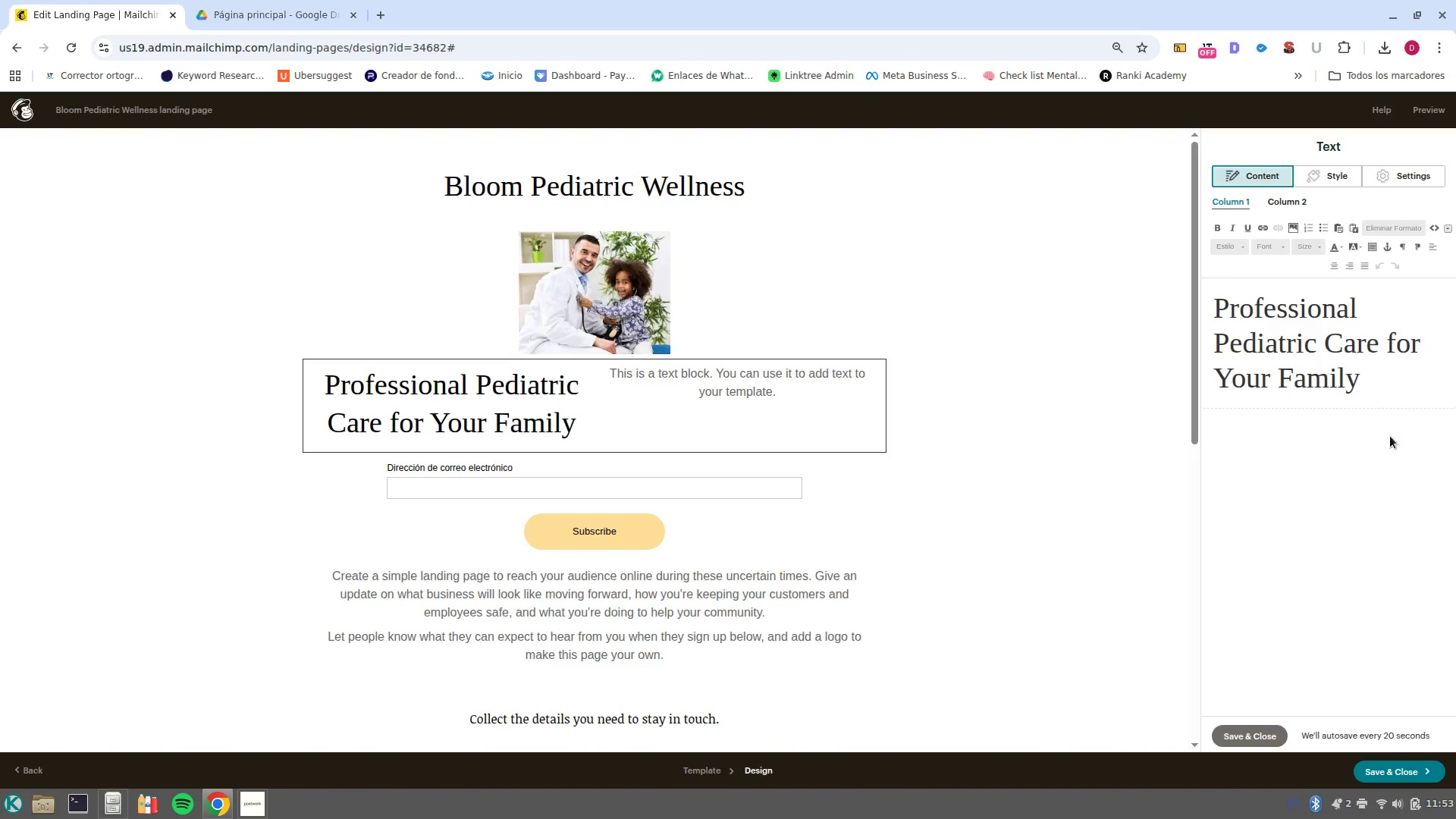 
left_click([1389, 378])
 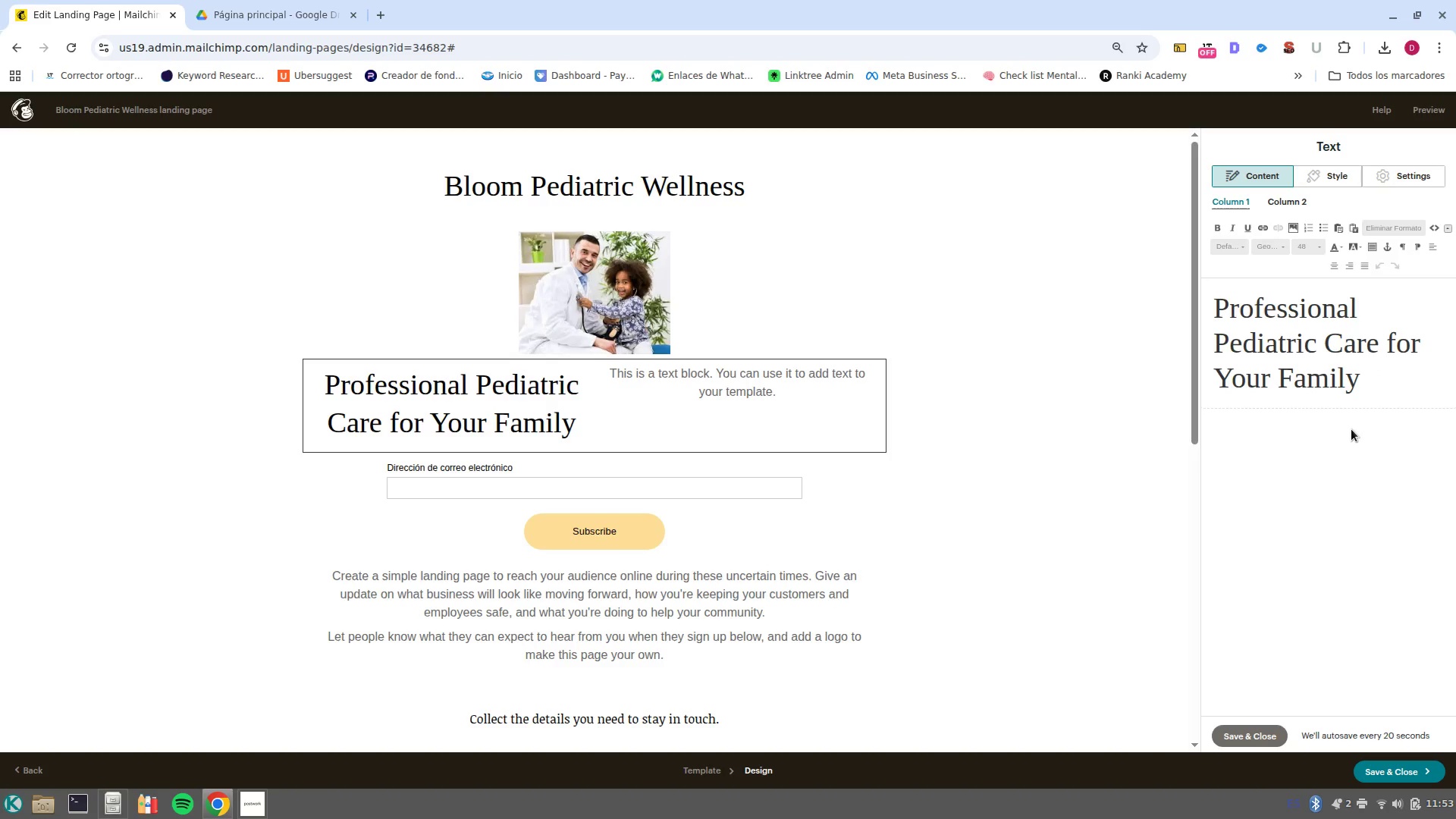 
left_click([1341, 432])
 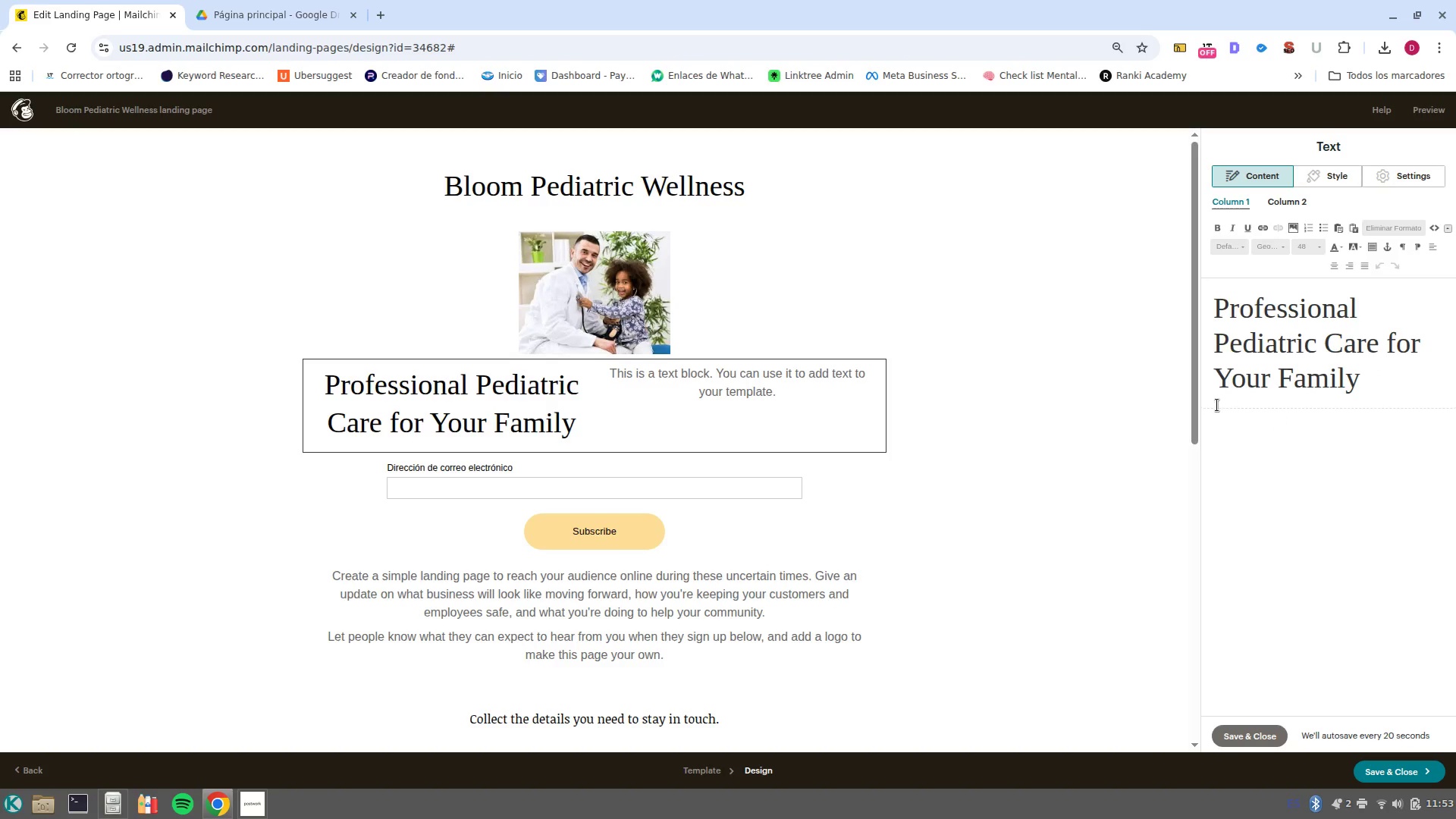 
left_click([1217, 405])
 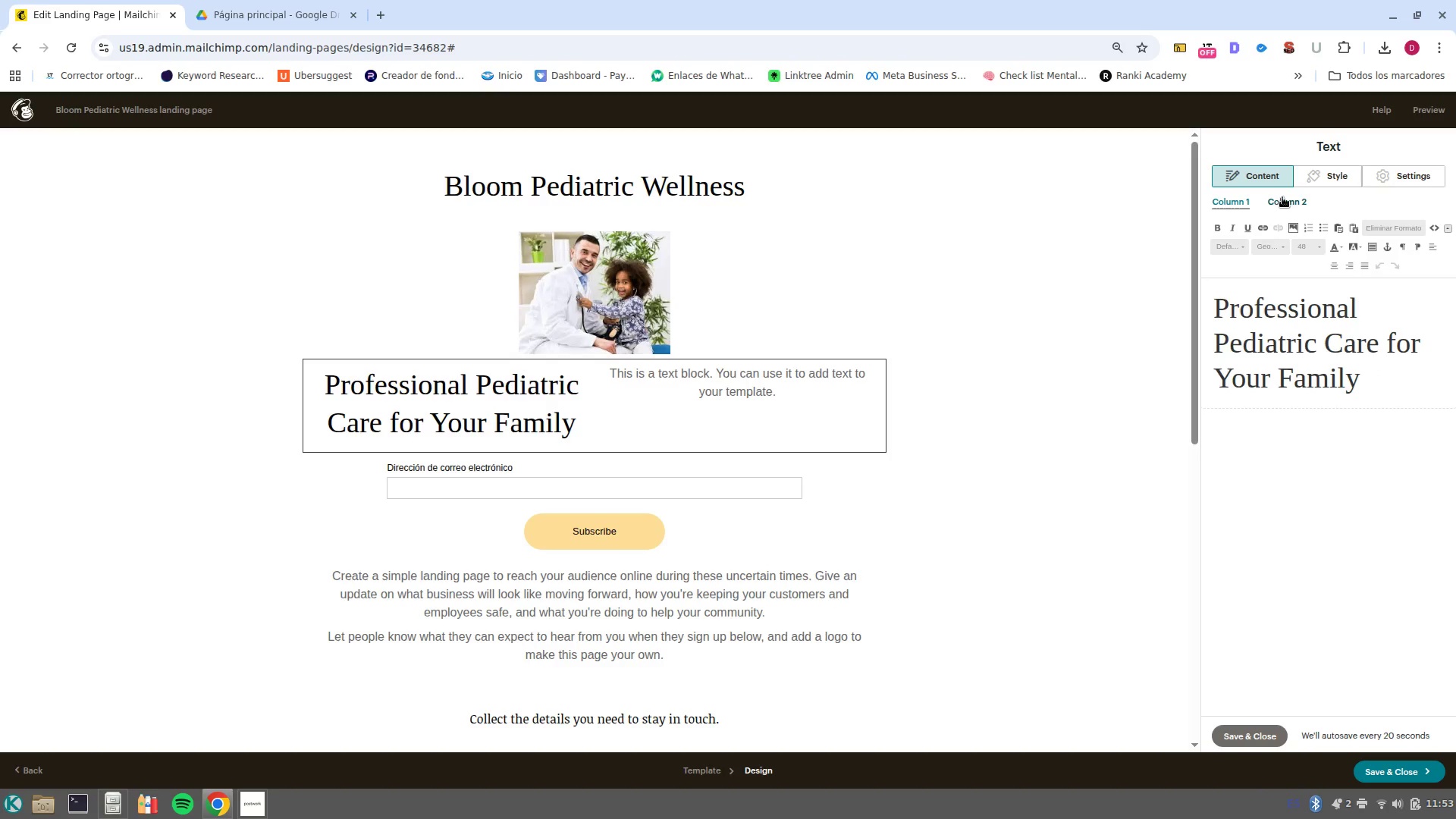 
left_click([1282, 197])
 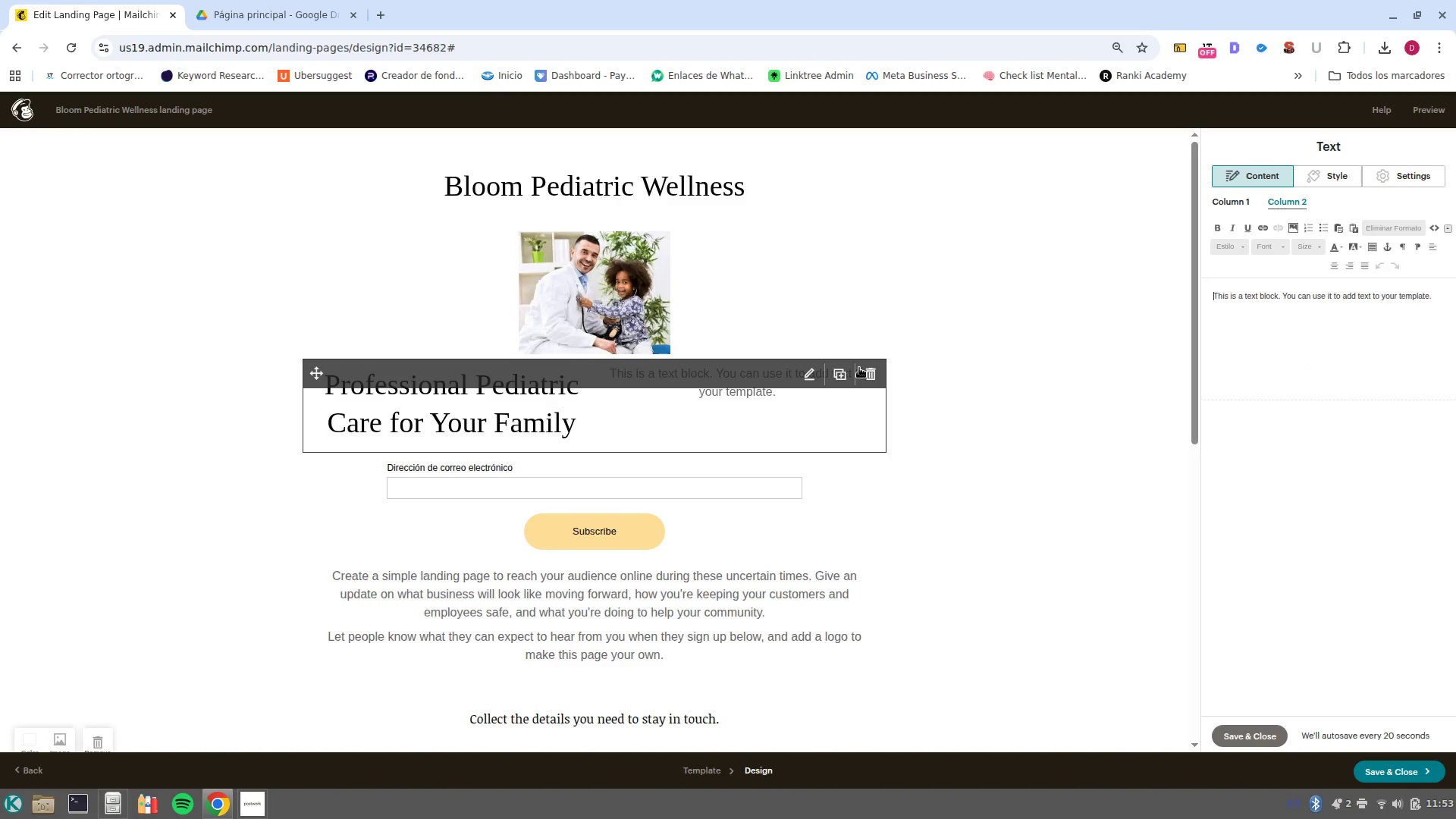 
wait(5.54)
 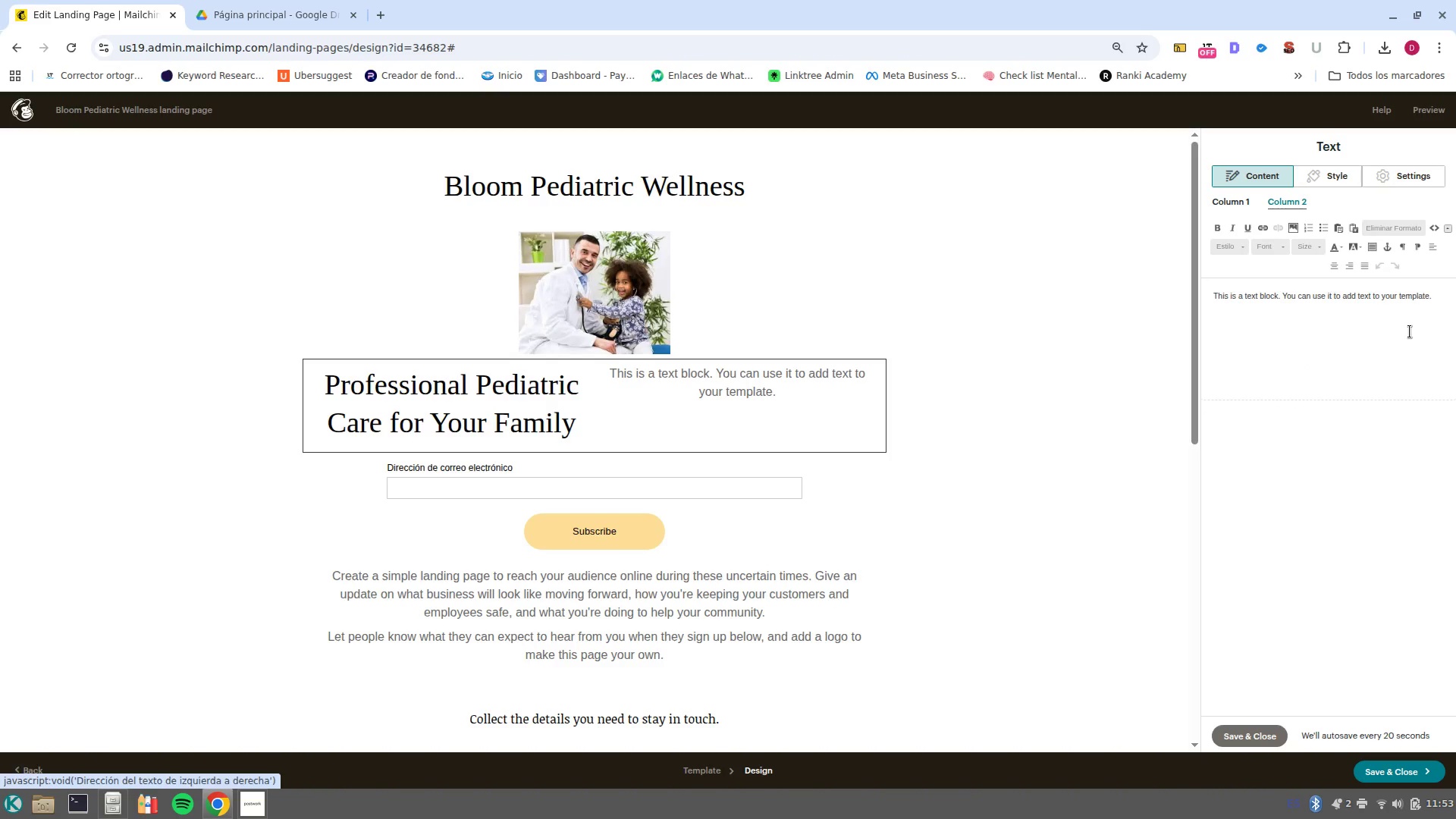 
left_click_drag(start_coordinate=[1444, 294], to_coordinate=[1084, 300])
 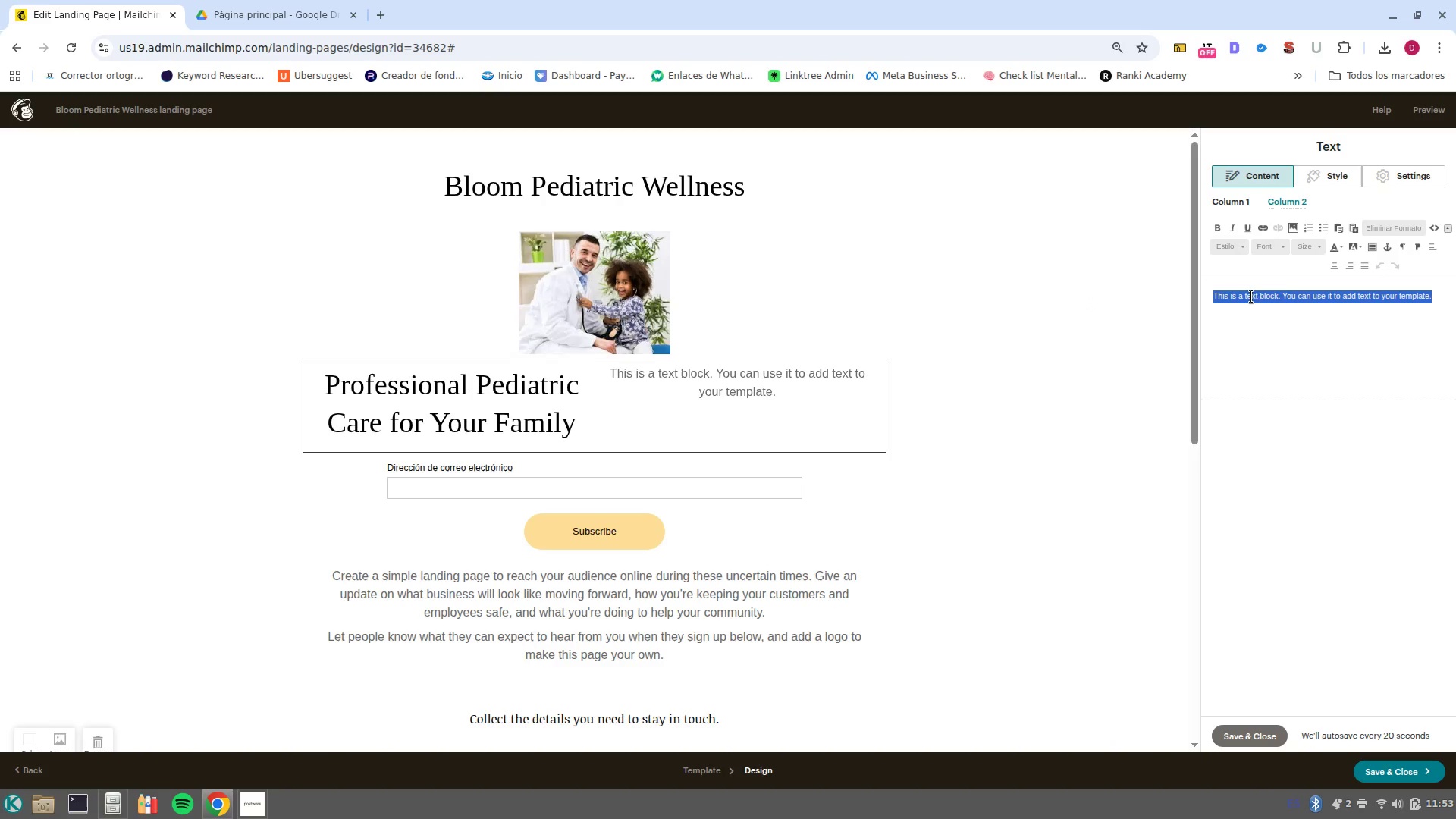 
left_click([1323, 175])
 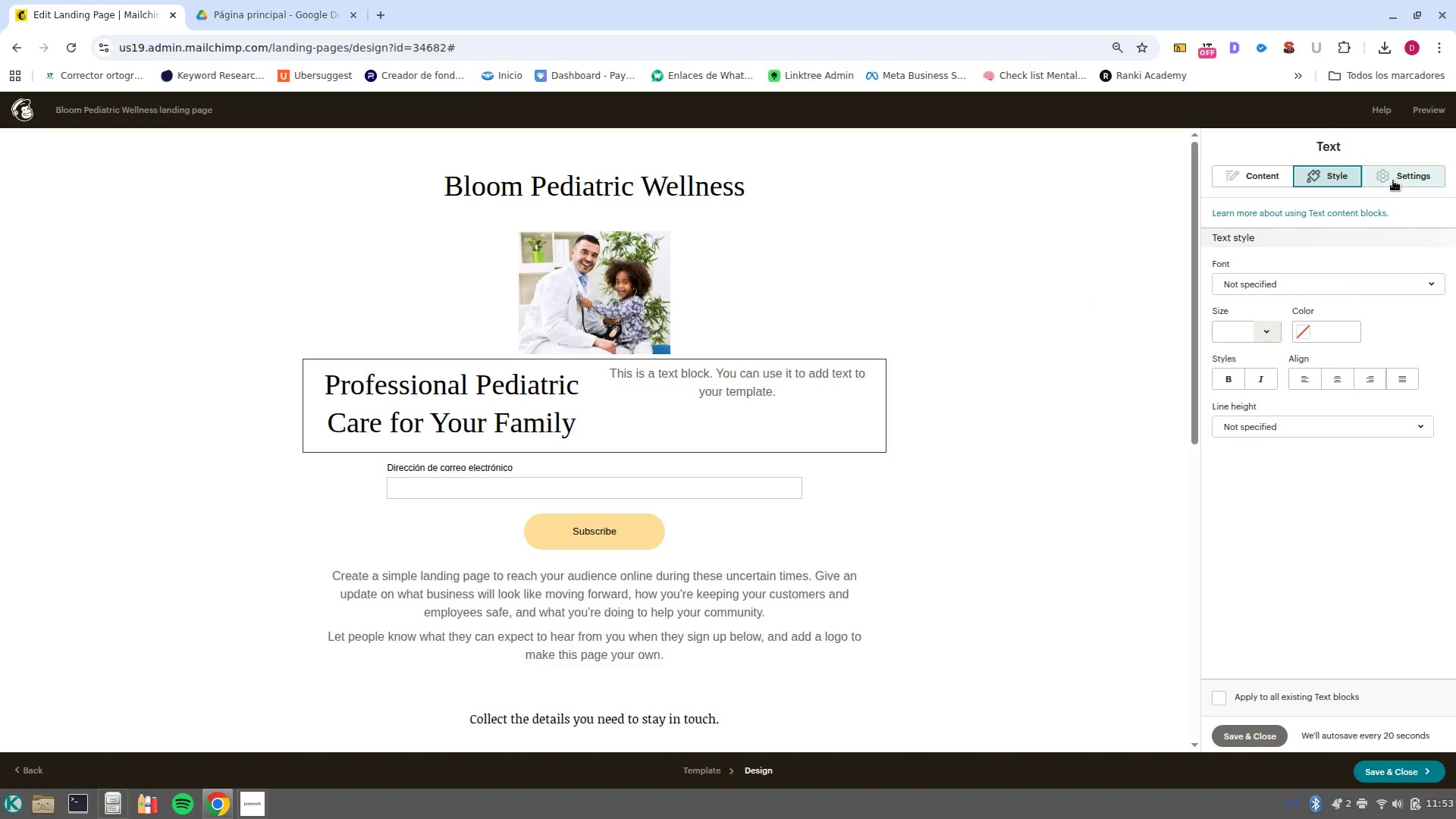 
left_click([1395, 178])
 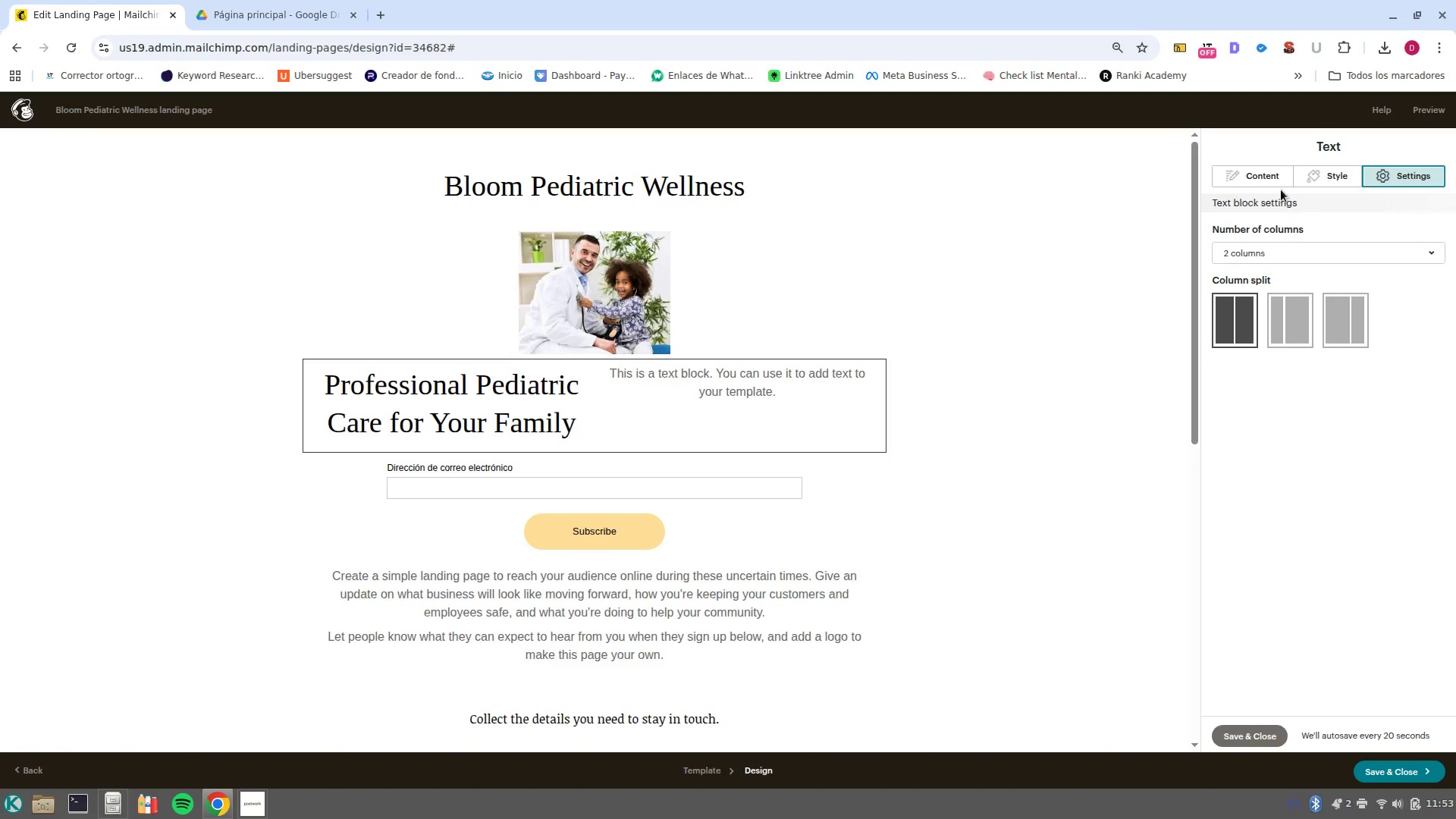 
left_click([1307, 187])
 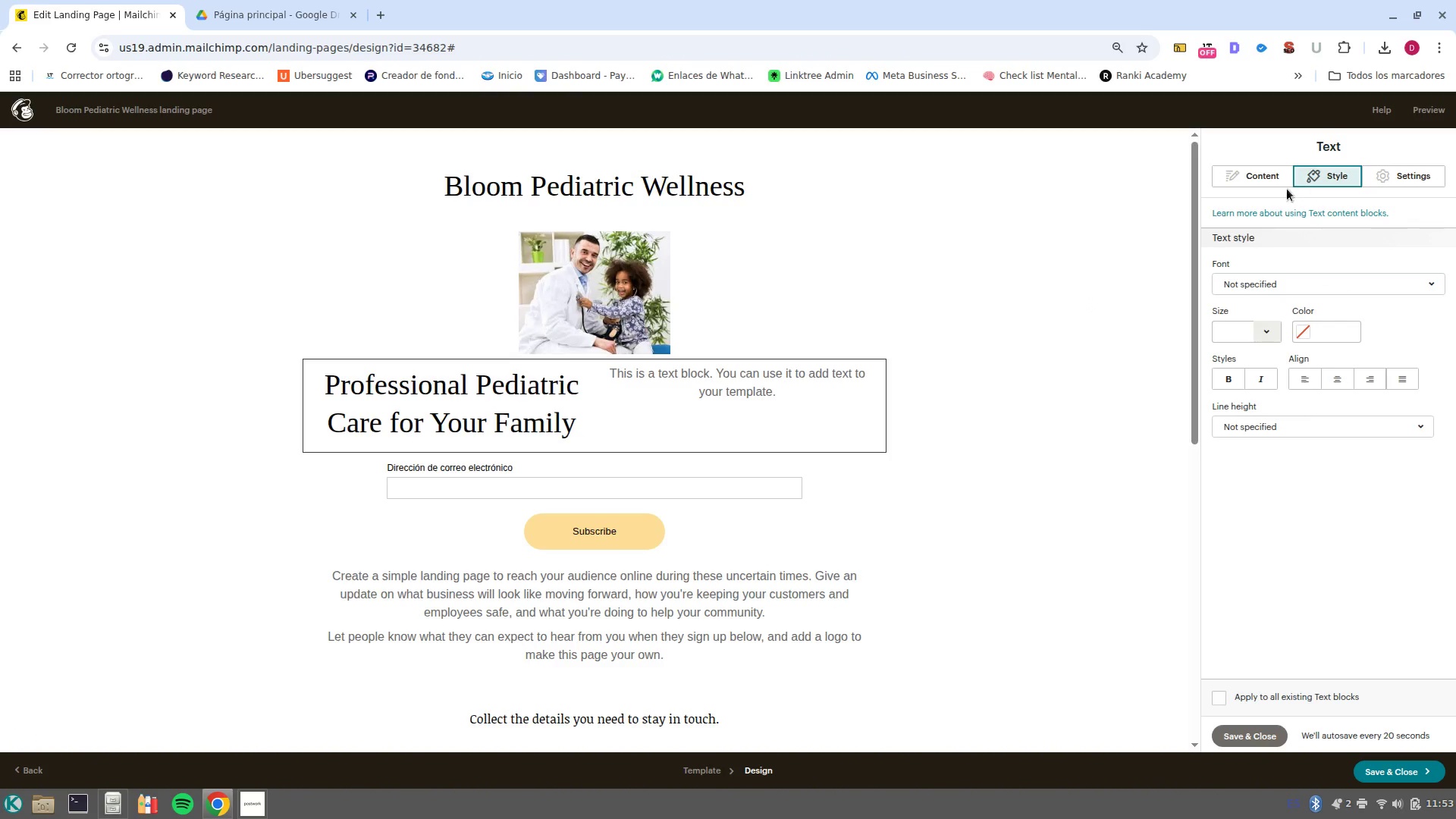 
left_click([1254, 175])
 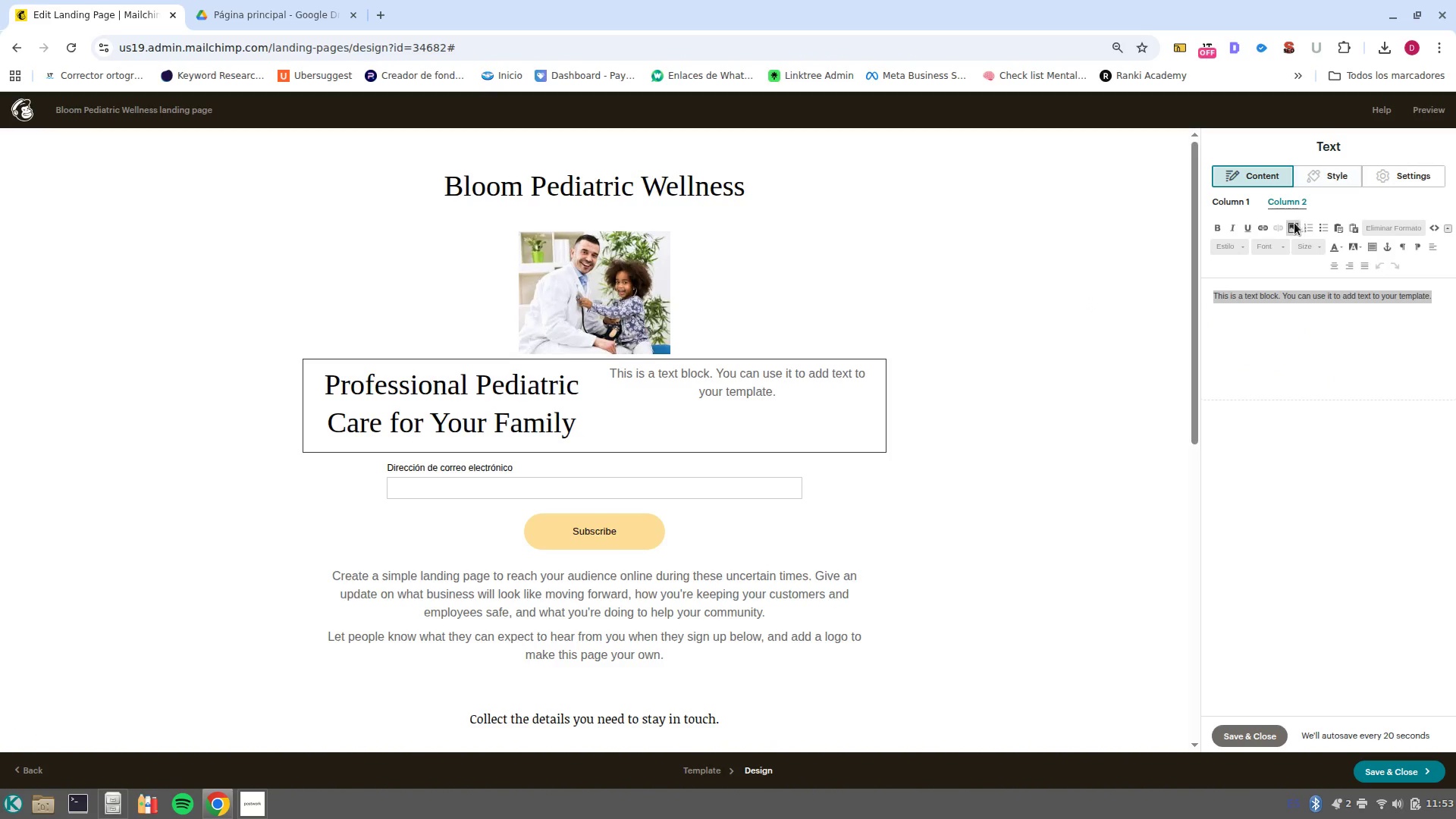 
left_click([1297, 226])
 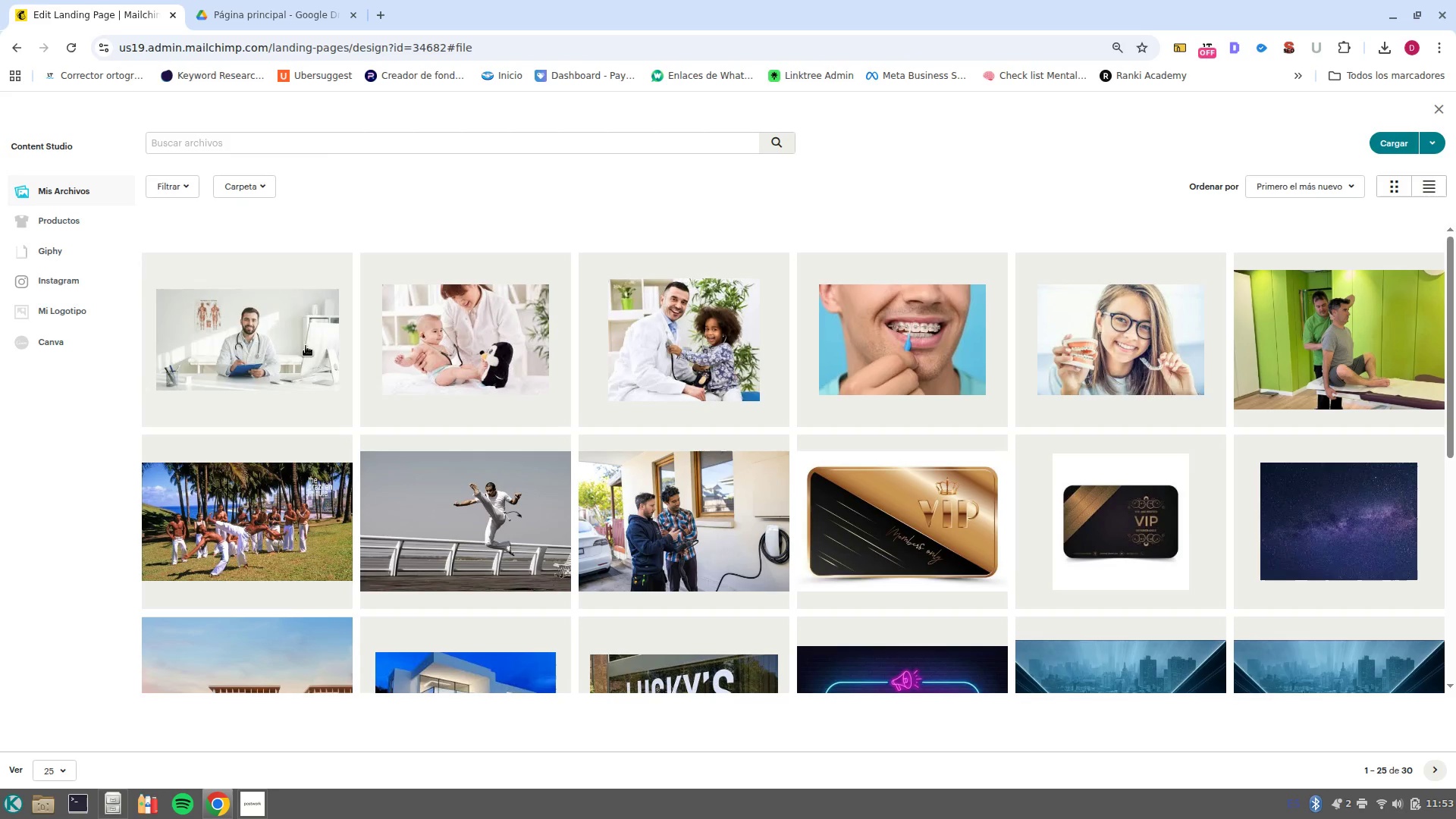 
left_click([704, 364])
 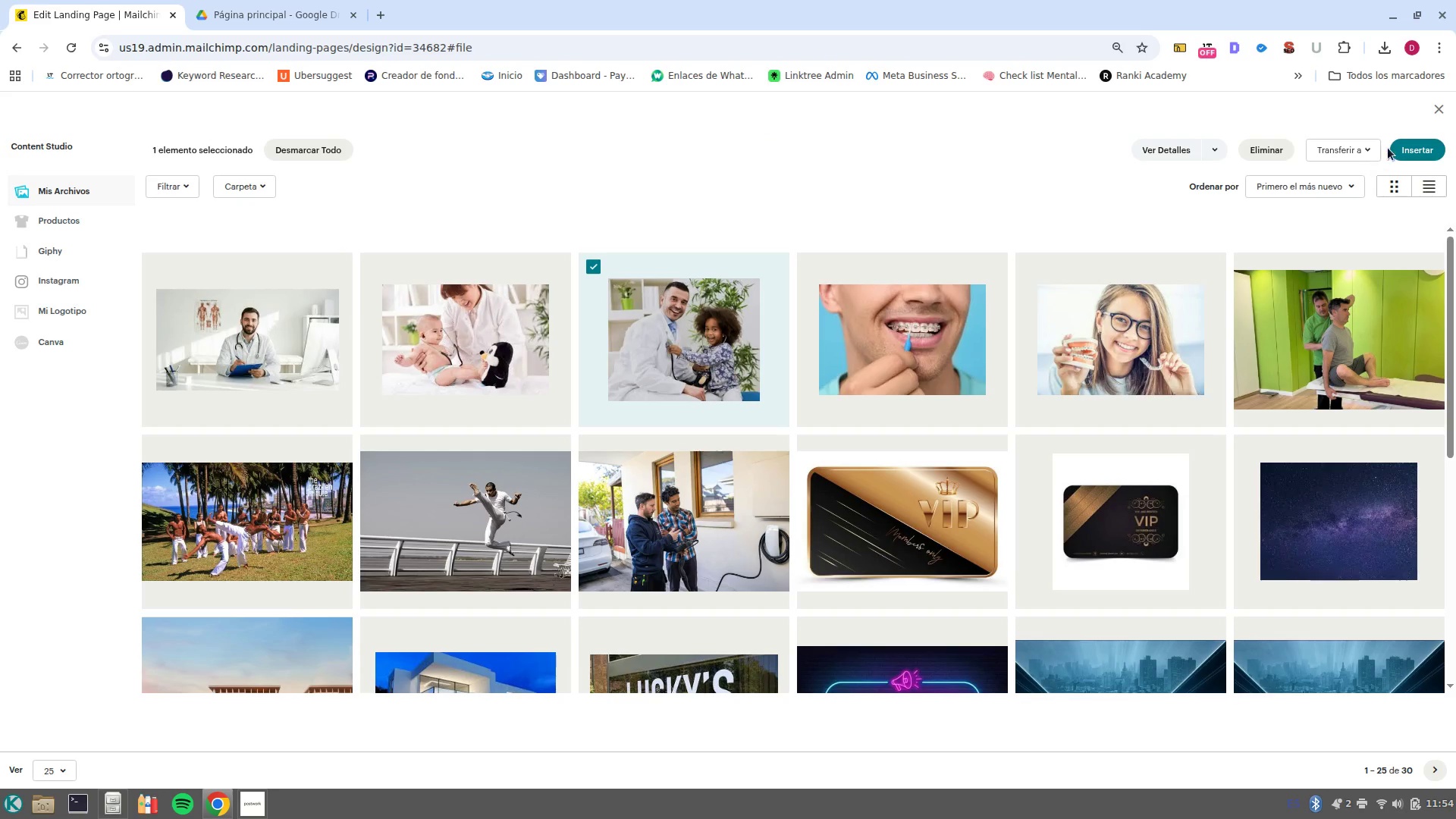 
left_click([1394, 146])
 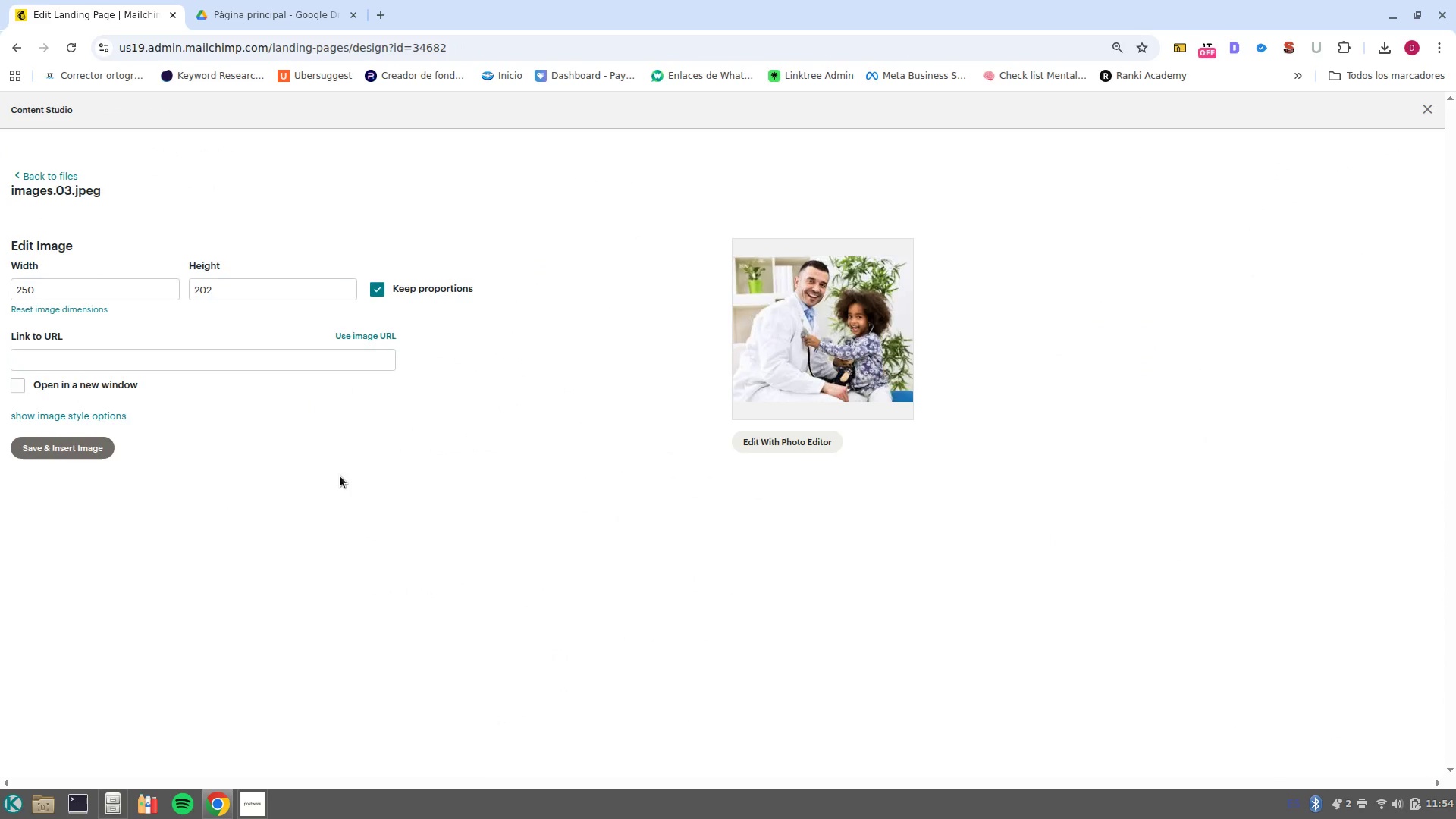 
left_click([37, 450])
 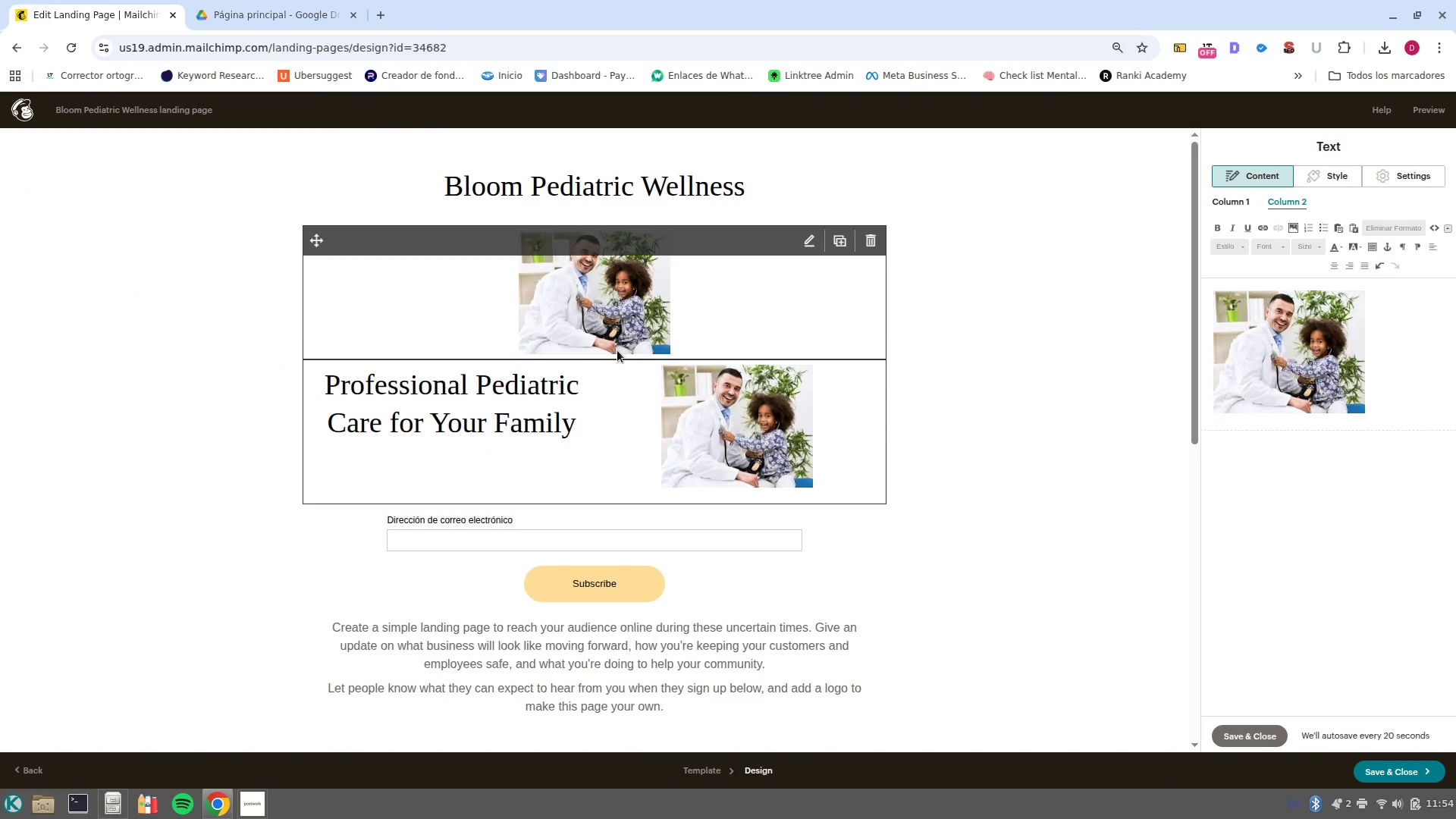 
left_click([604, 315])
 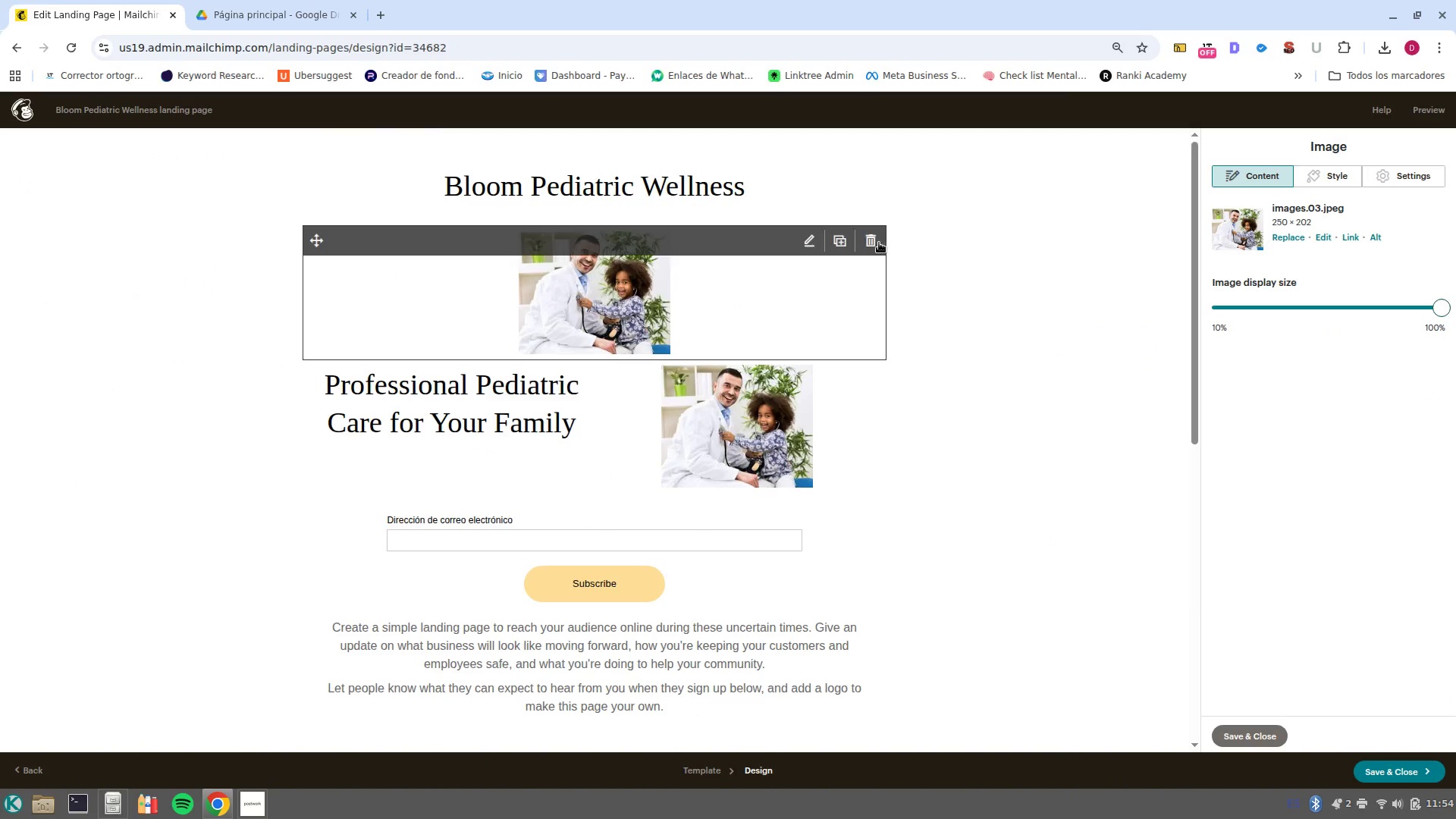 
left_click([872, 246])
 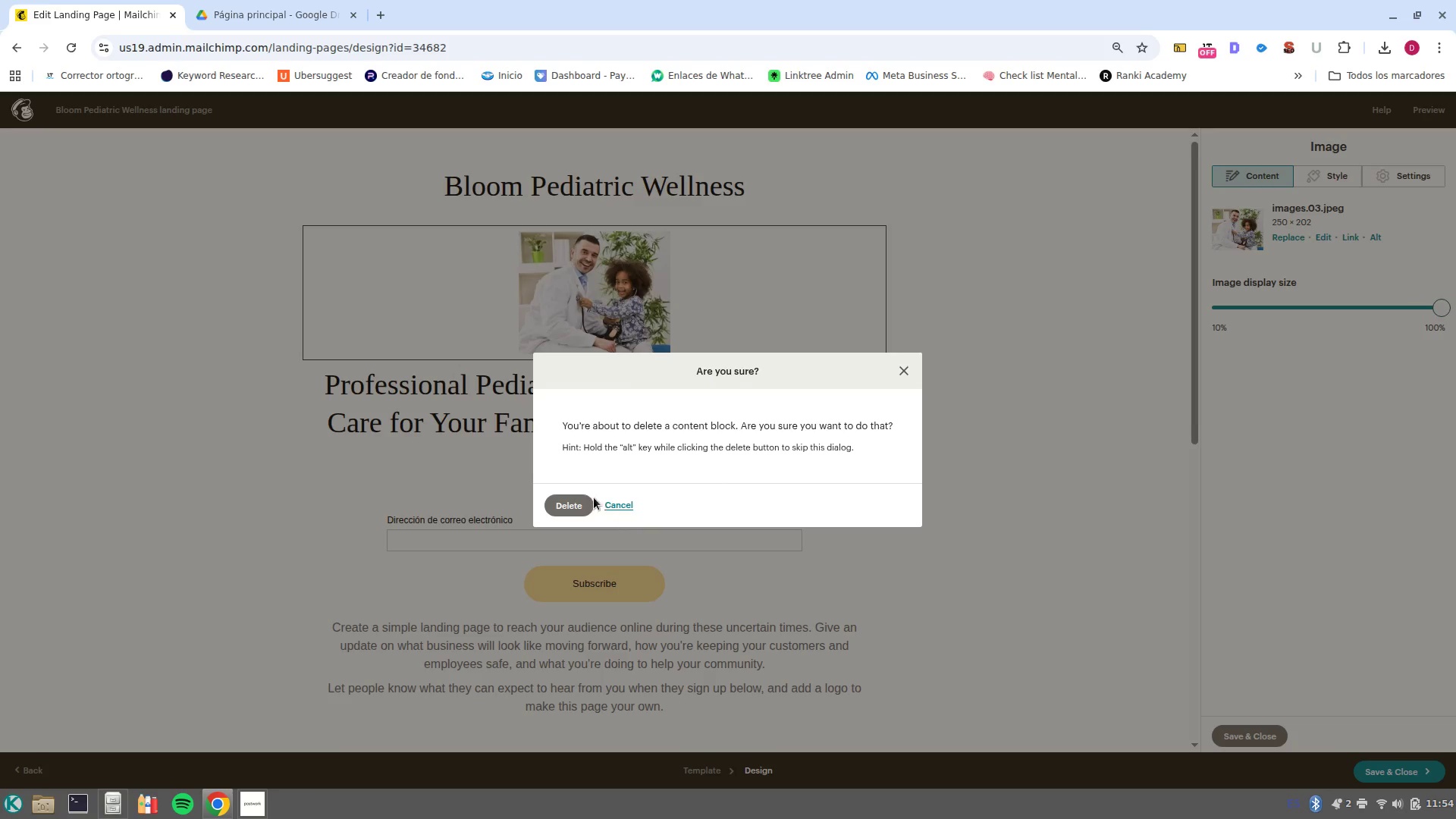 
left_click([579, 504])
 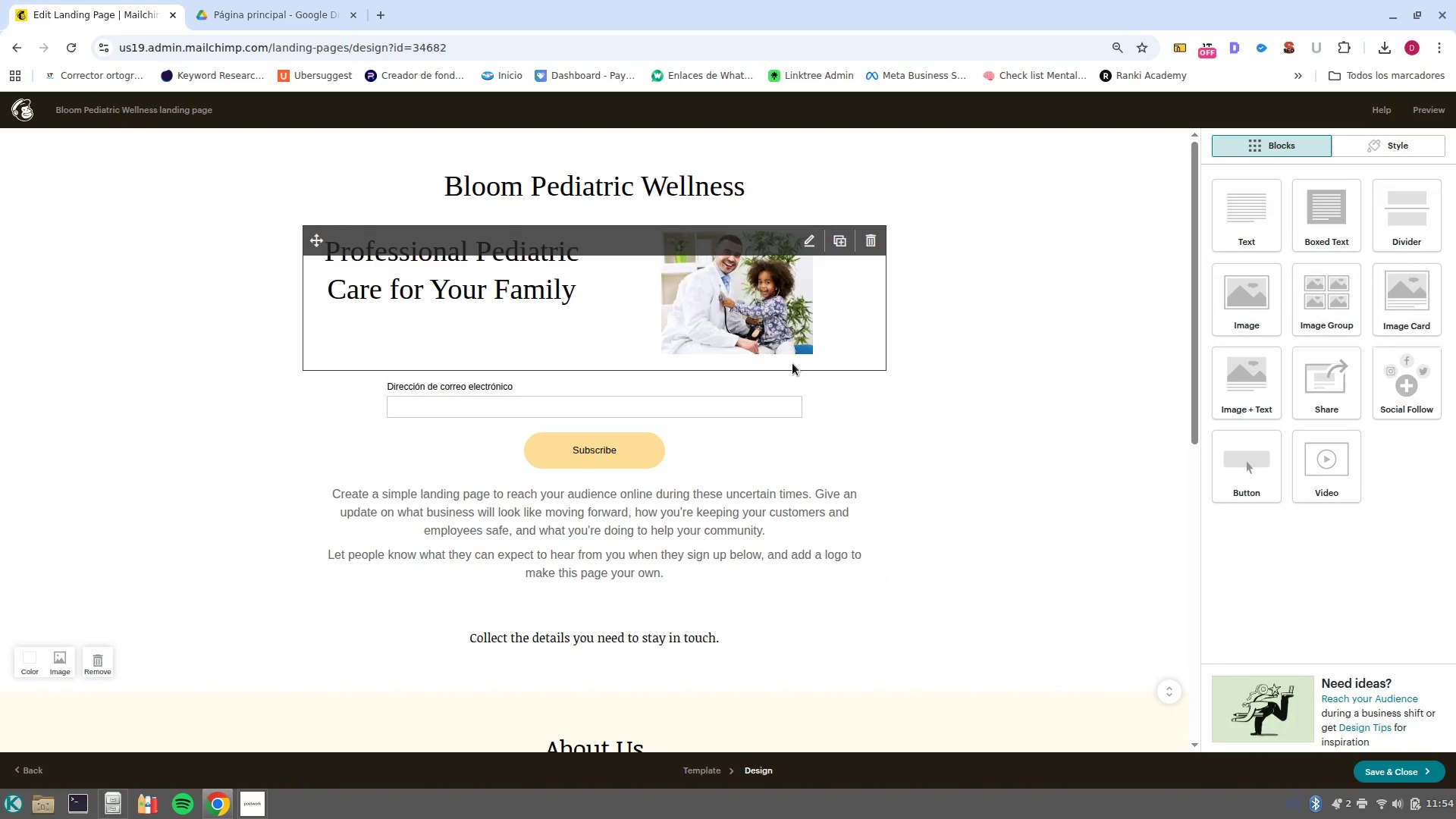 
left_click([778, 340])
 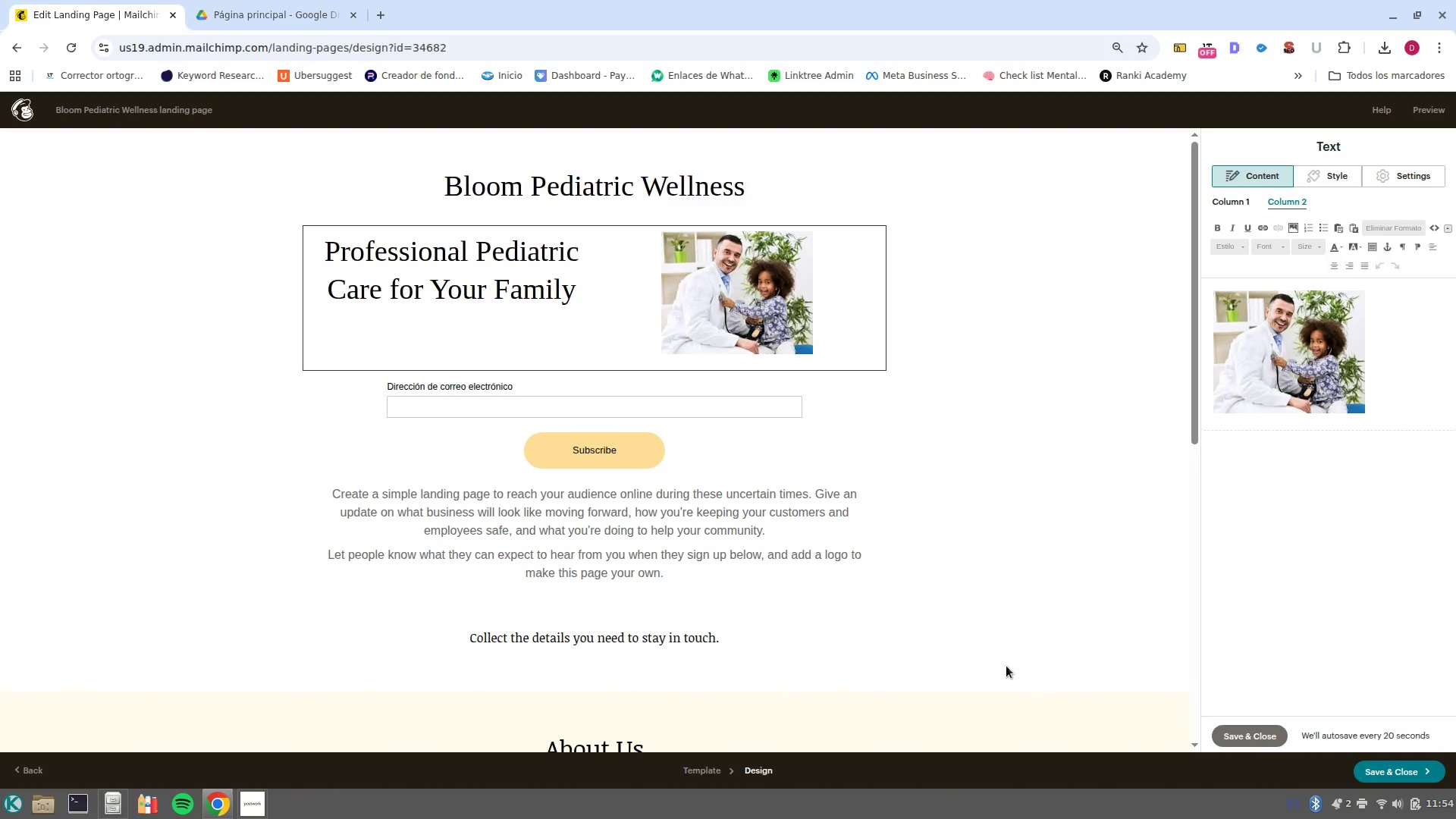 
wait(5.2)
 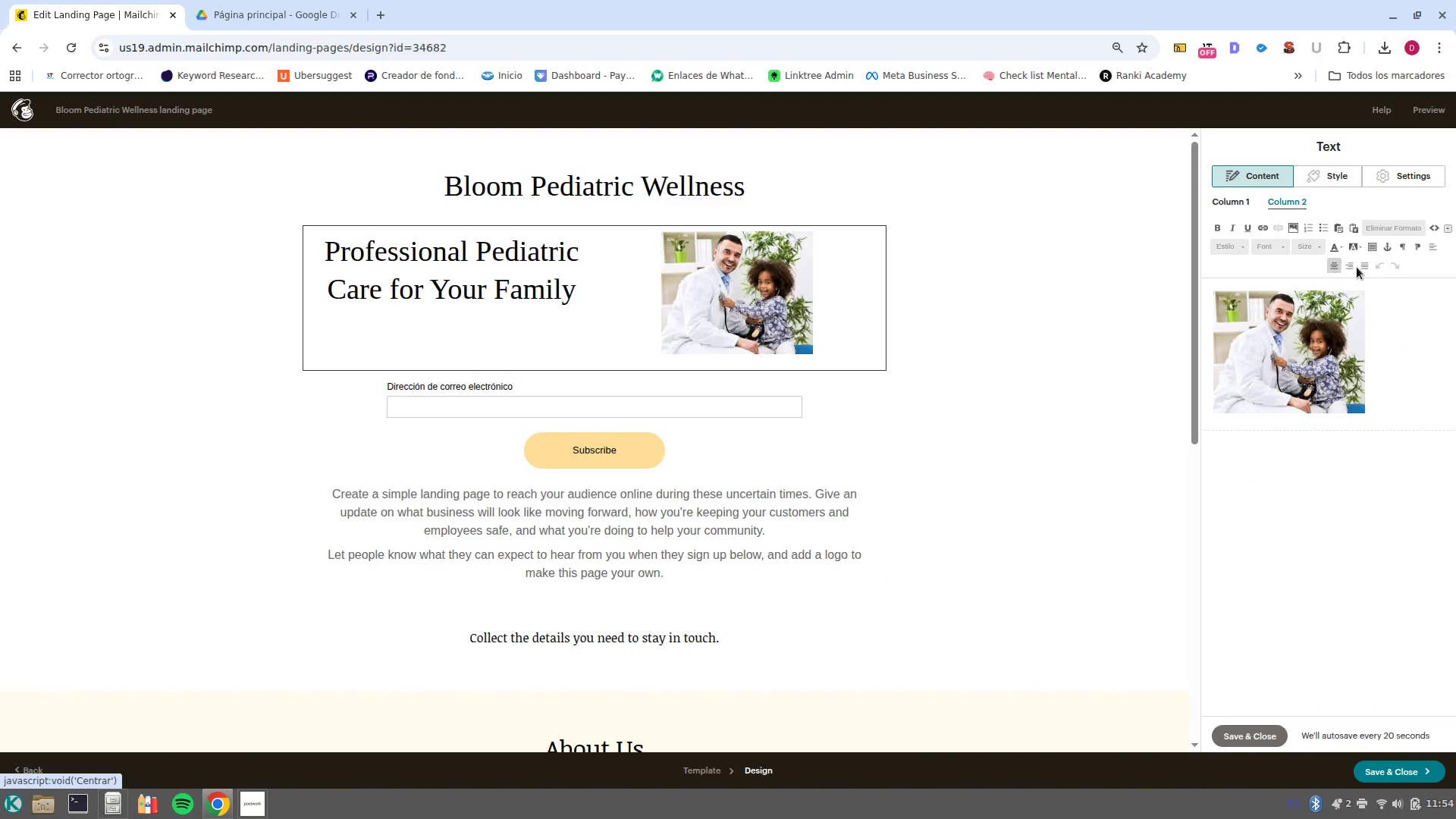 
left_click([487, 339])
 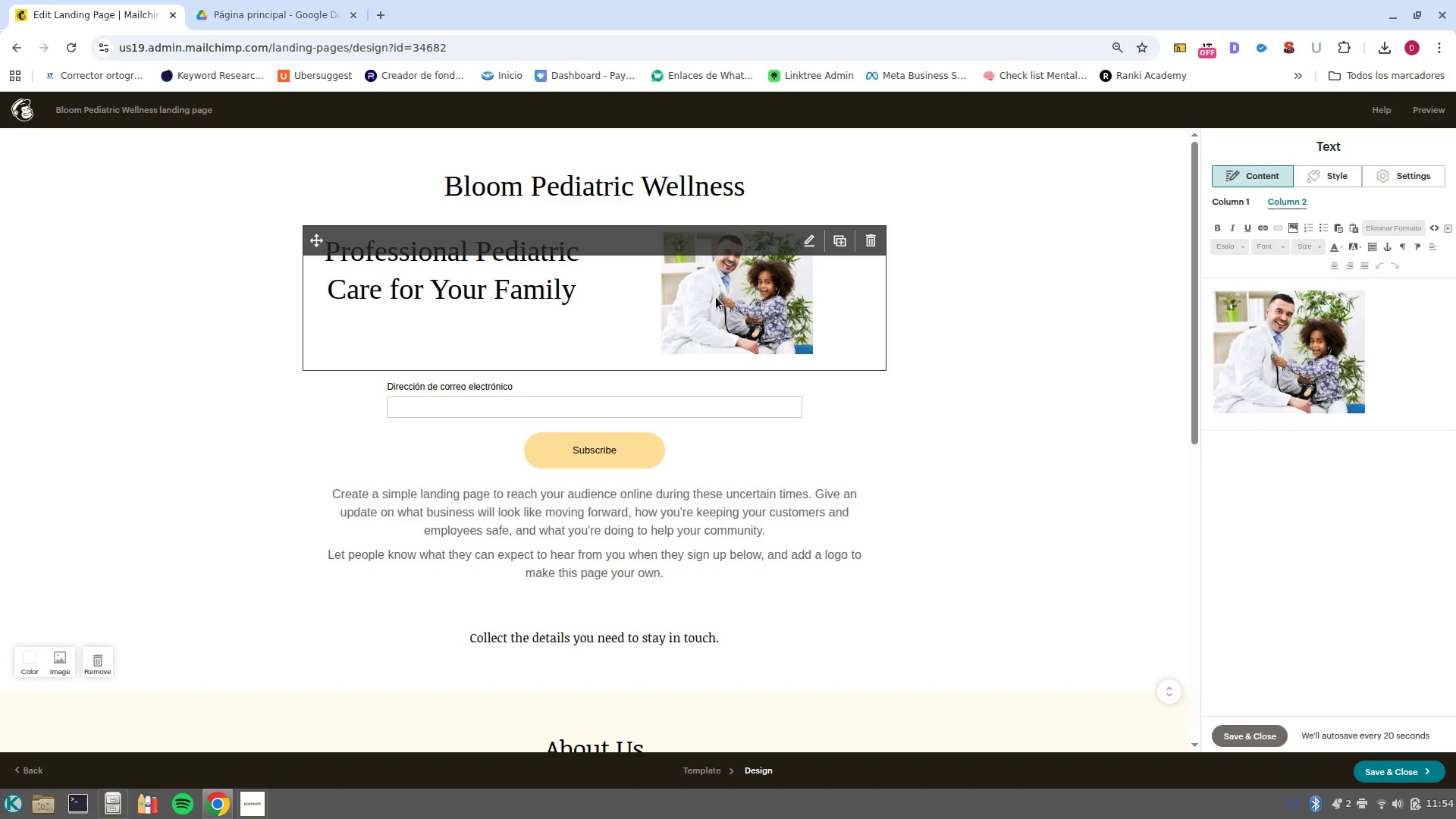 
left_click([604, 301])
 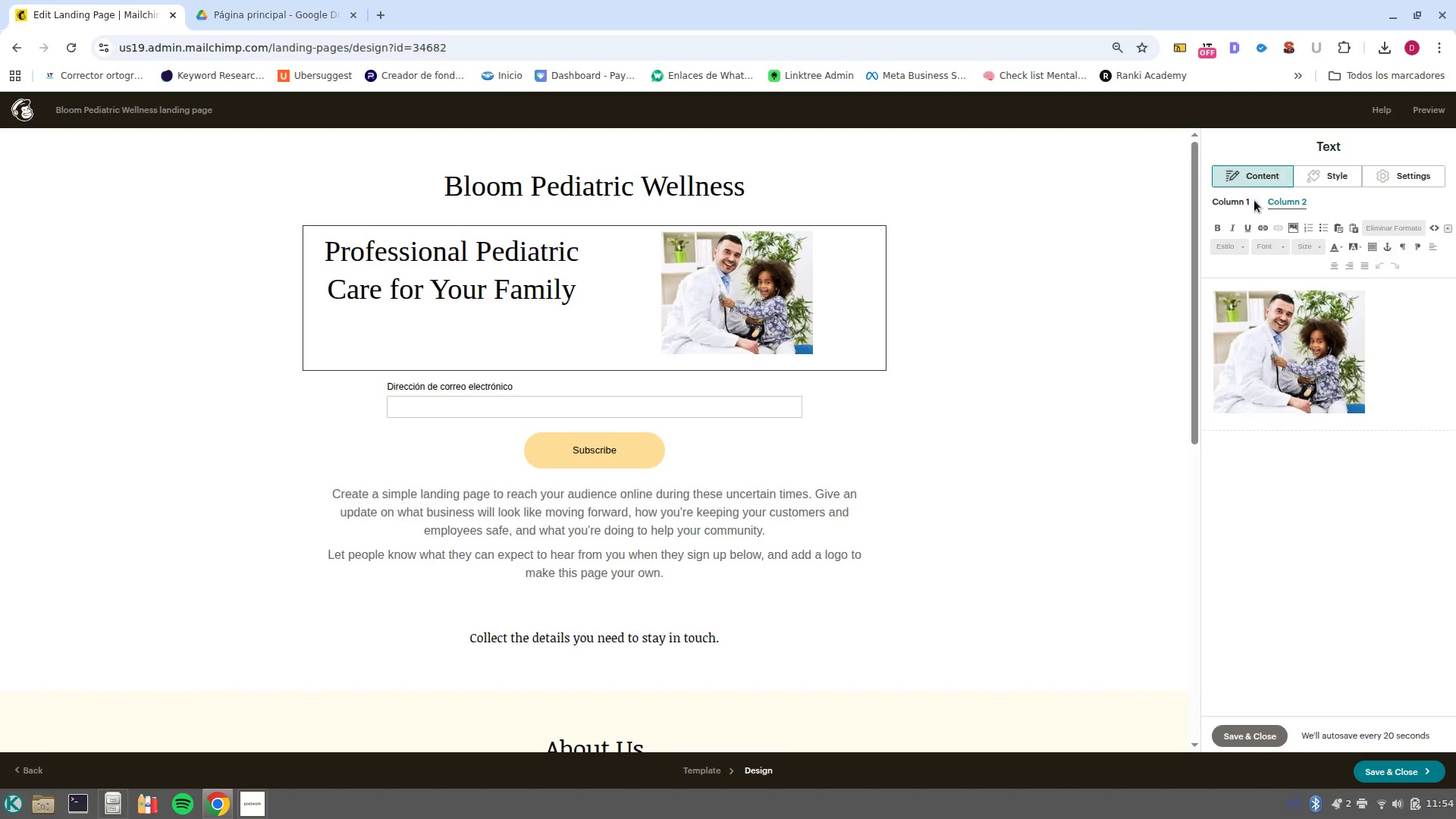 
left_click([1229, 203])
 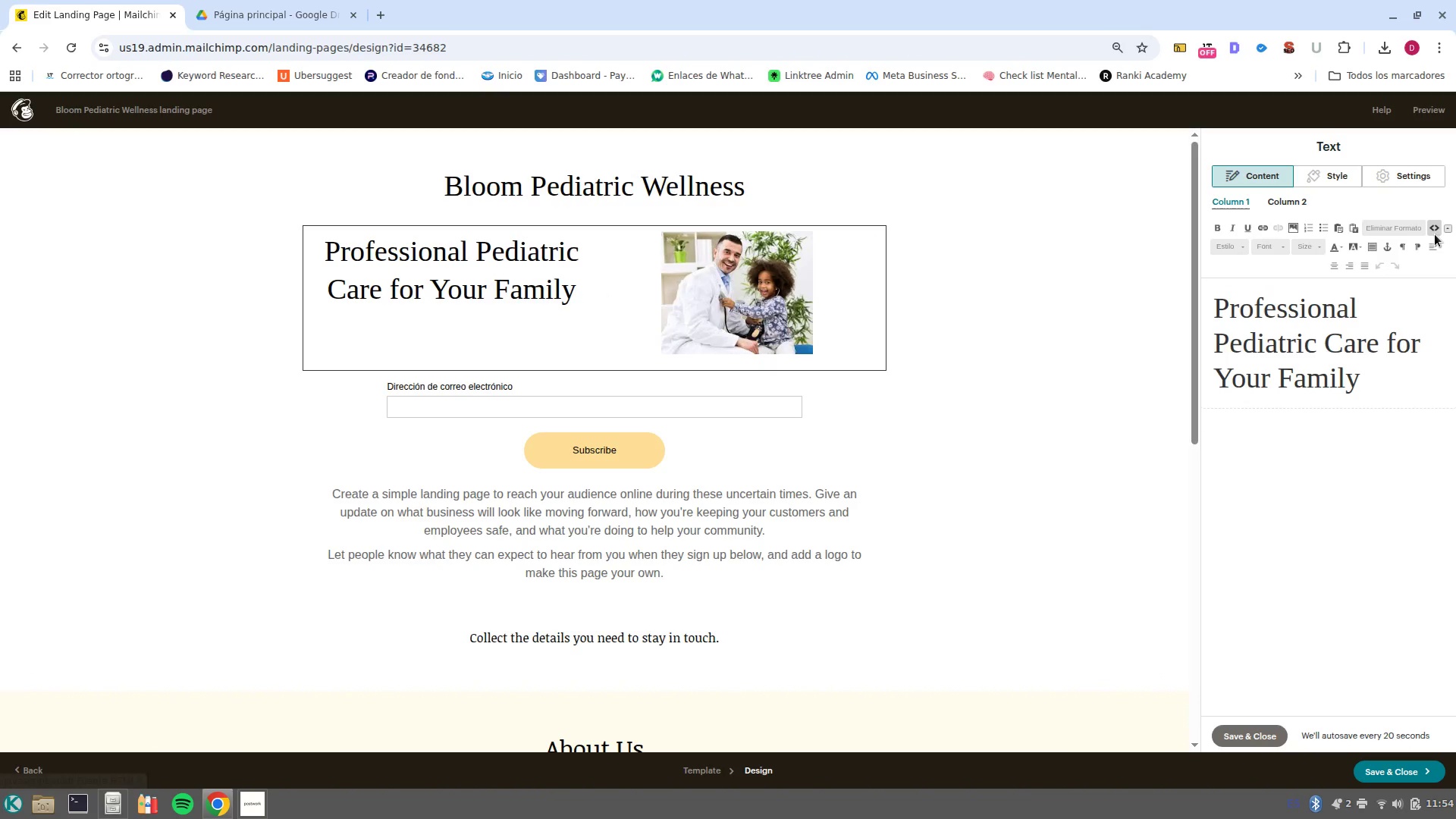 
left_click([1432, 234])
 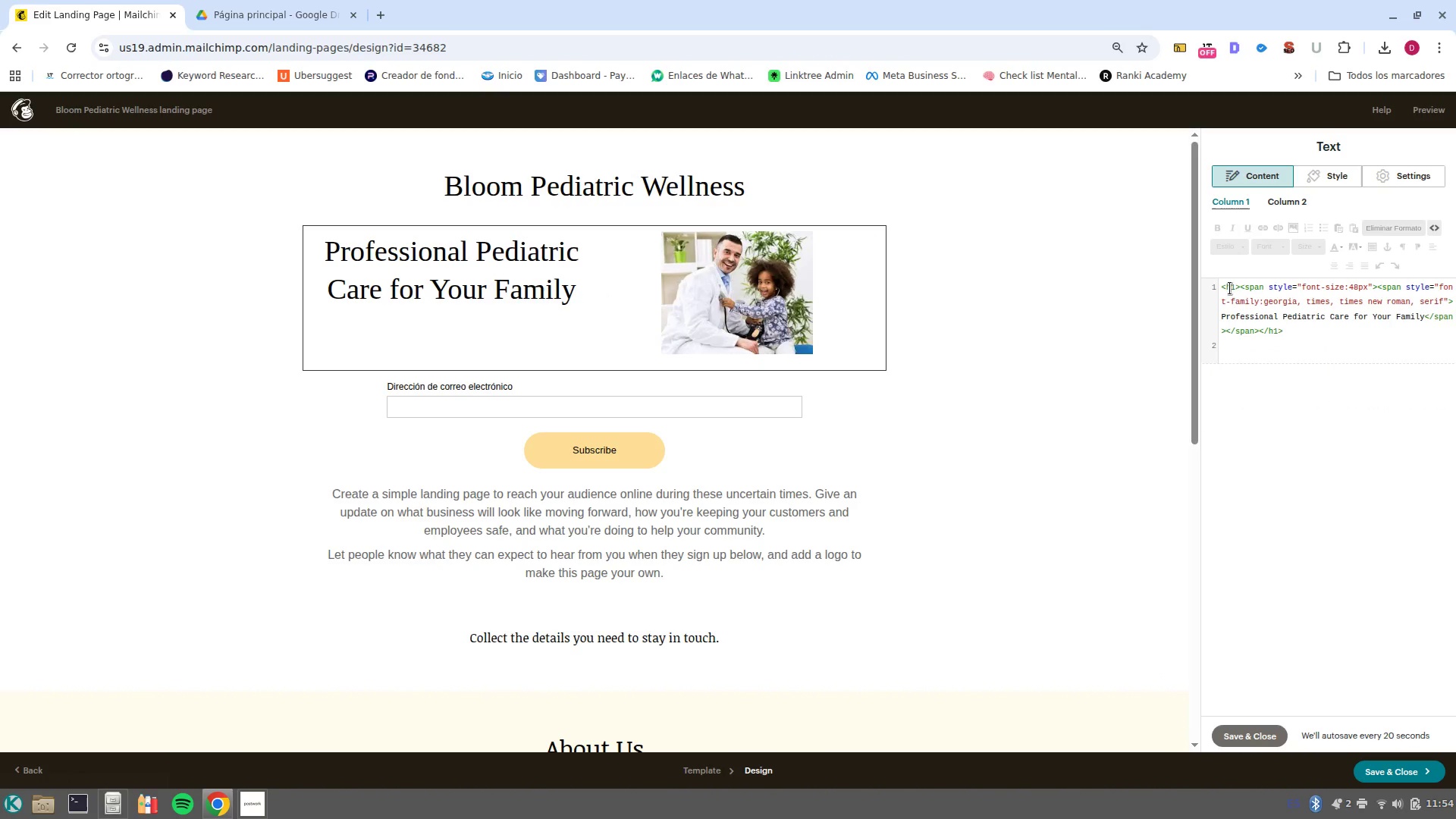 
left_click([1238, 287])
 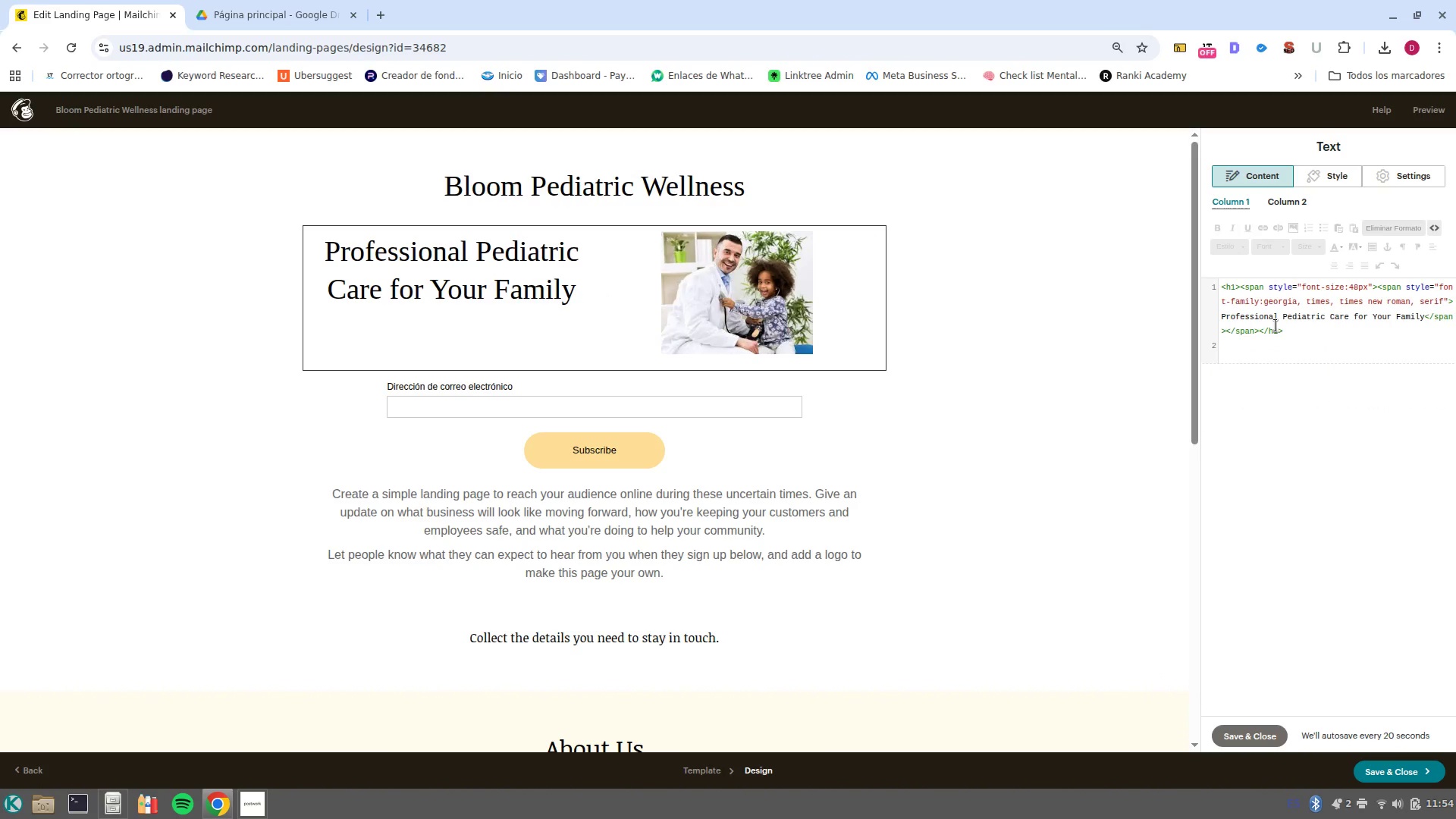 
key(ArrowLeft)
 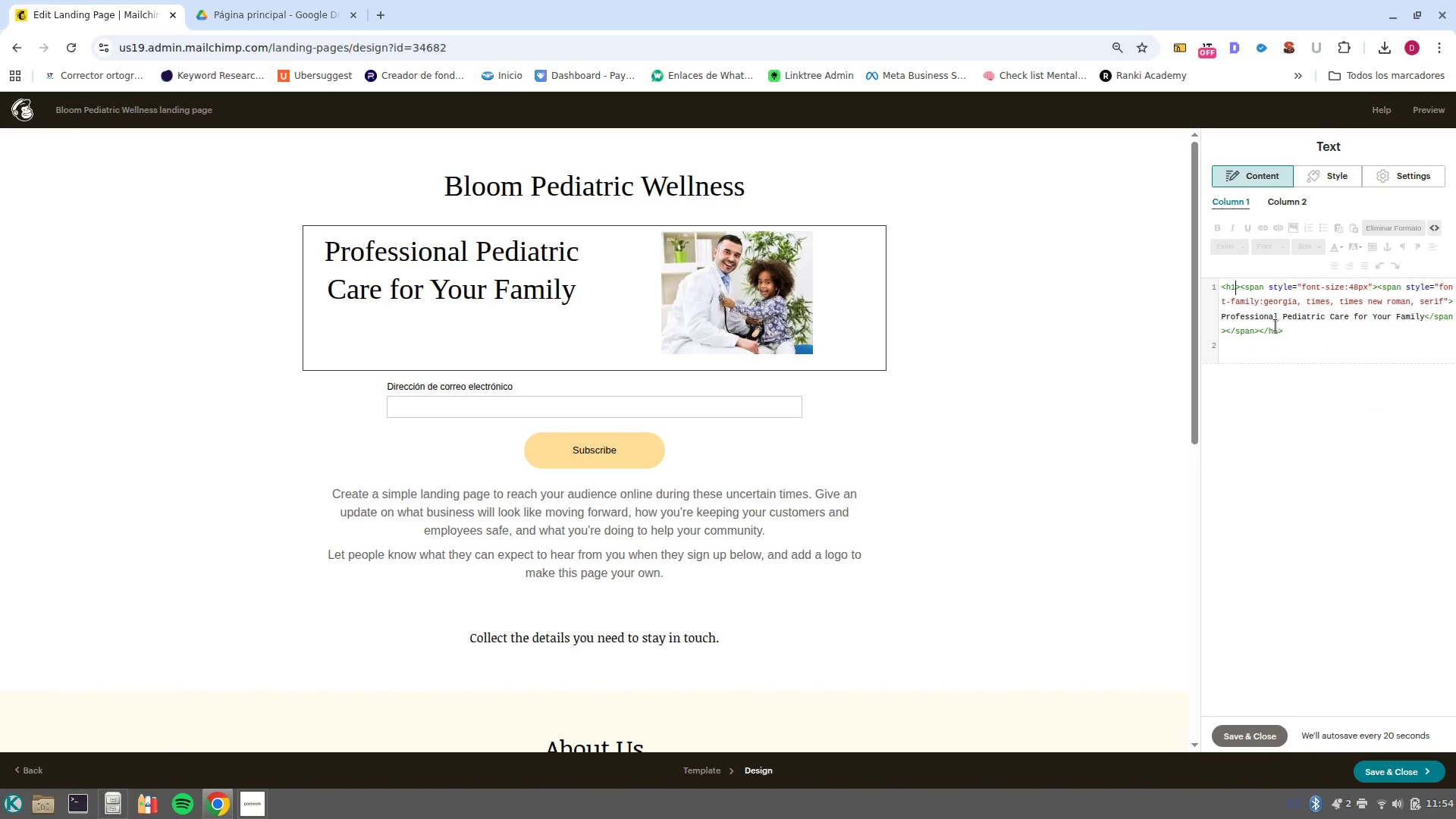 
key(Backspace)
 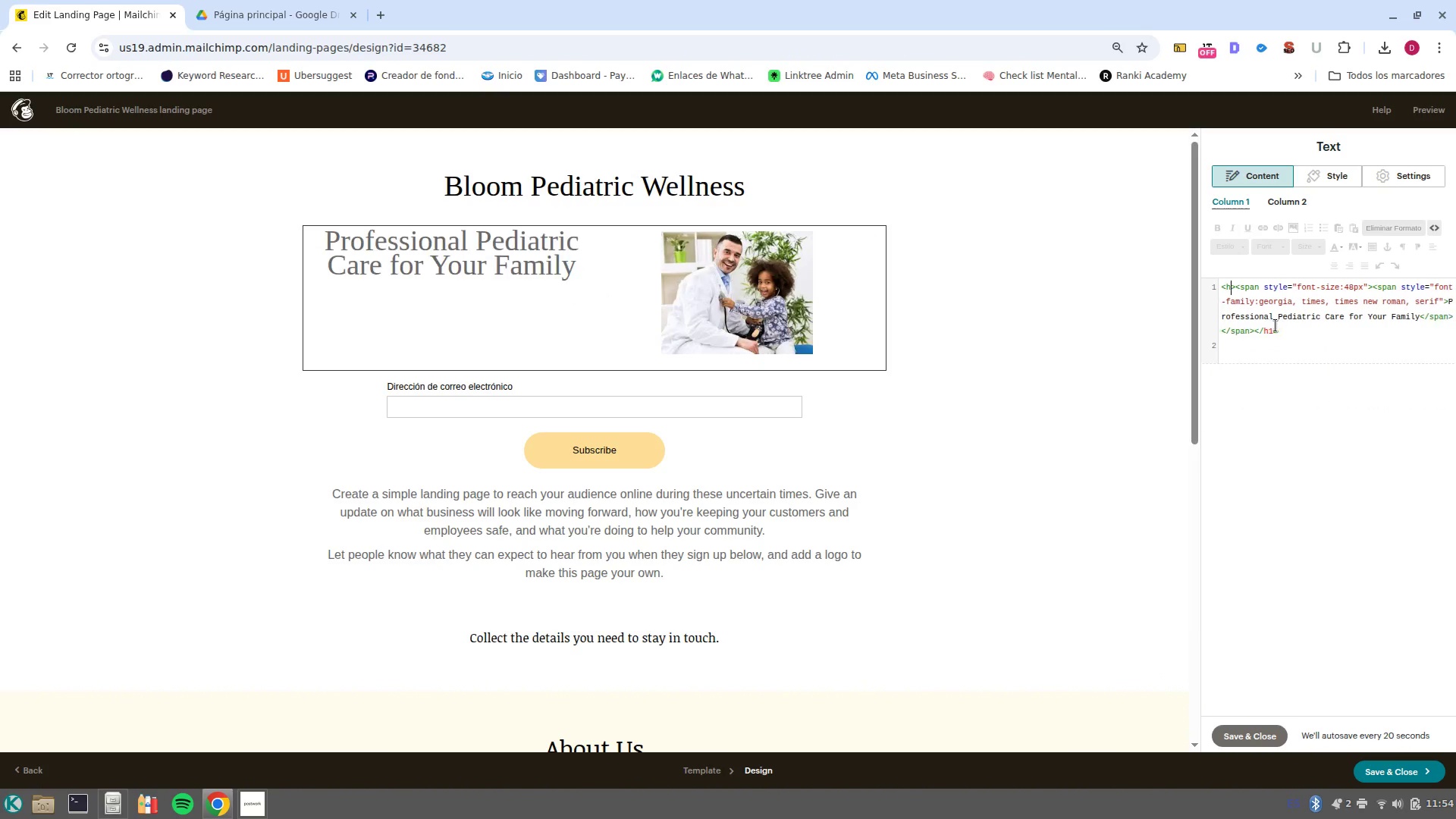 
key(2)
 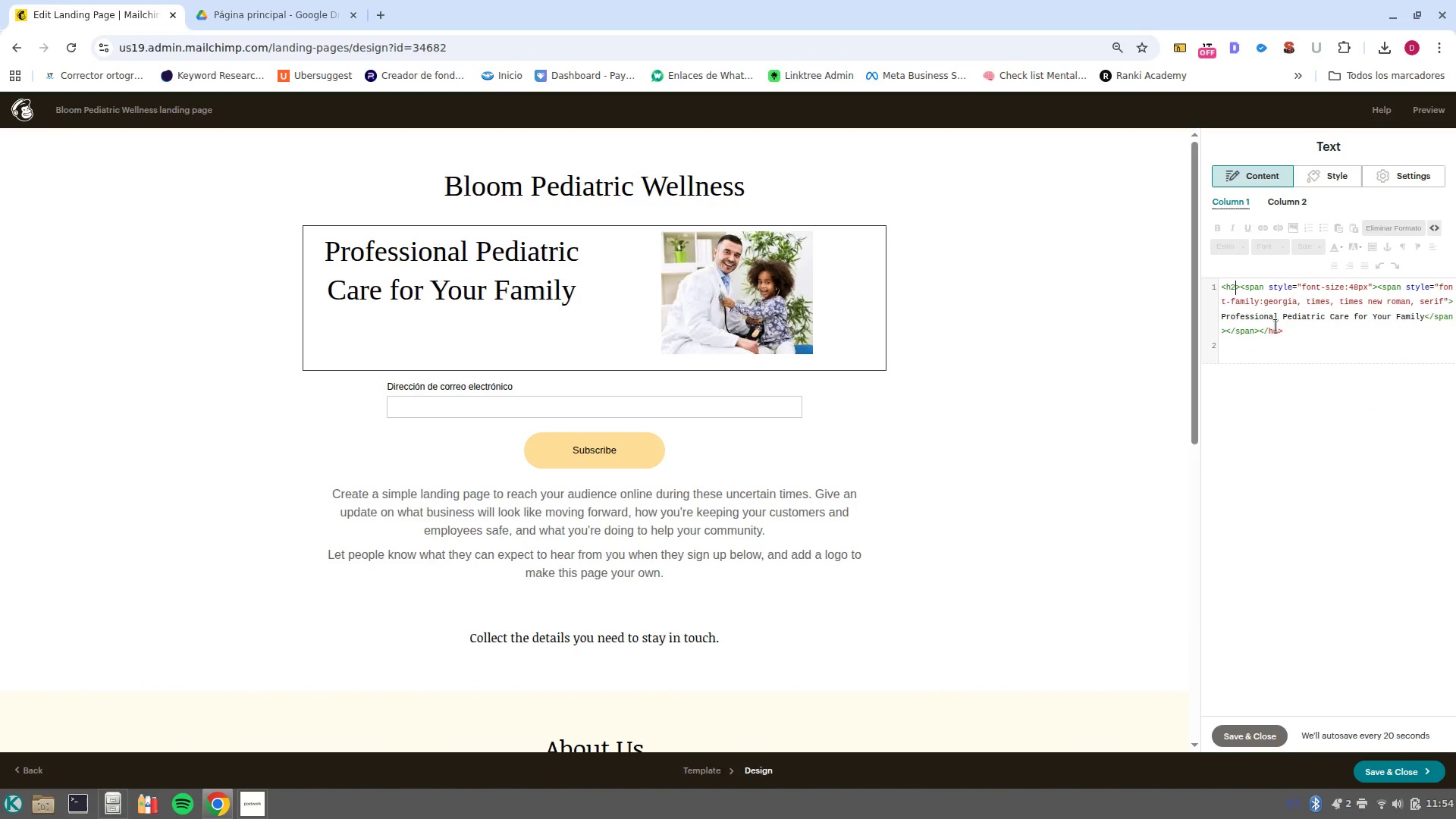 
key(ArrowDown)
 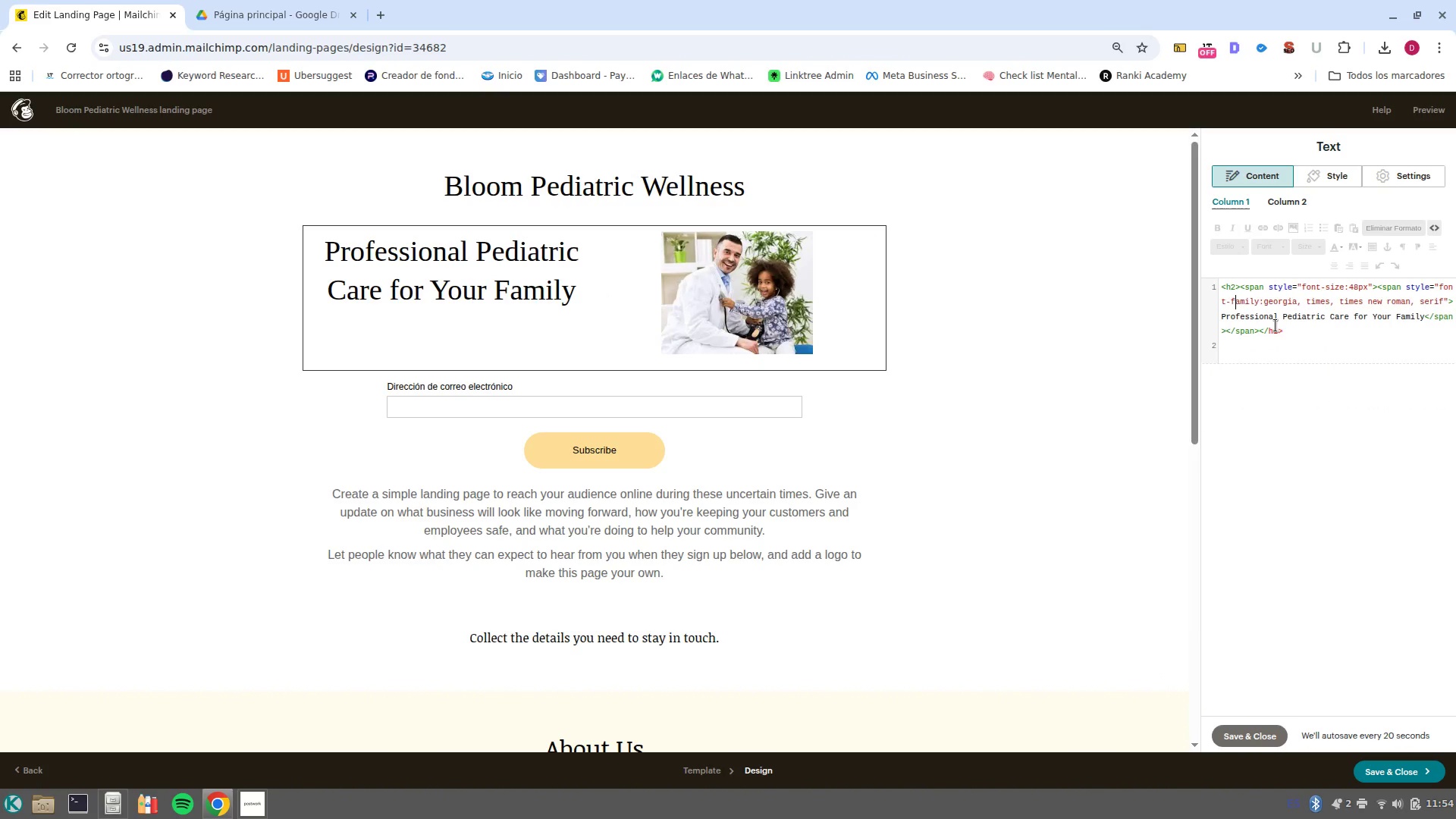 
key(ArrowDown)
 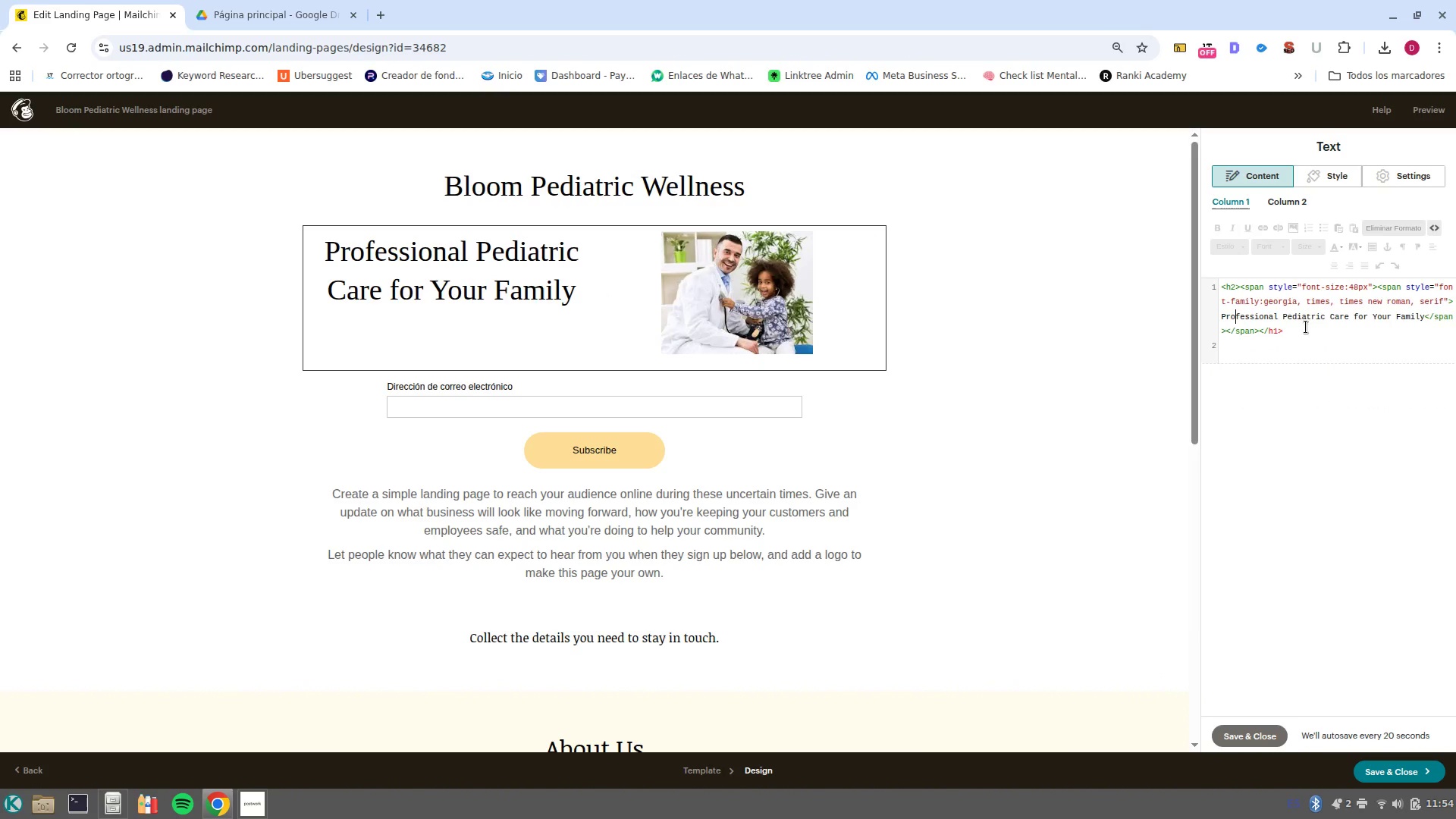 
left_click([1273, 333])
 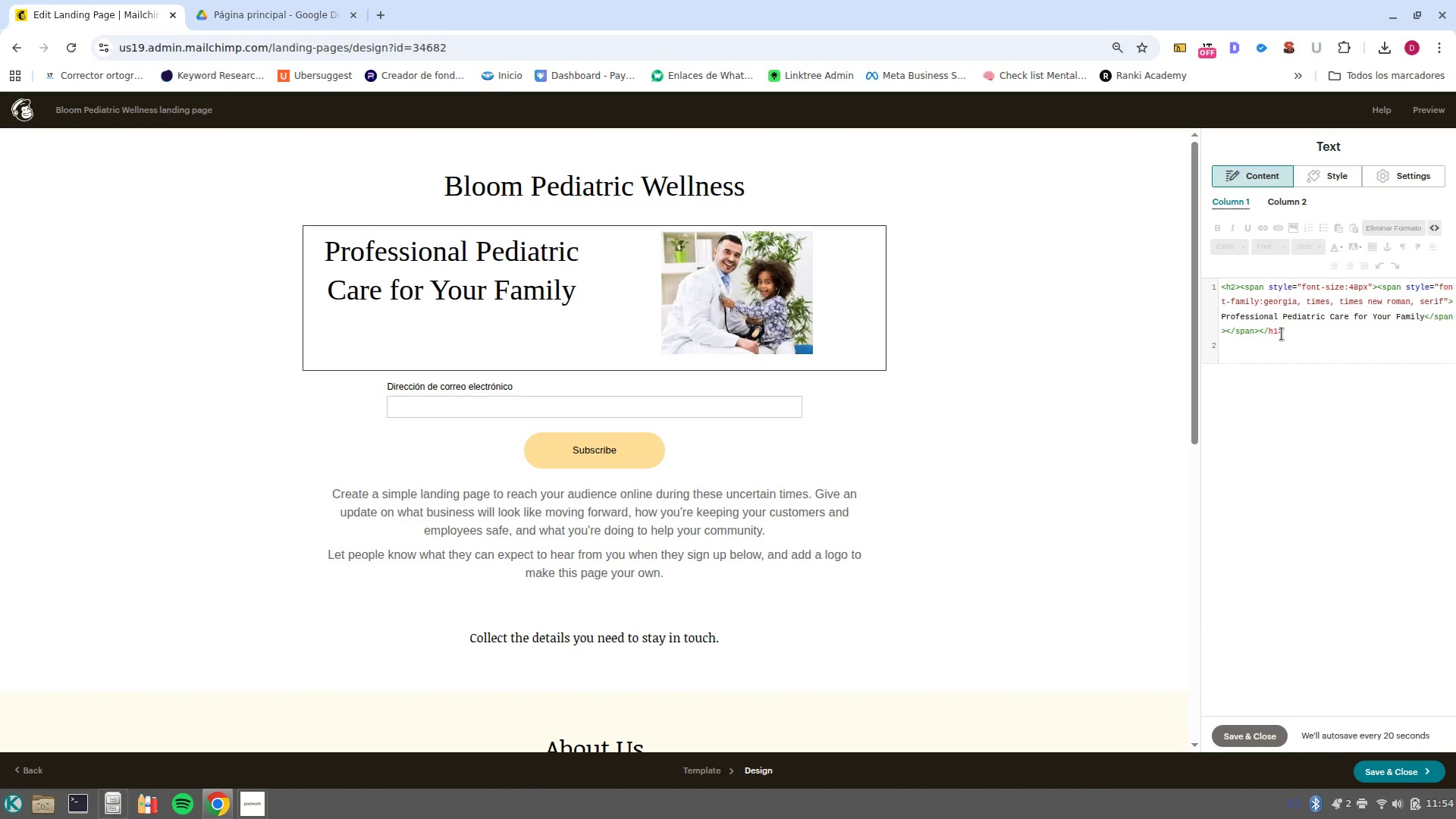 
key(ArrowRight)
 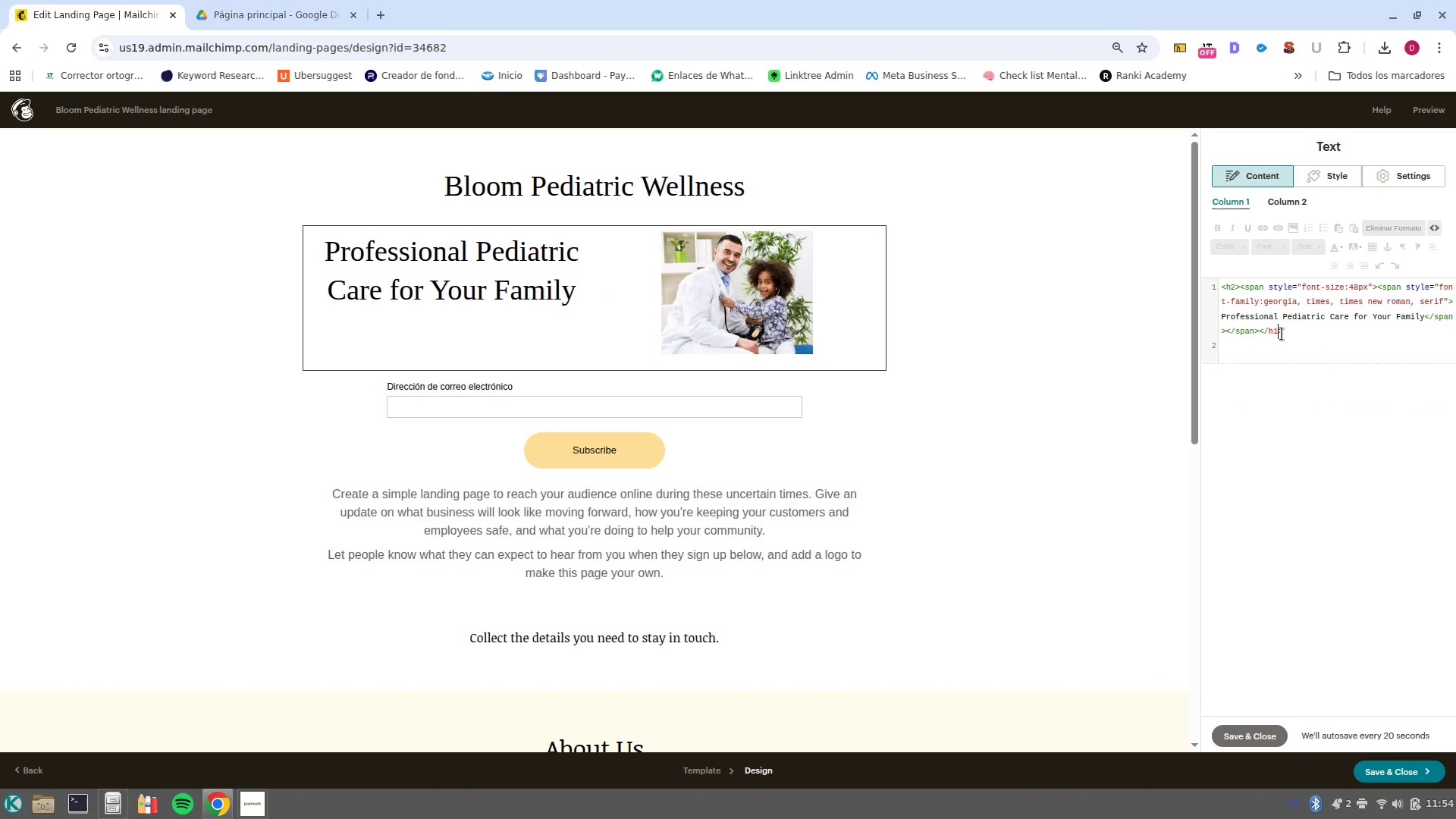 
key(Backspace)
 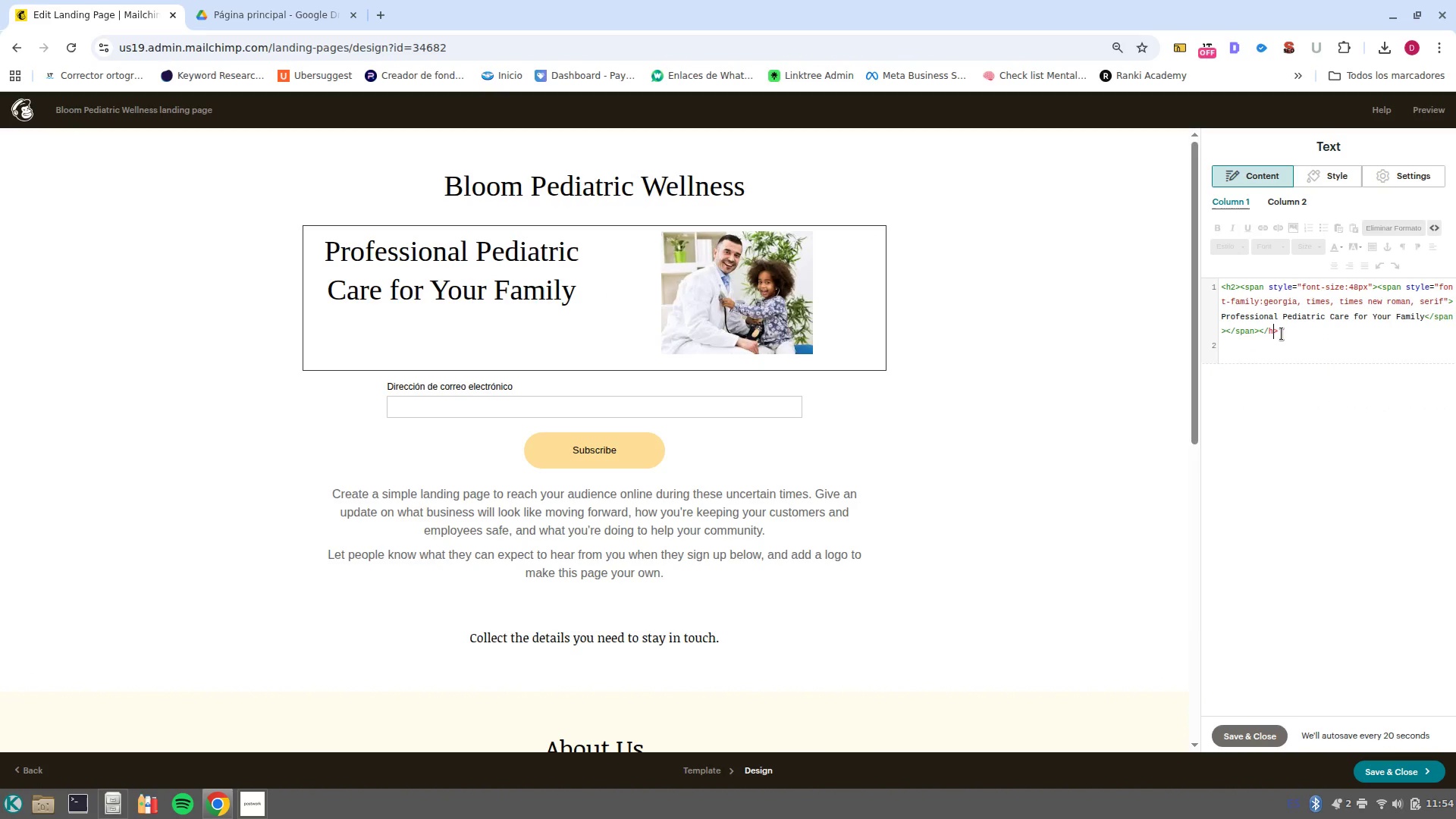 
key(2)
 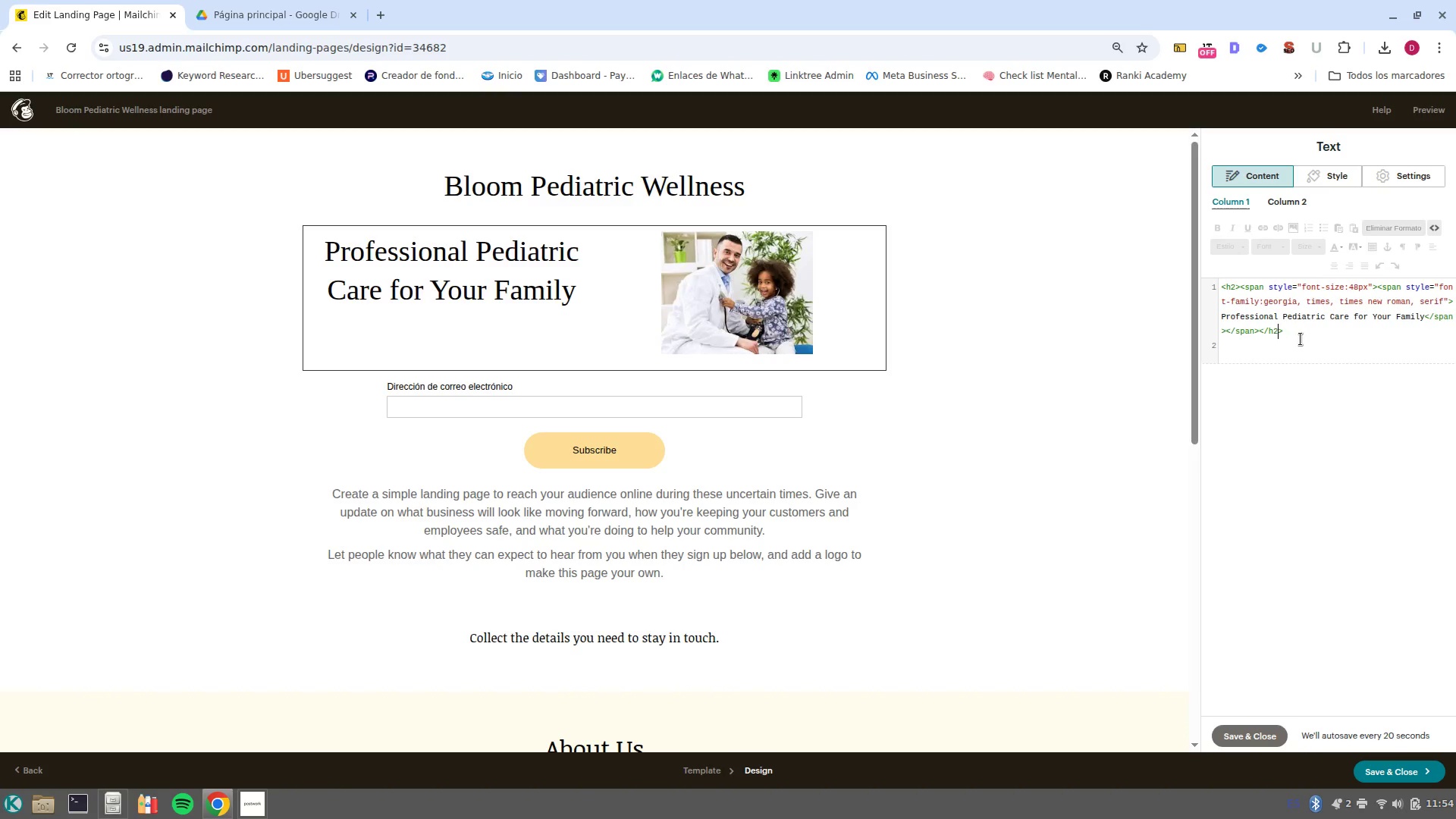 
left_click([1286, 410])
 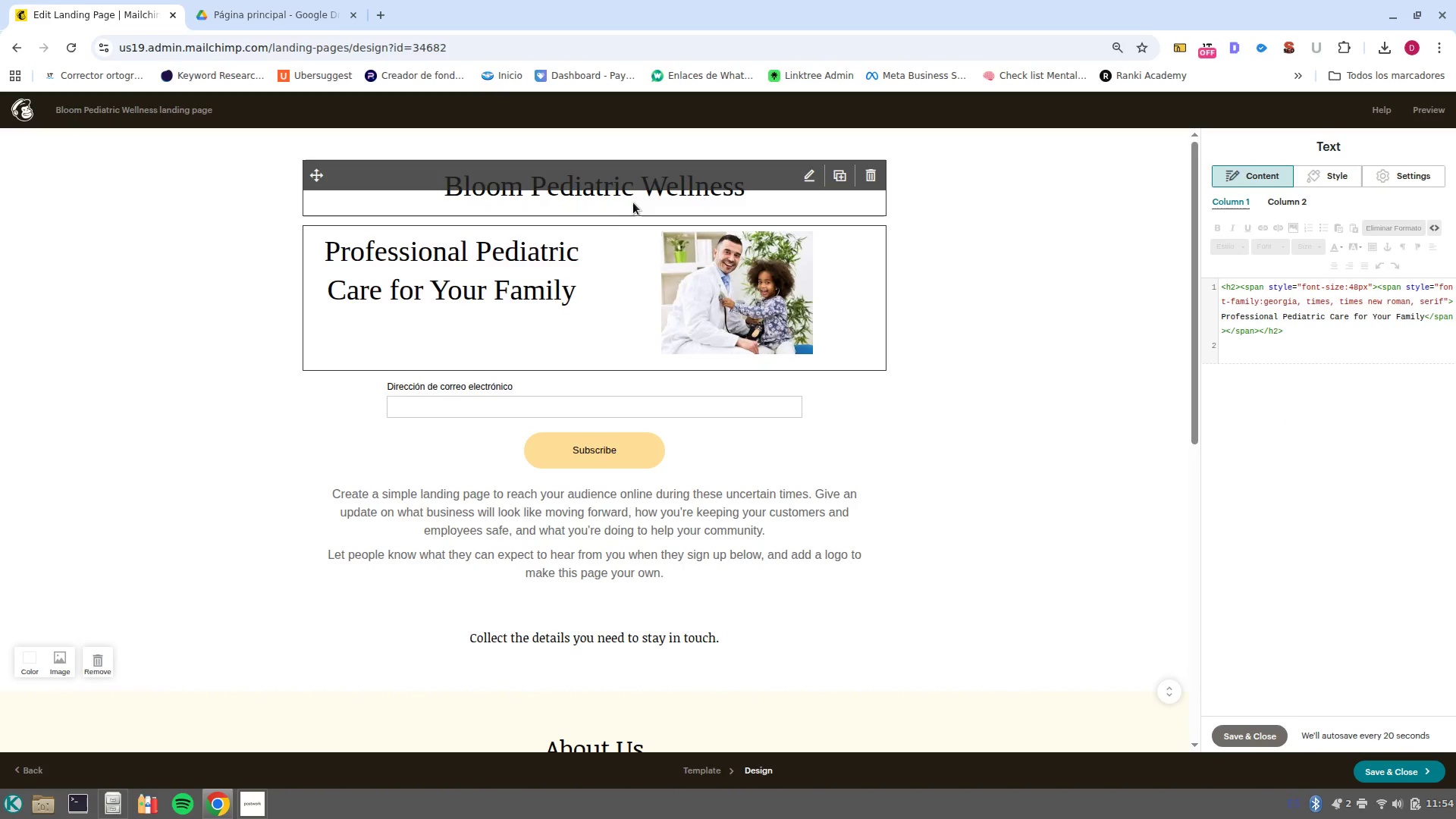 
left_click([610, 211])
 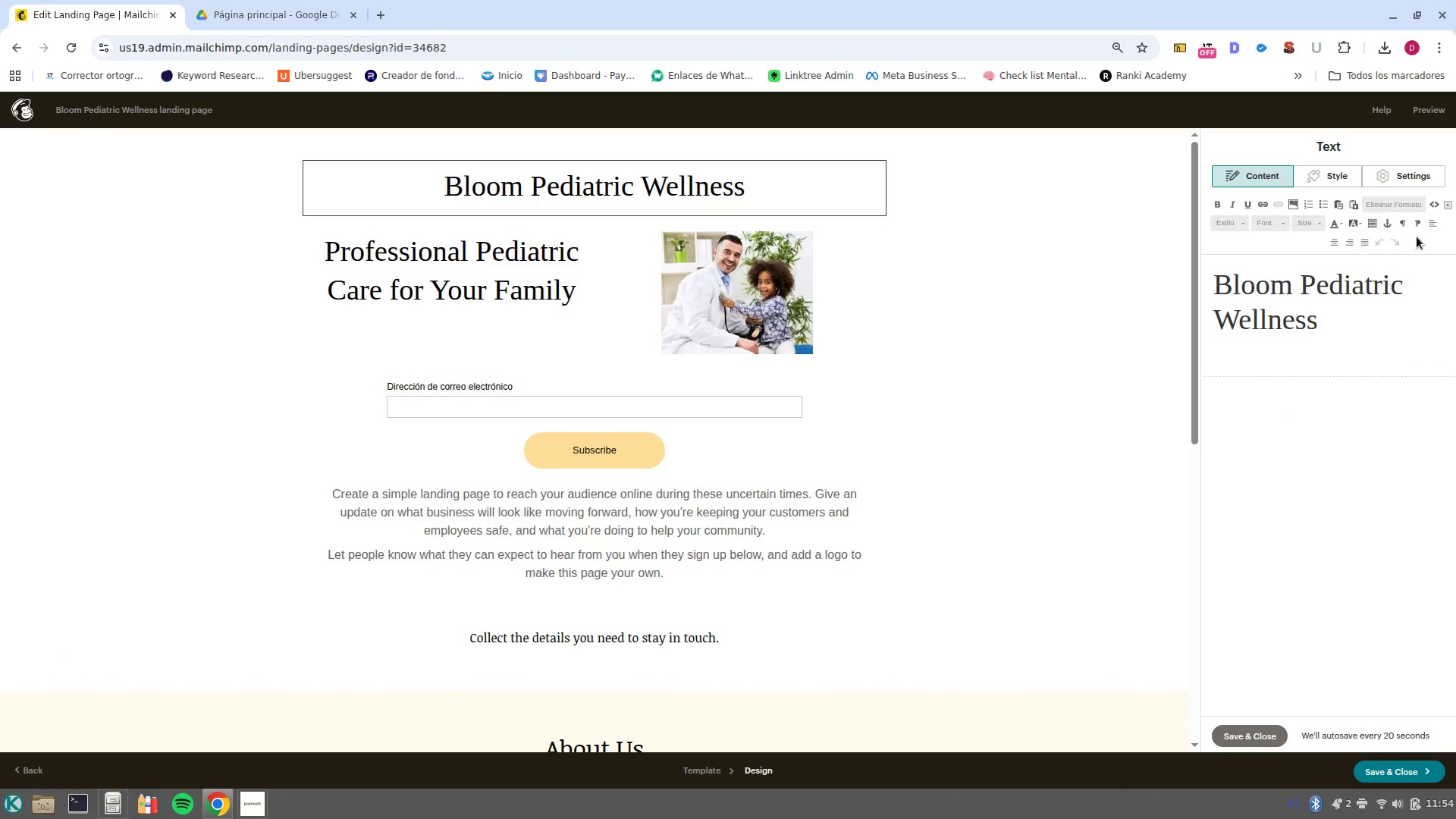 
left_click([1434, 207])
 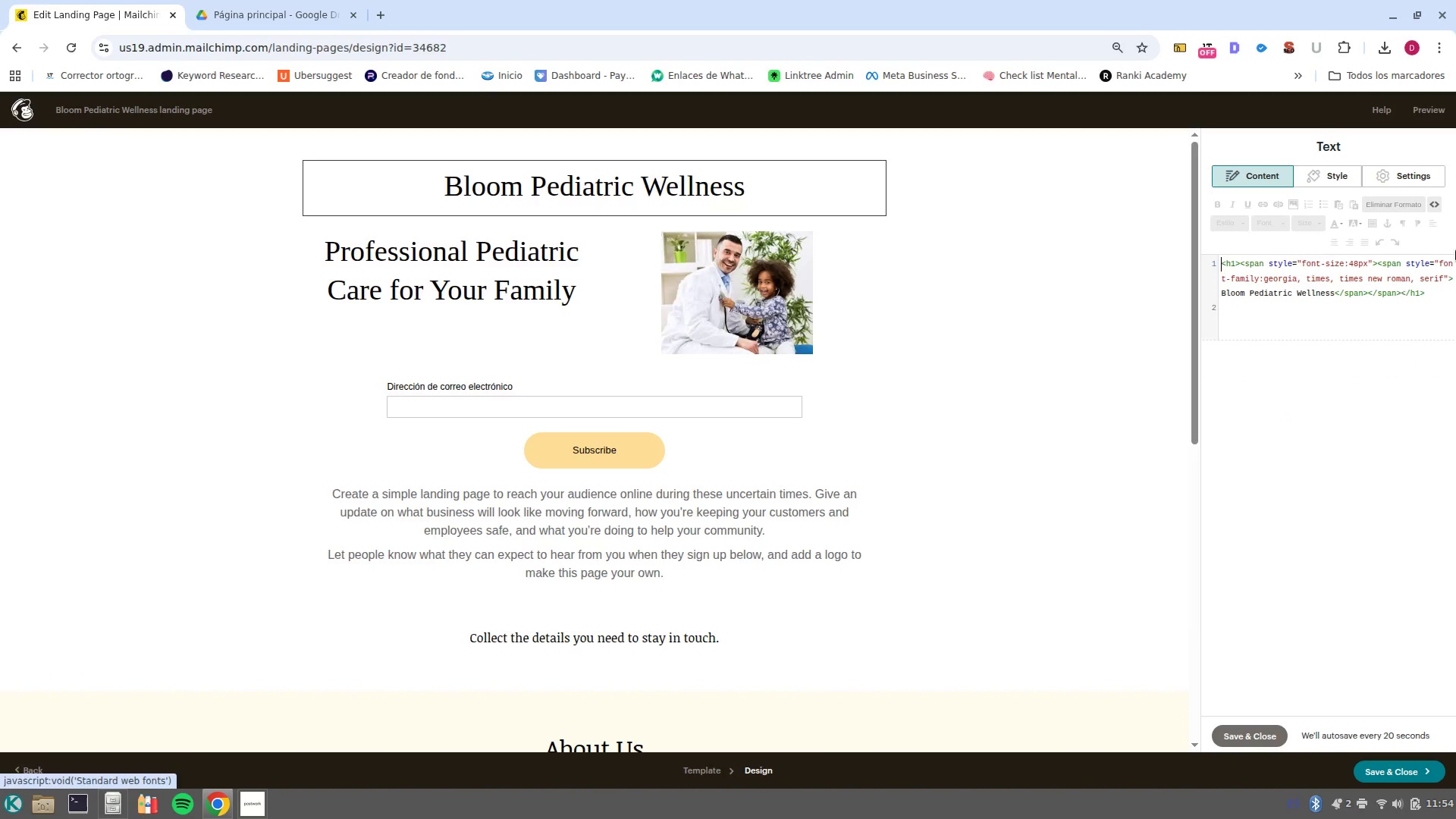 
left_click([1441, 209])
 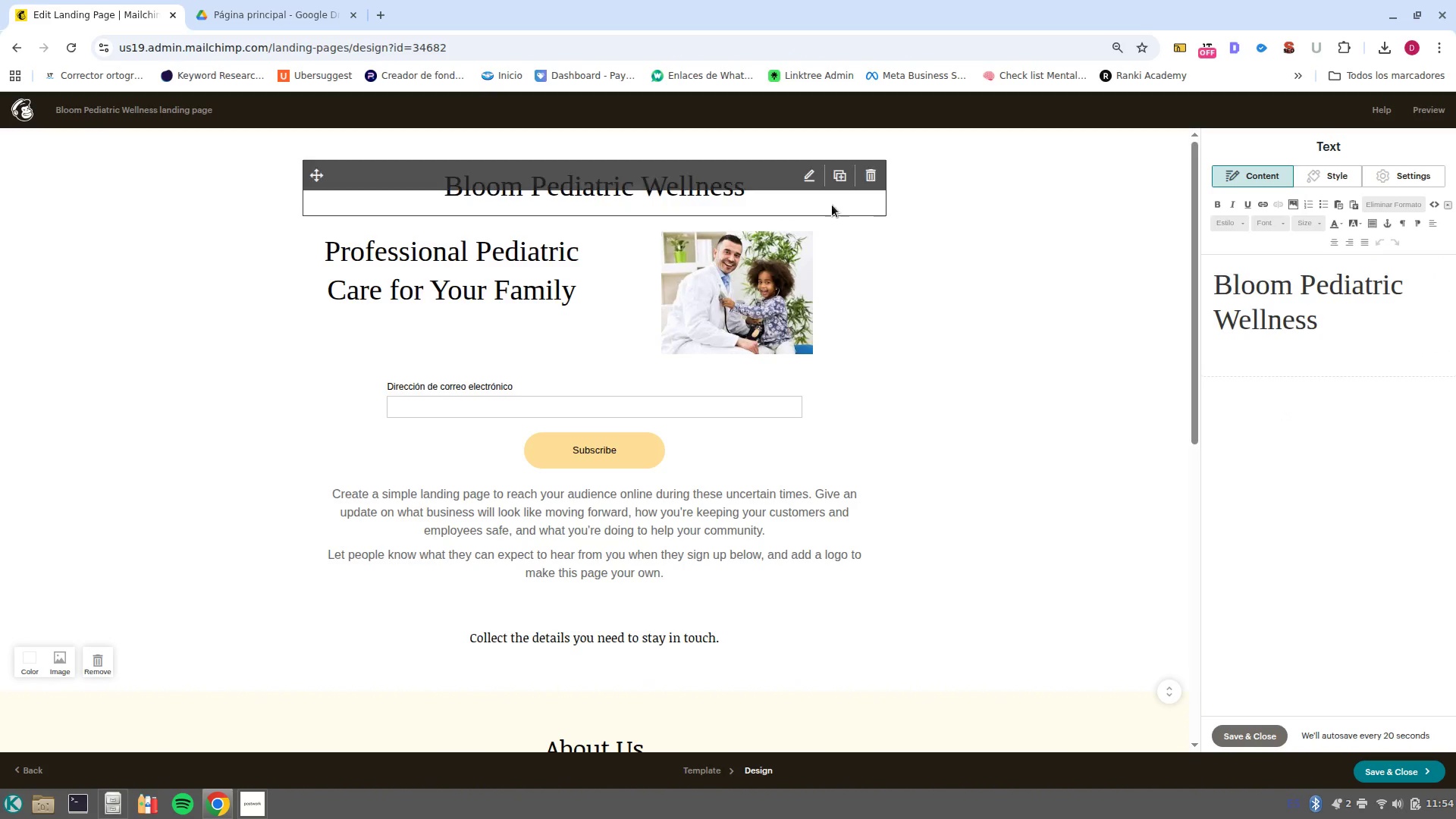 
left_click_drag(start_coordinate=[1347, 333], to_coordinate=[1169, 240])
 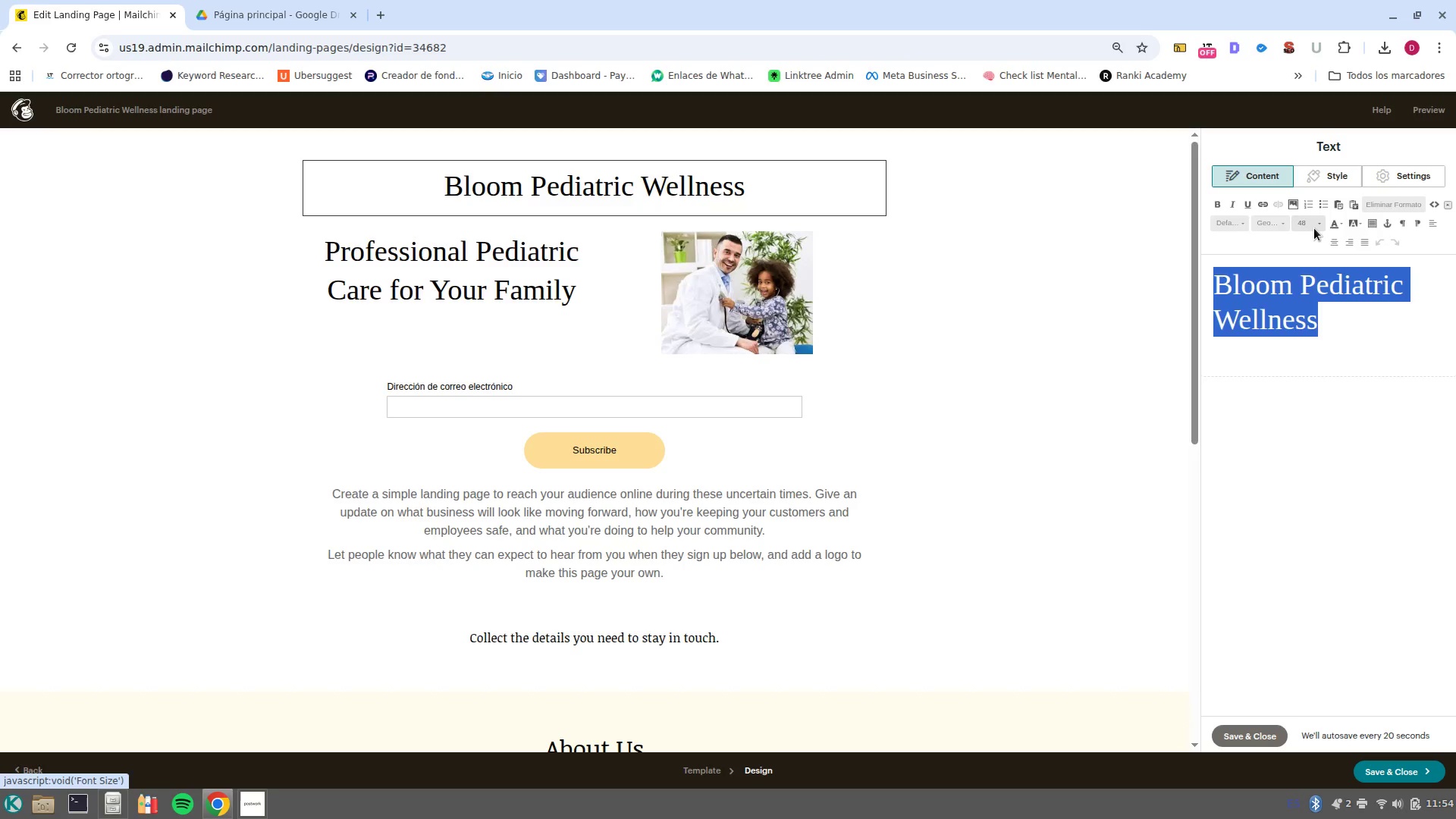 
left_click([1314, 228])
 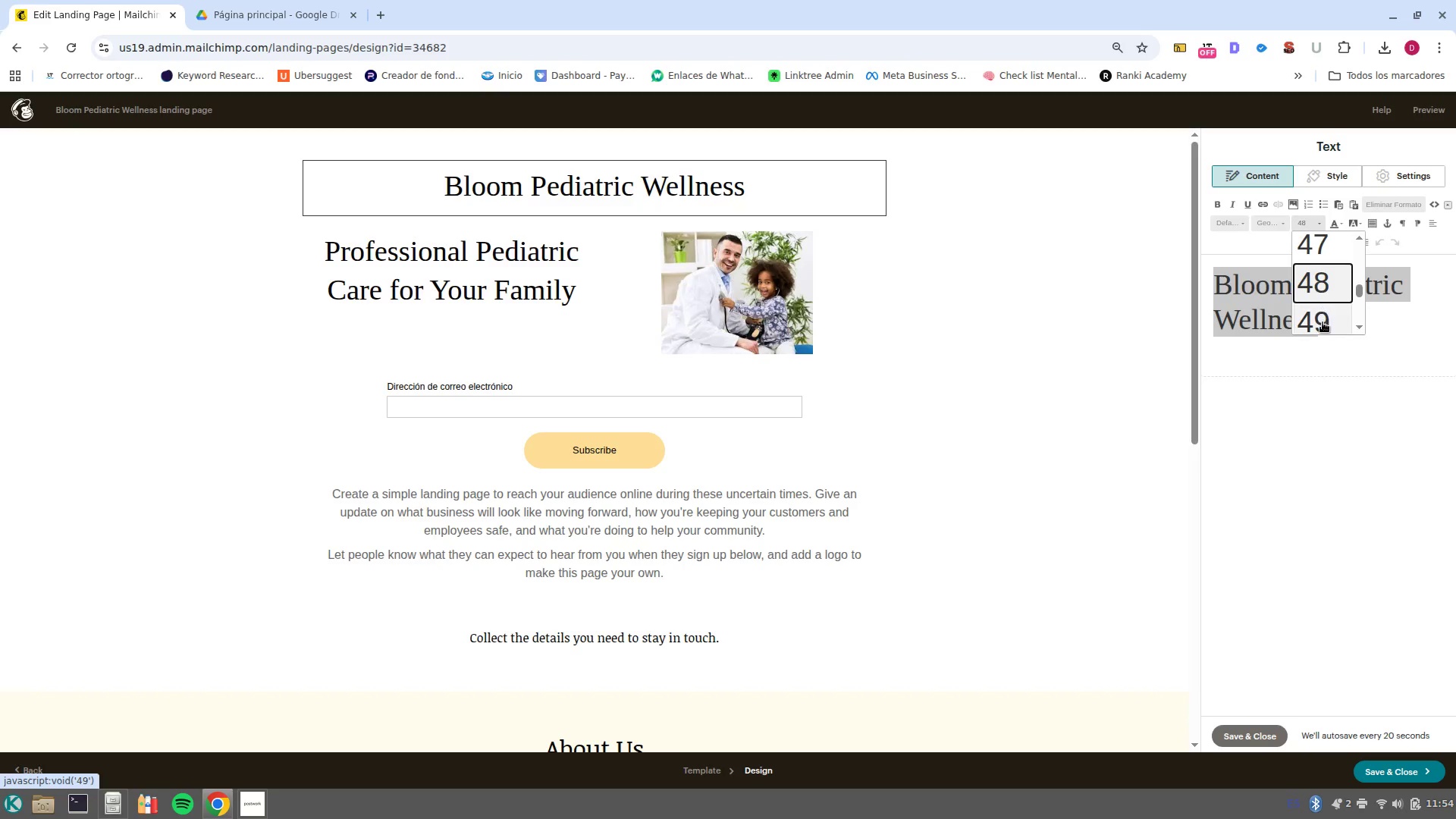 
left_click([1323, 322])
 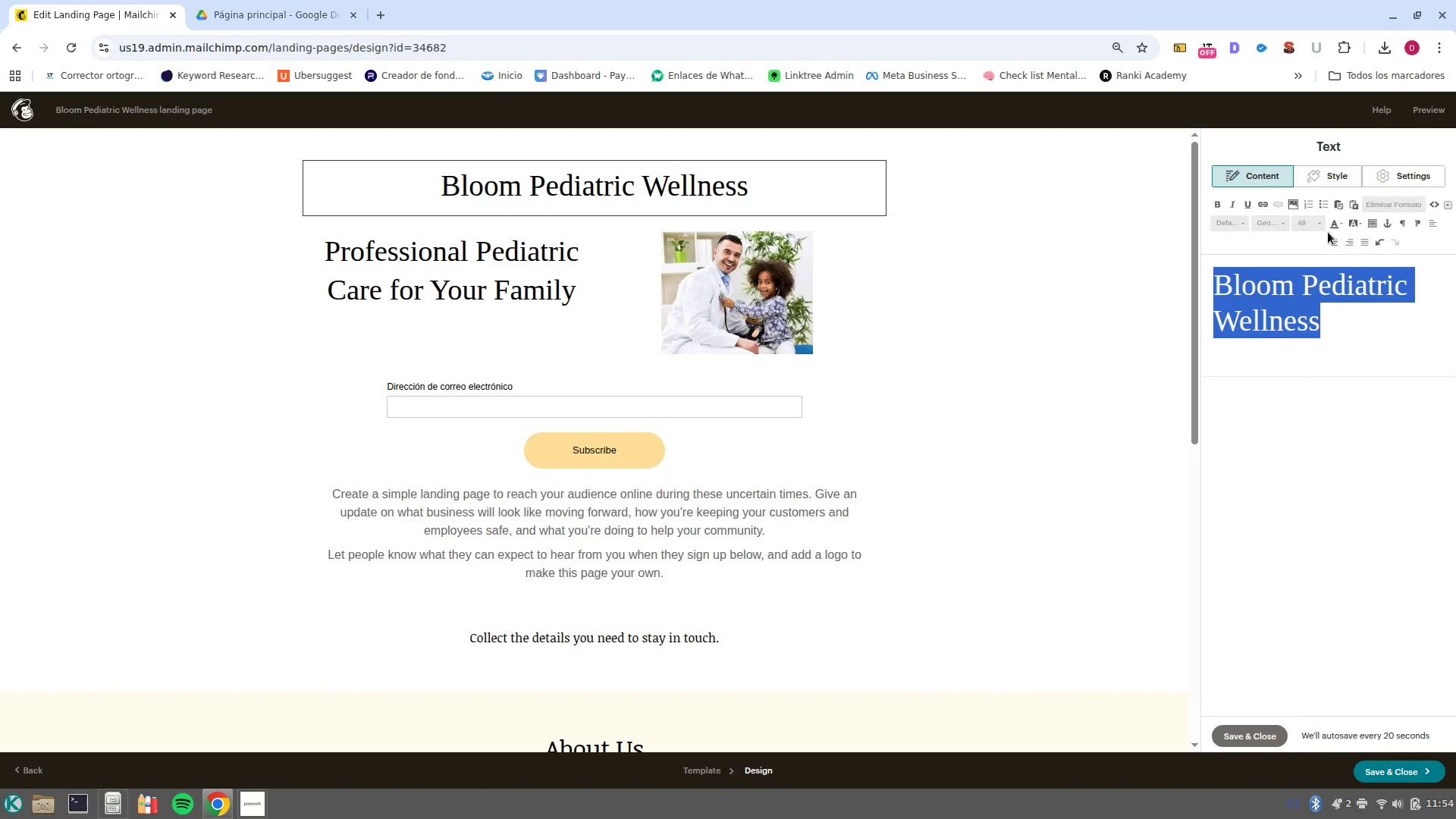 
left_click([1320, 223])
 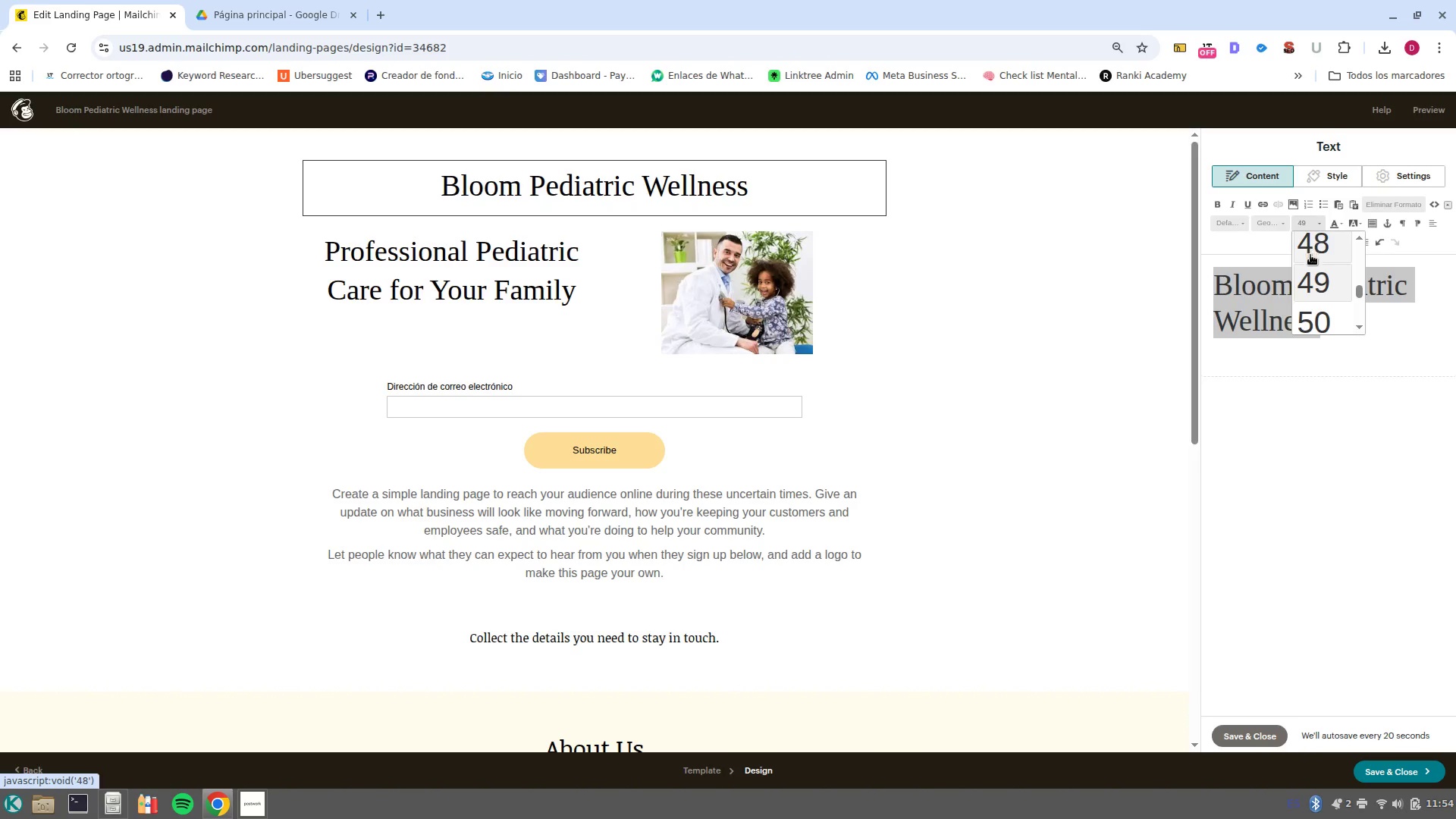 
scroll: coordinate [1333, 315], scroll_direction: down, amount: 3.0
 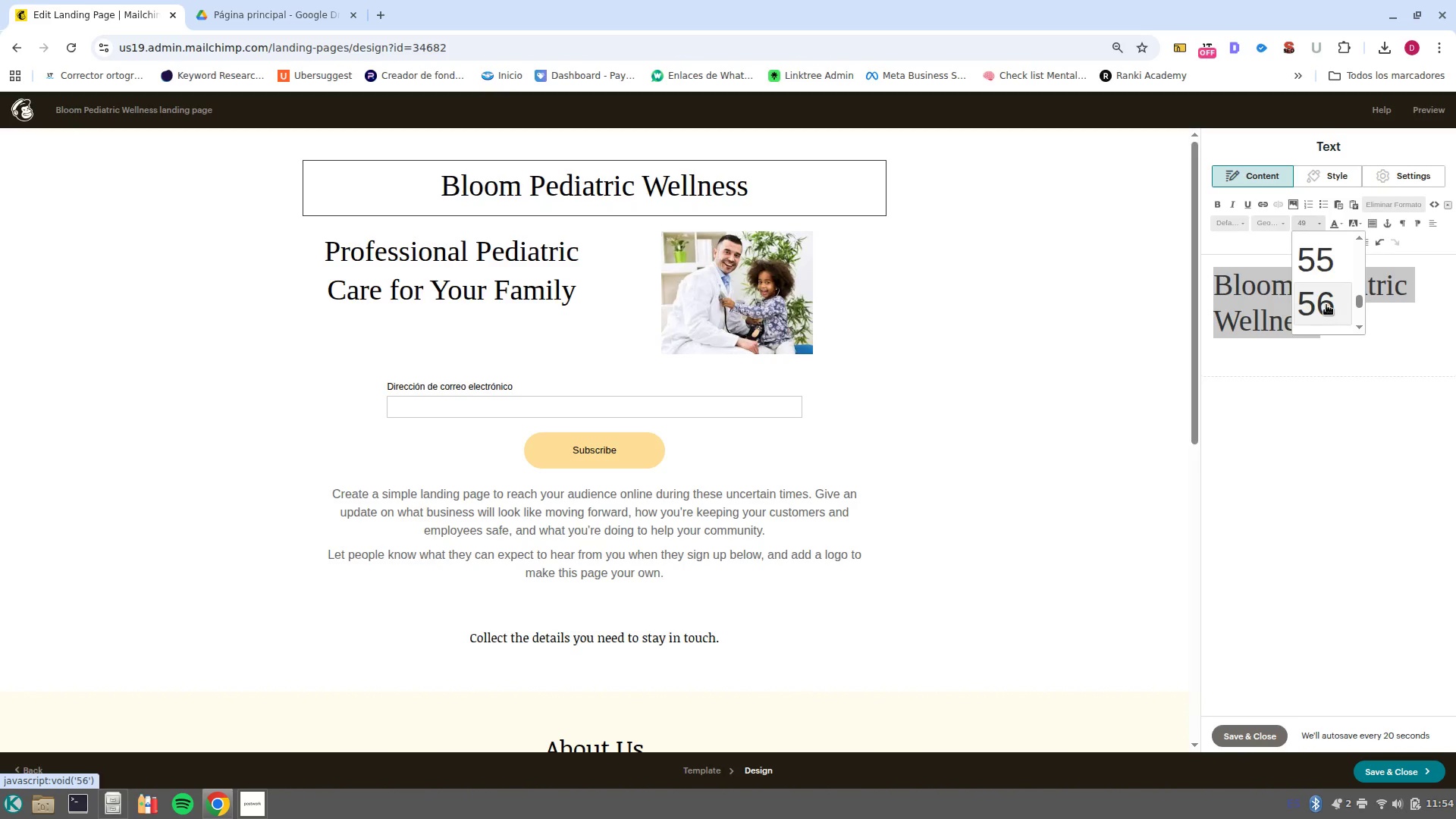 
left_click([1326, 305])
 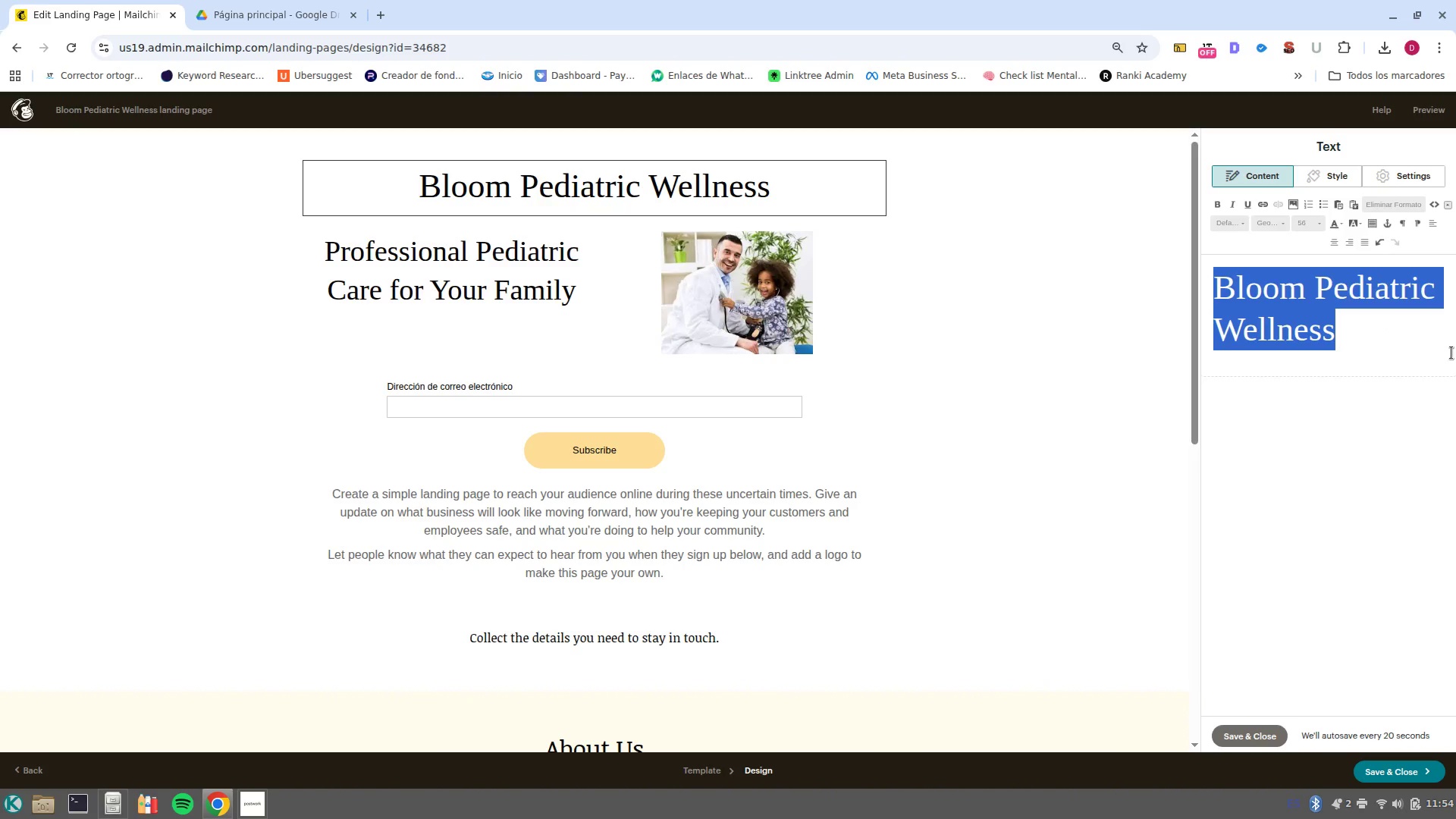 
left_click([1444, 351])
 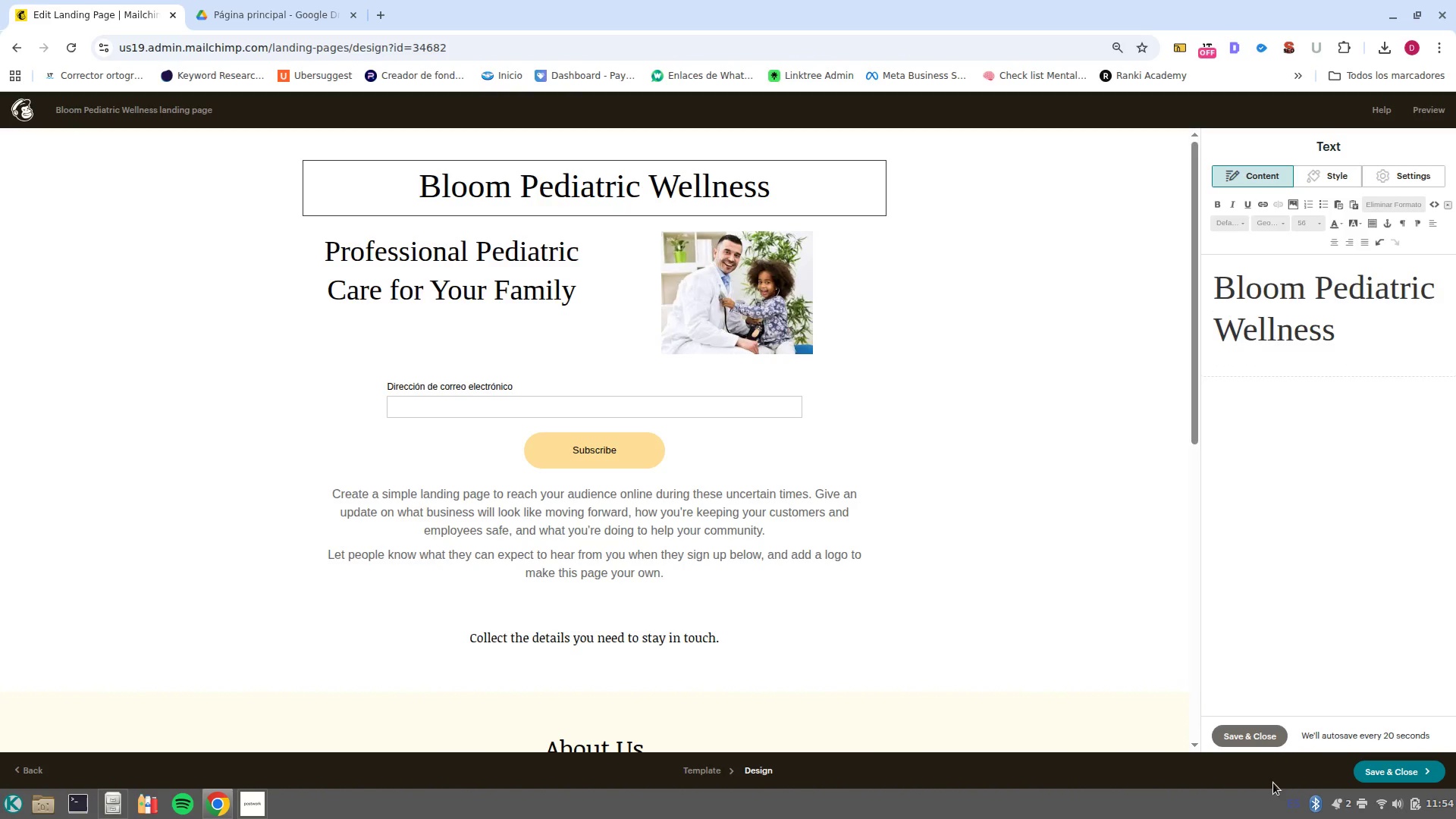 
left_click([1267, 732])
 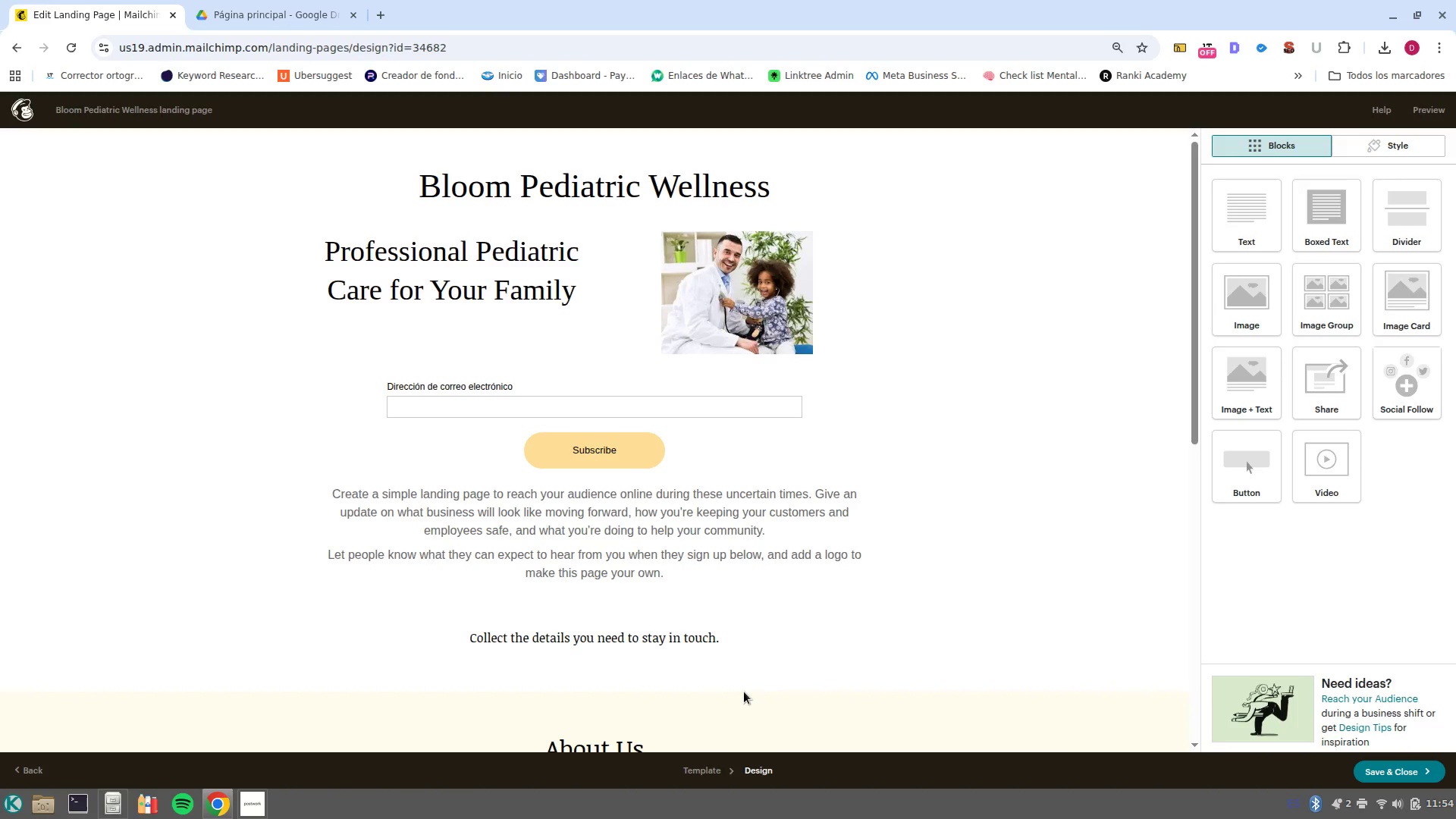 
wait(9.22)
 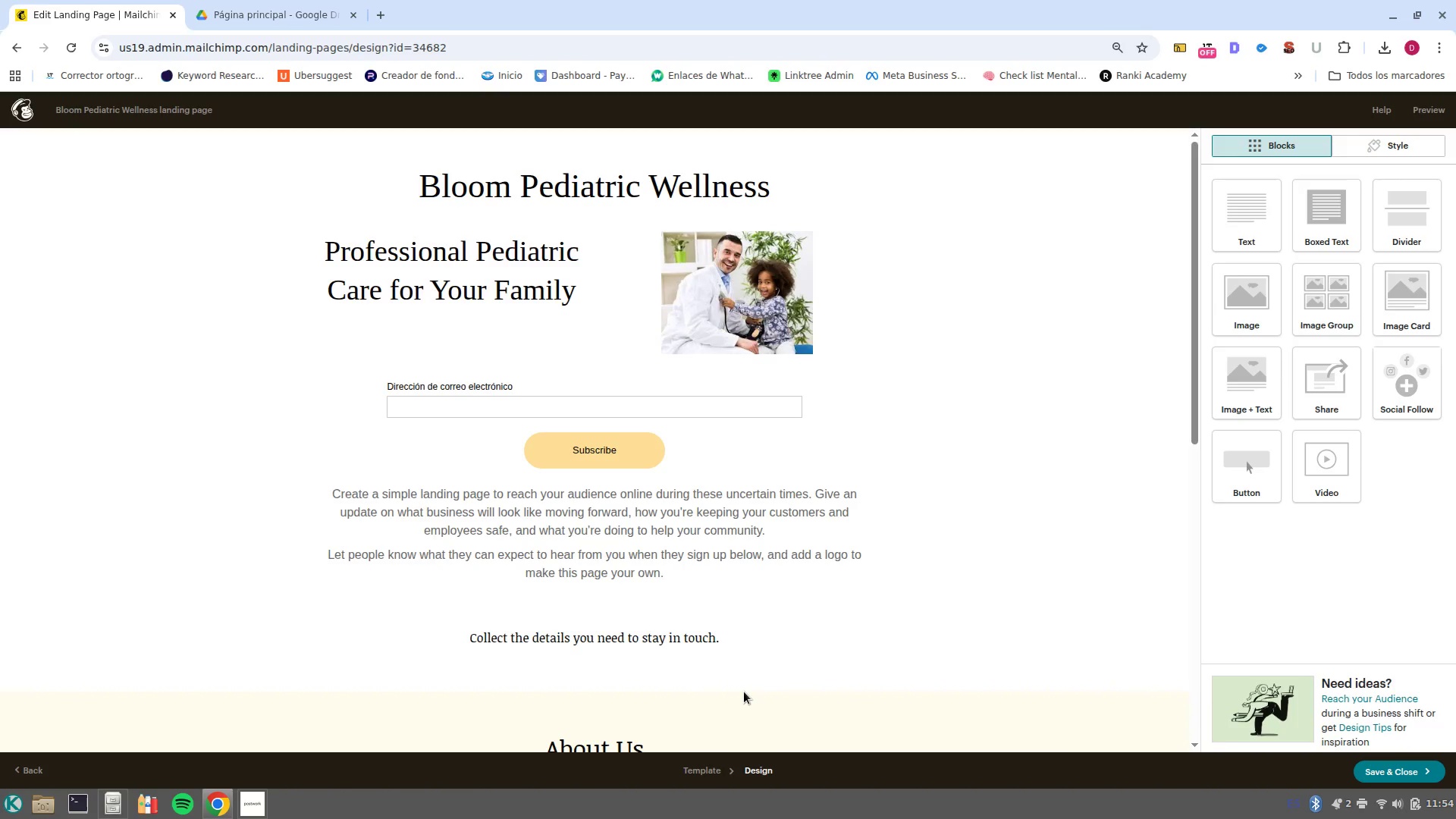 
left_click([698, 452])
 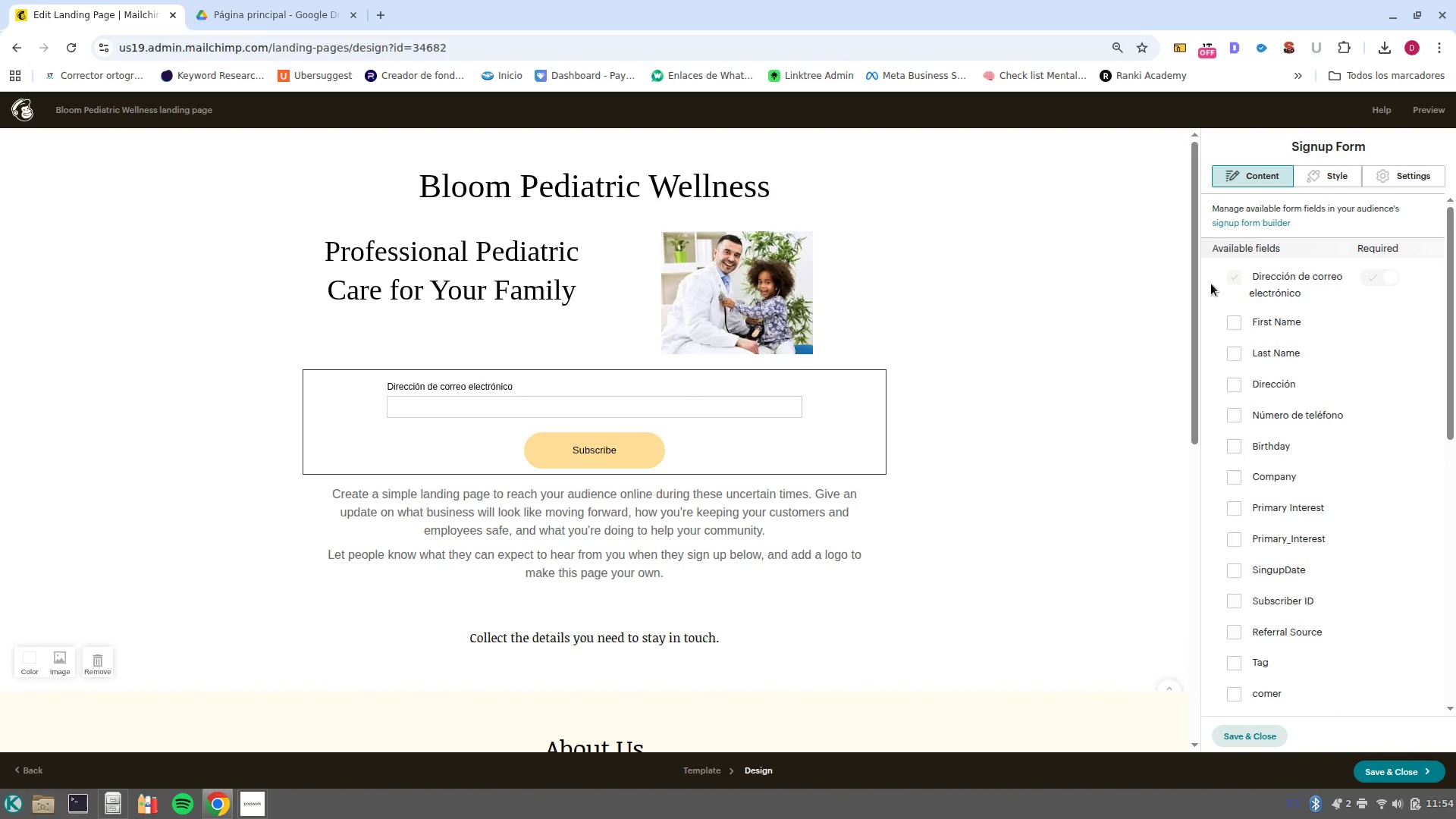 
left_click([1235, 314])
 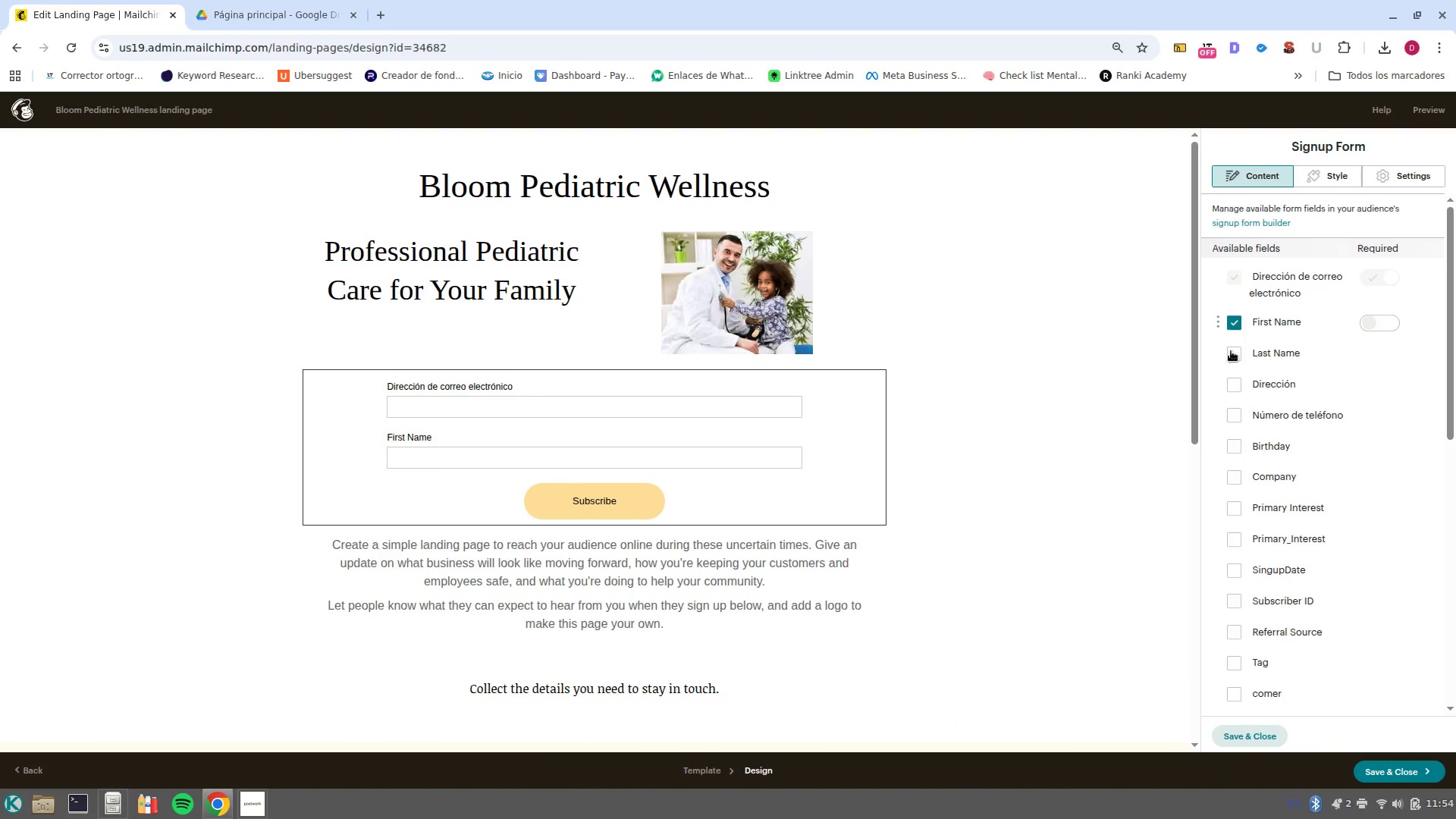 
left_click([1231, 353])
 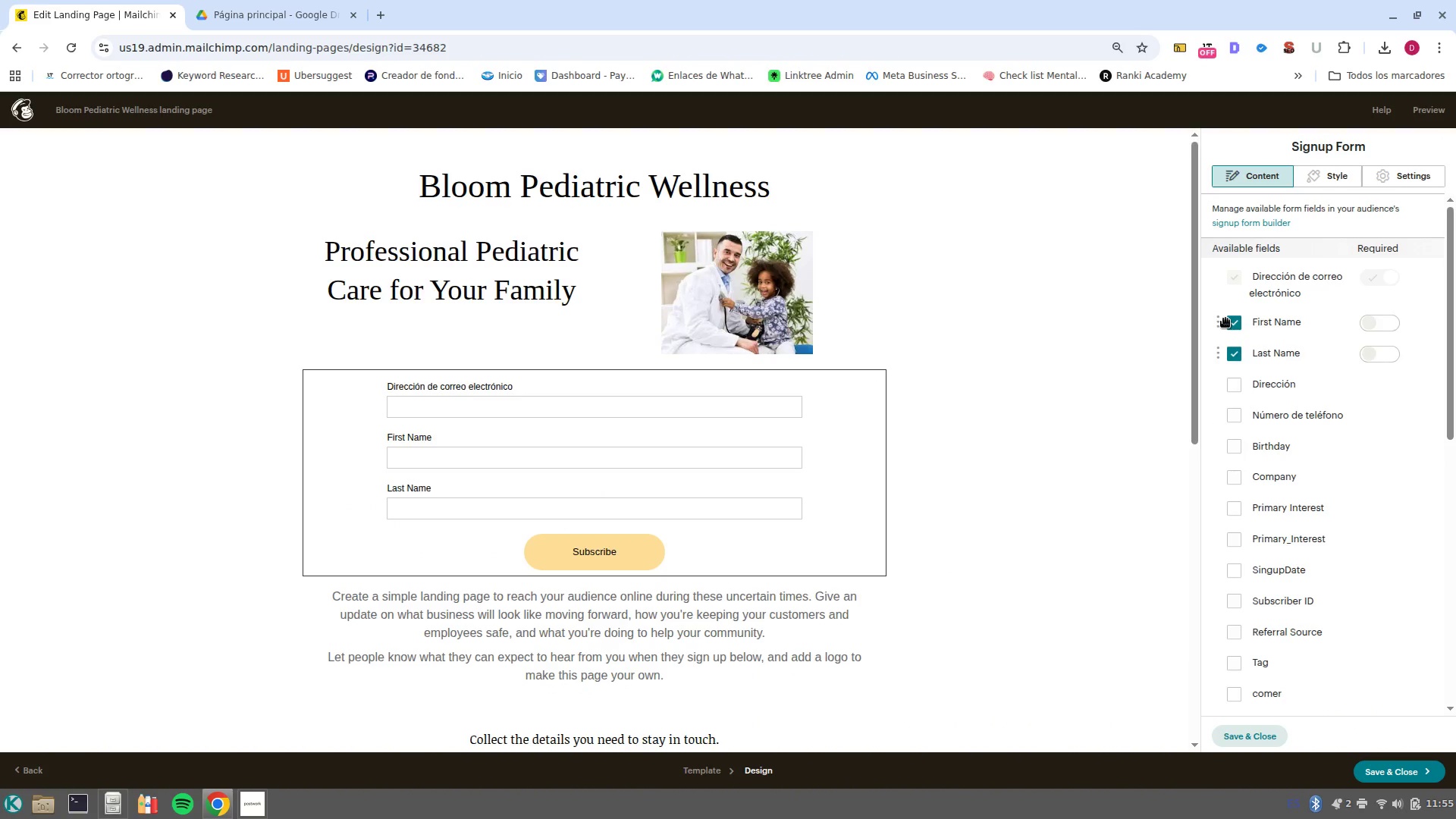 
left_click_drag(start_coordinate=[1218, 318], to_coordinate=[1208, 278])
 